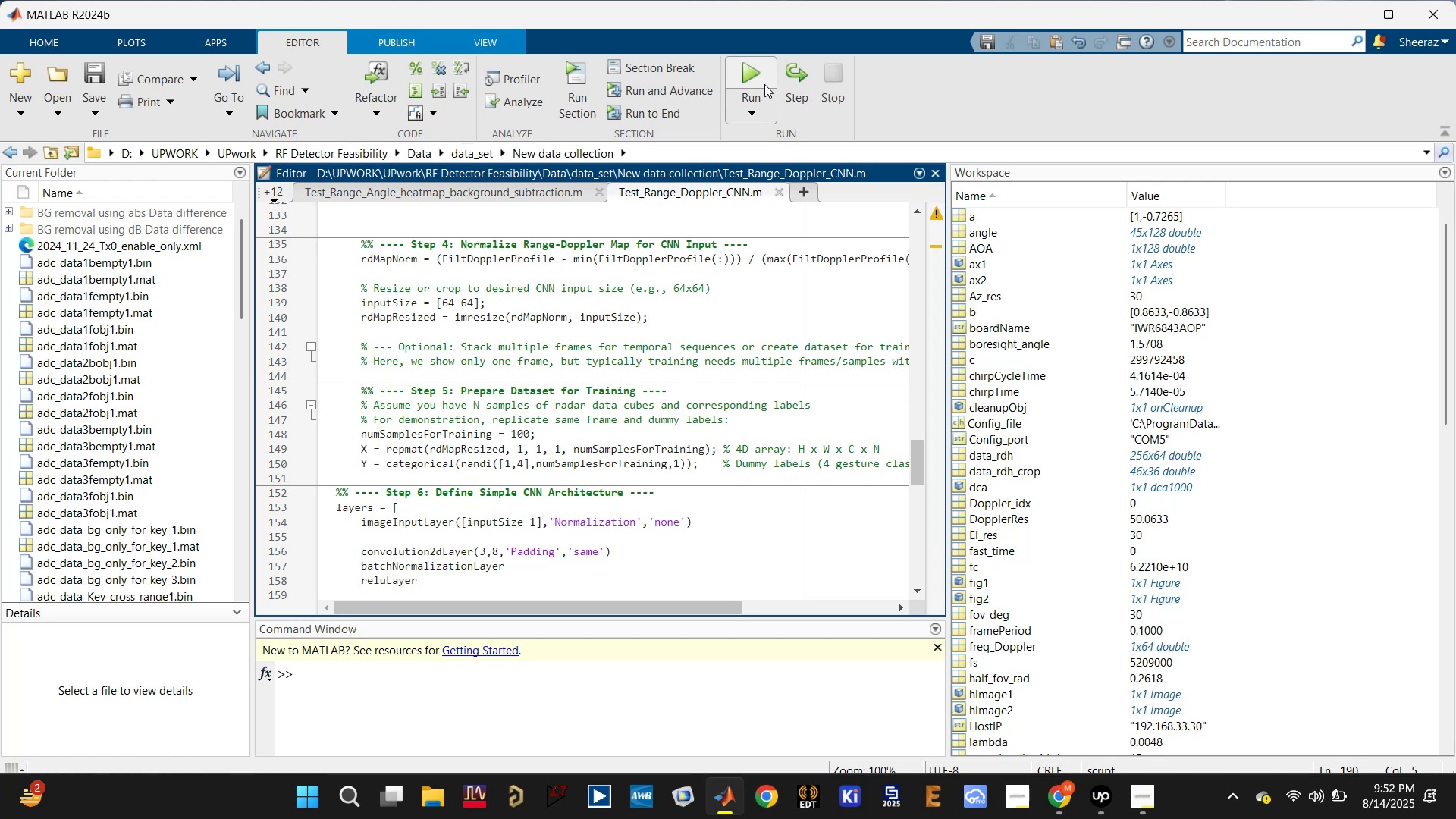 
scroll: coordinate [633, 504], scroll_direction: up, amount: 33.0
 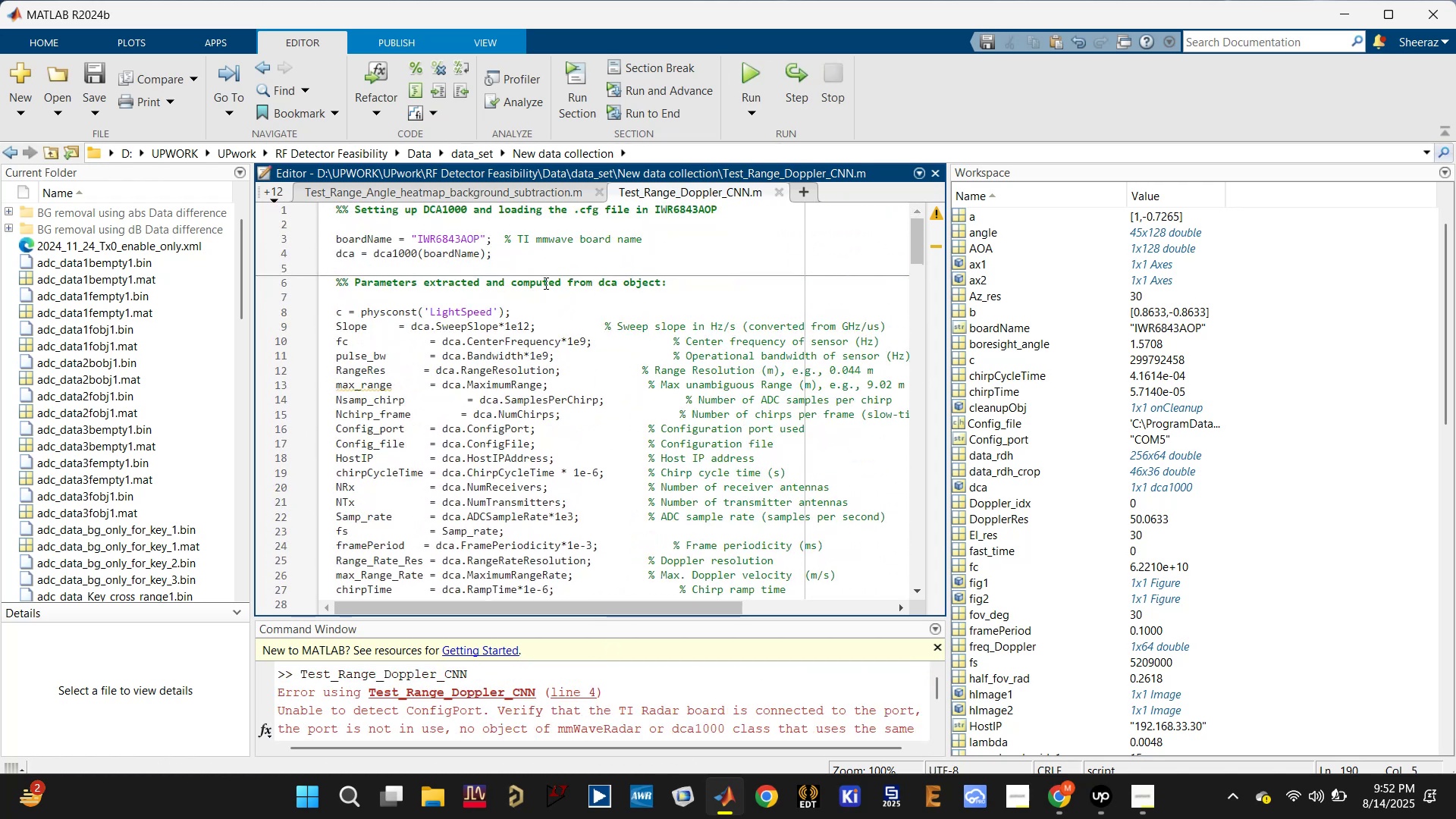 
left_click([547, 268])
 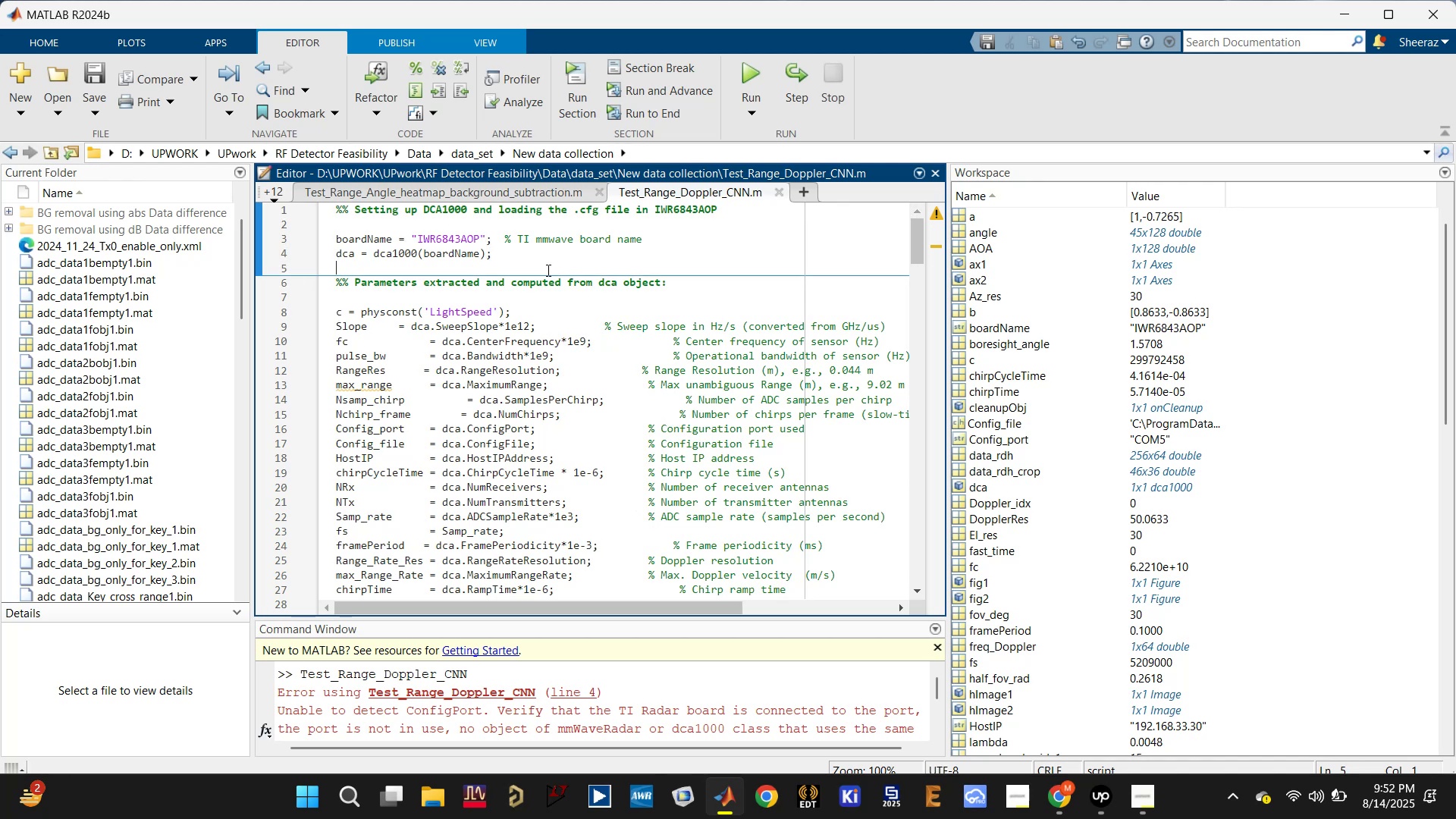 
left_click([514, 252])
 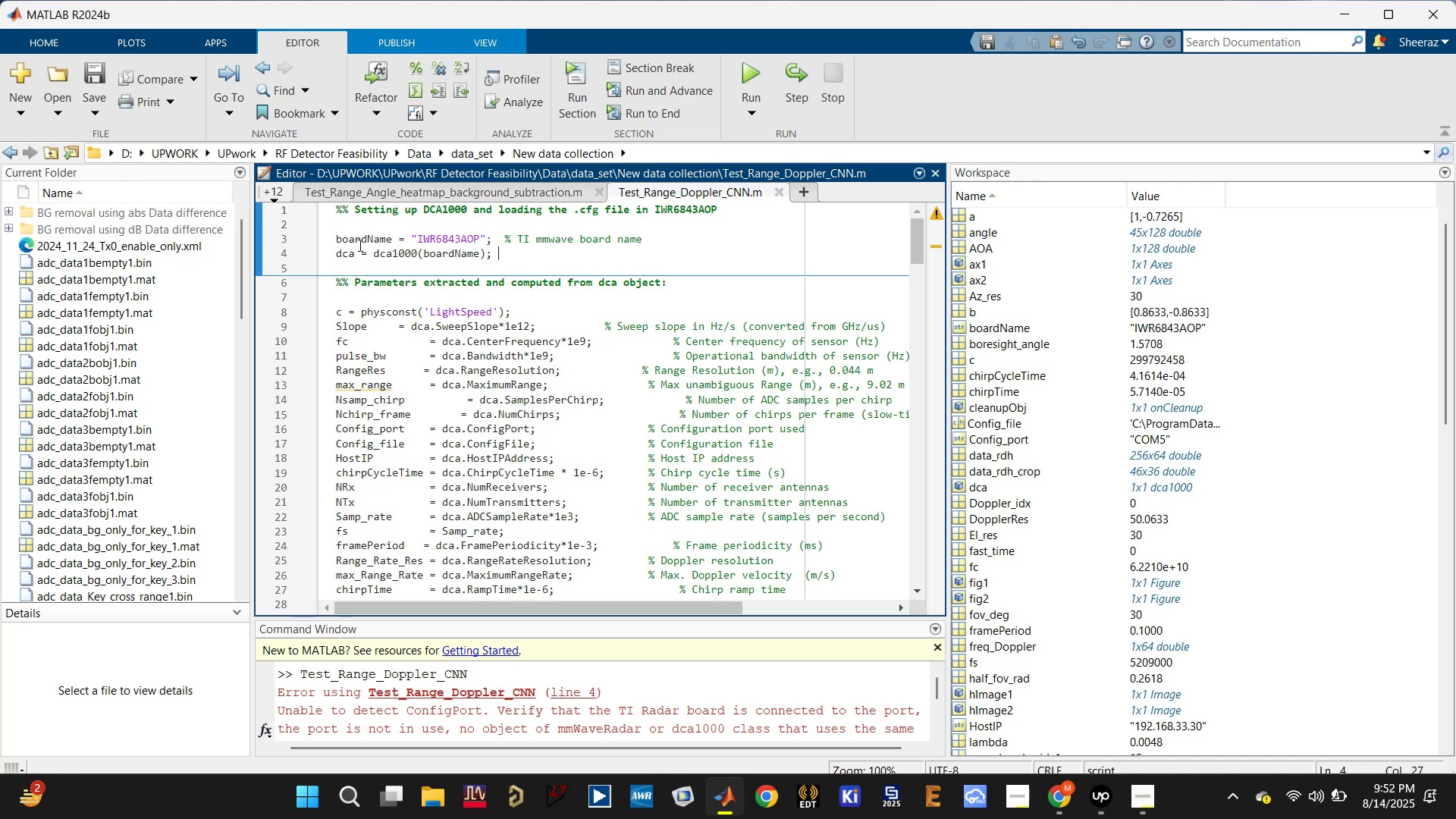 
left_click([337, 215])
 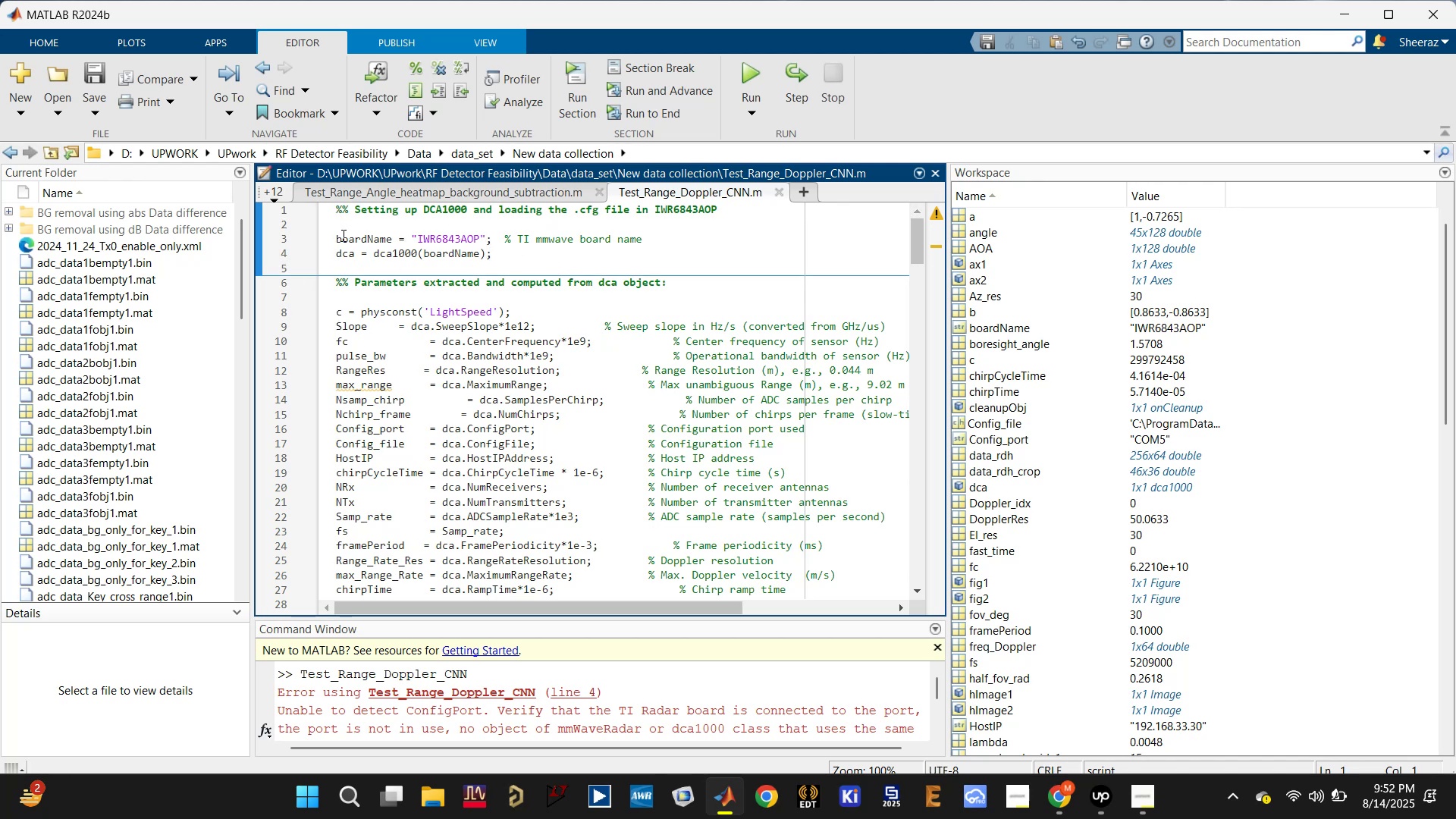 
scroll: coordinate [303, 206], scroll_direction: up, amount: 5.0
 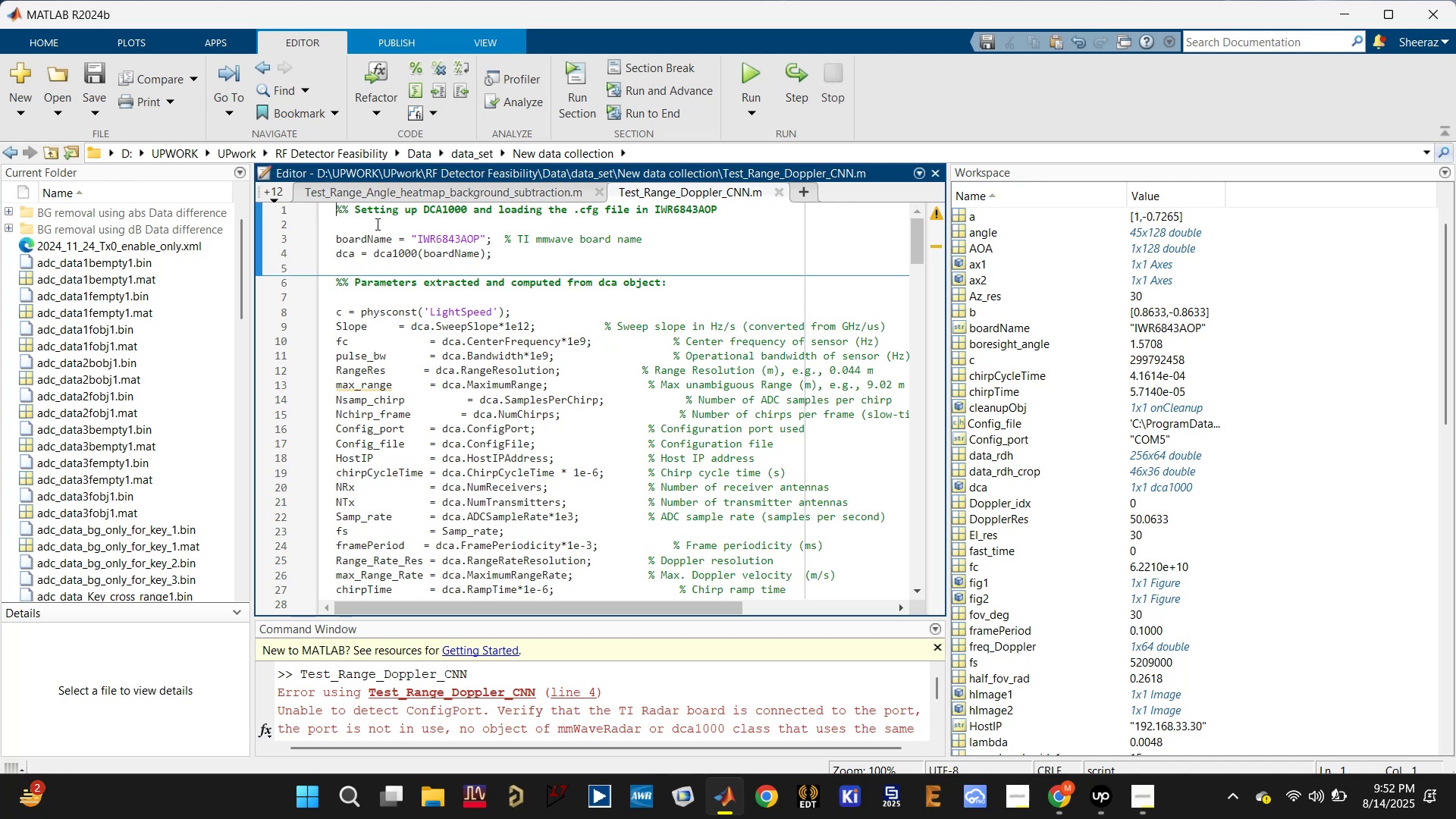 
key(Enter)
 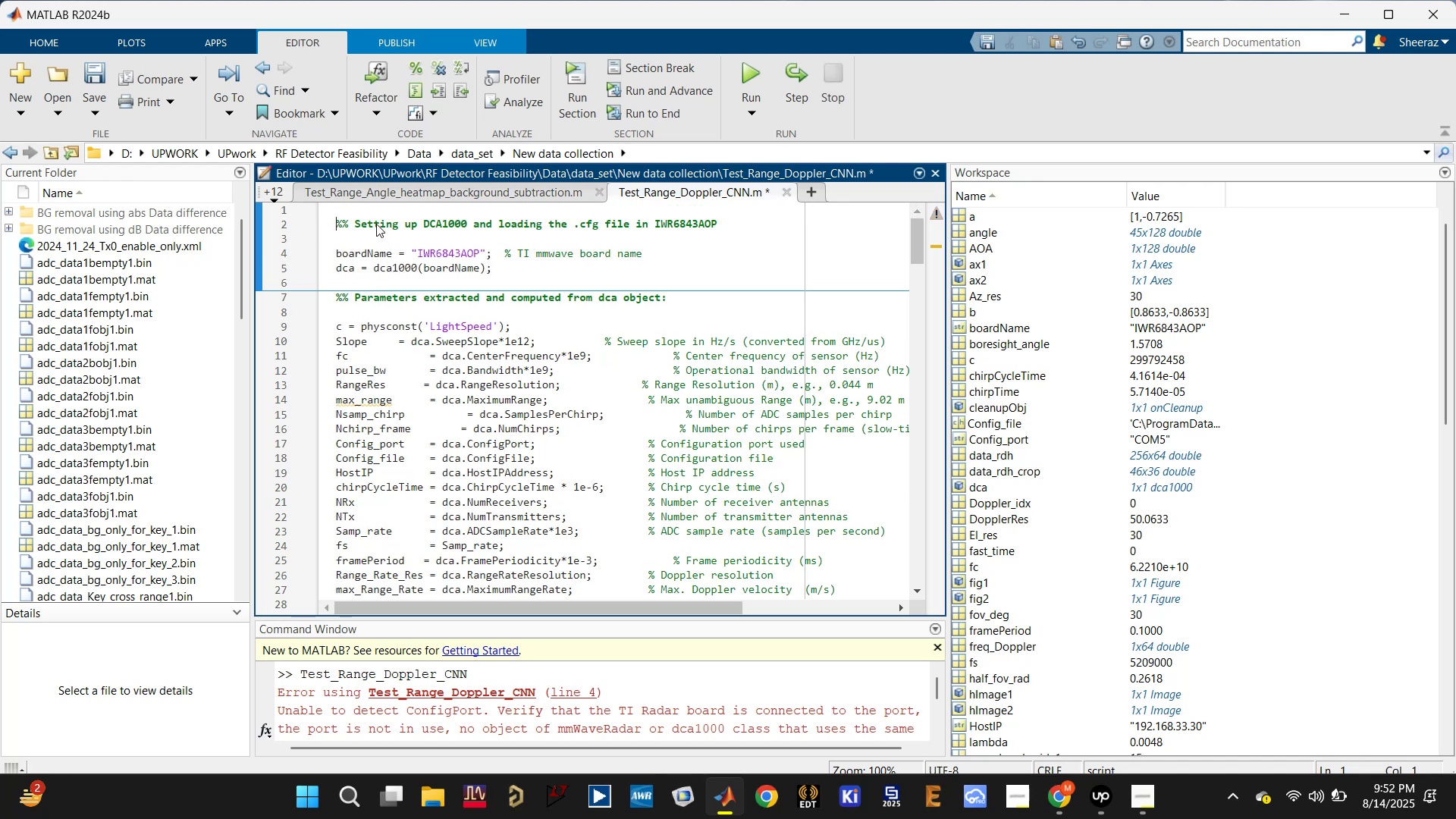 
key(ArrowUp)
 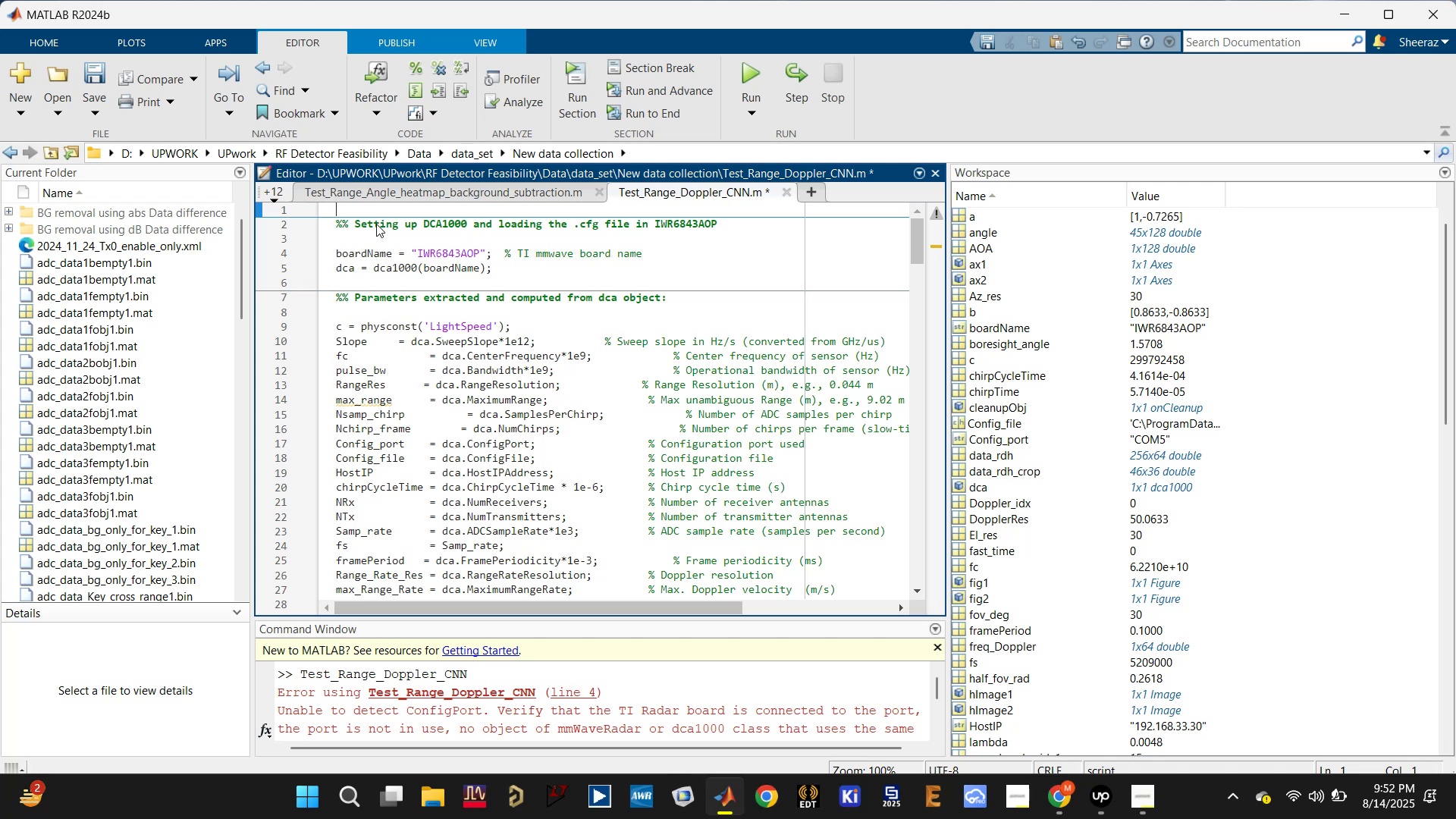 
type(clera)
key(Backspace)
key(Backspace)
type(ar; close all; clc;)
 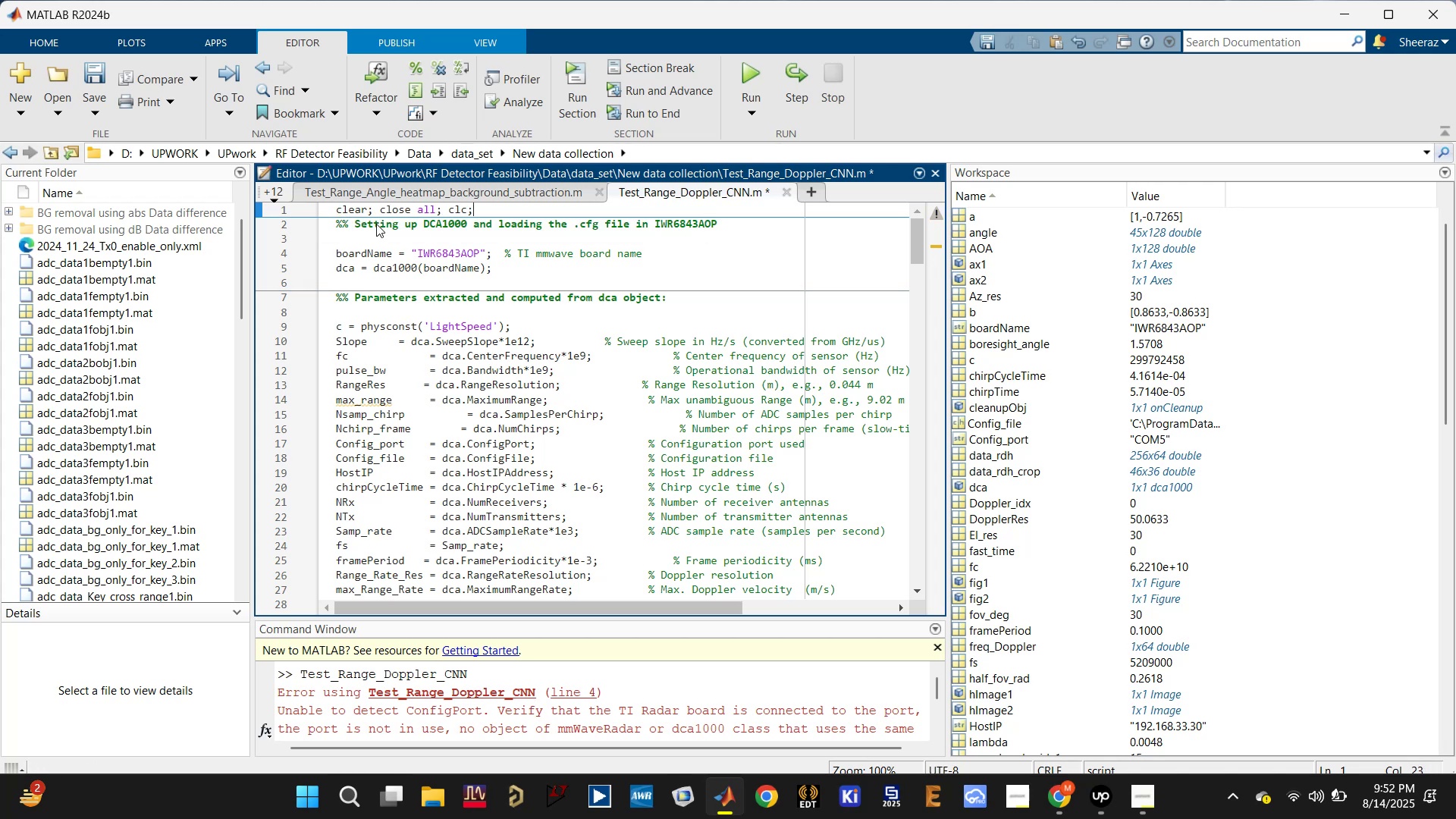 
key(Control+ControlLeft)
 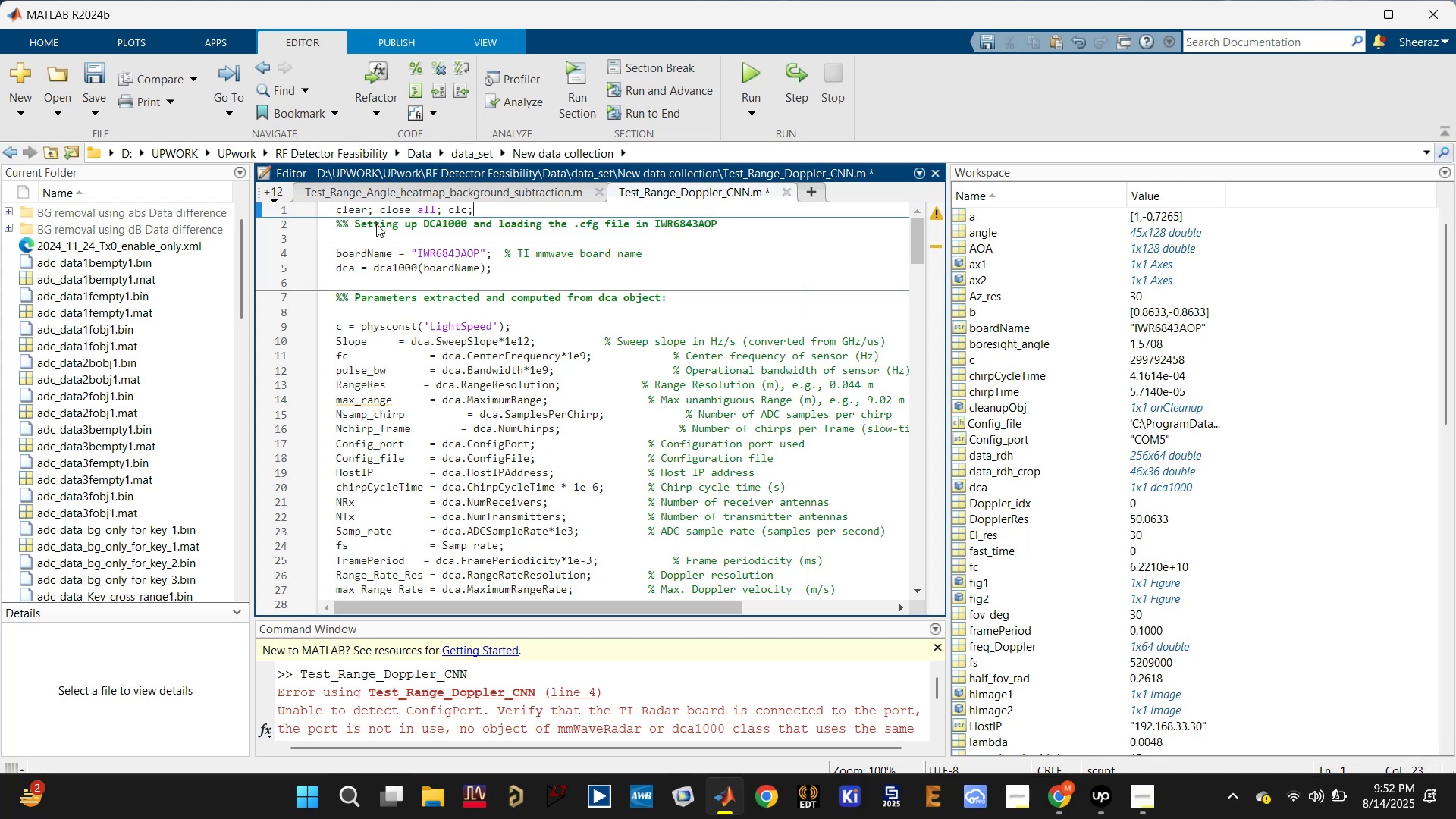 
key(Control+S)
 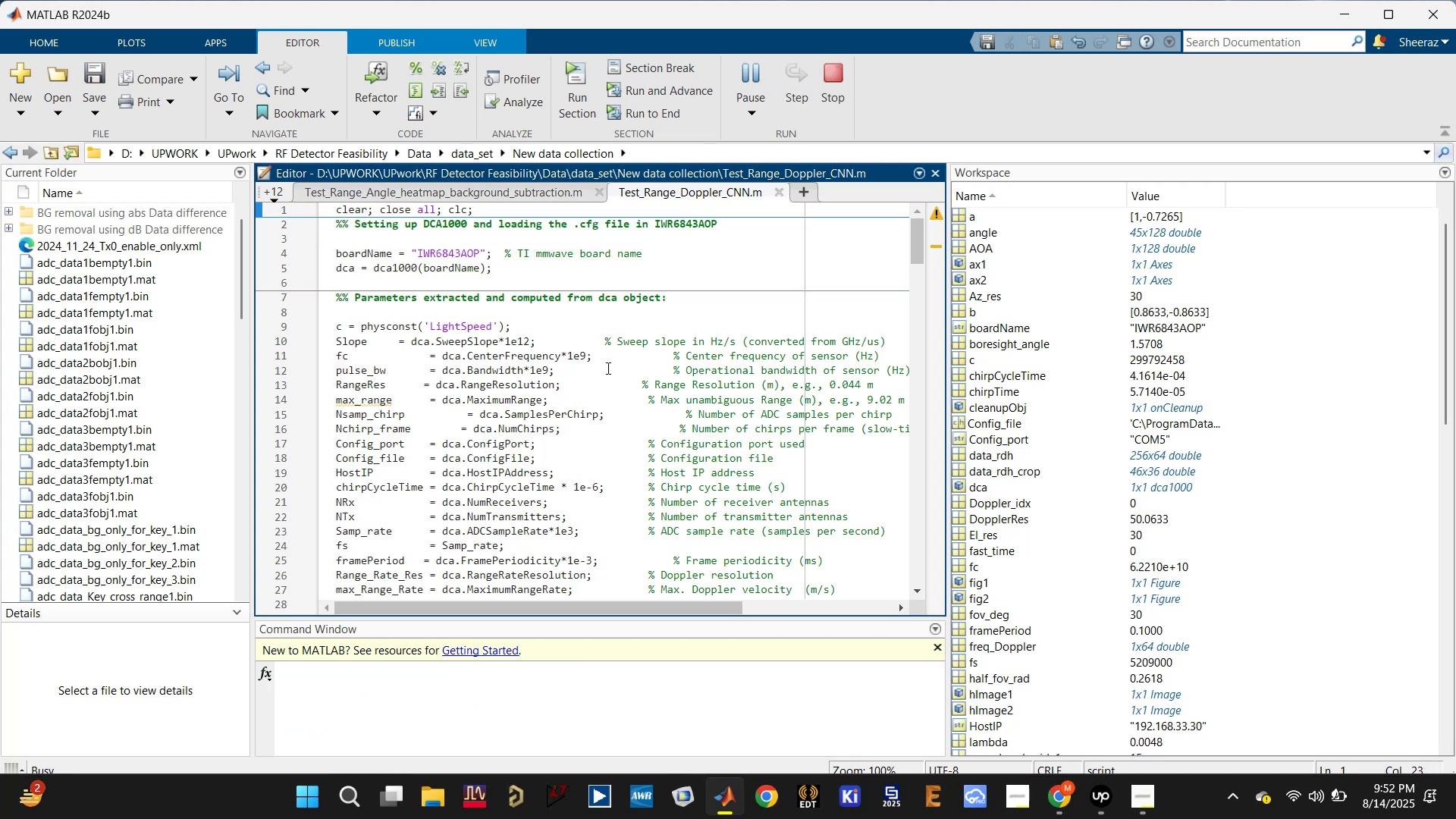 
left_click([366, 394])
 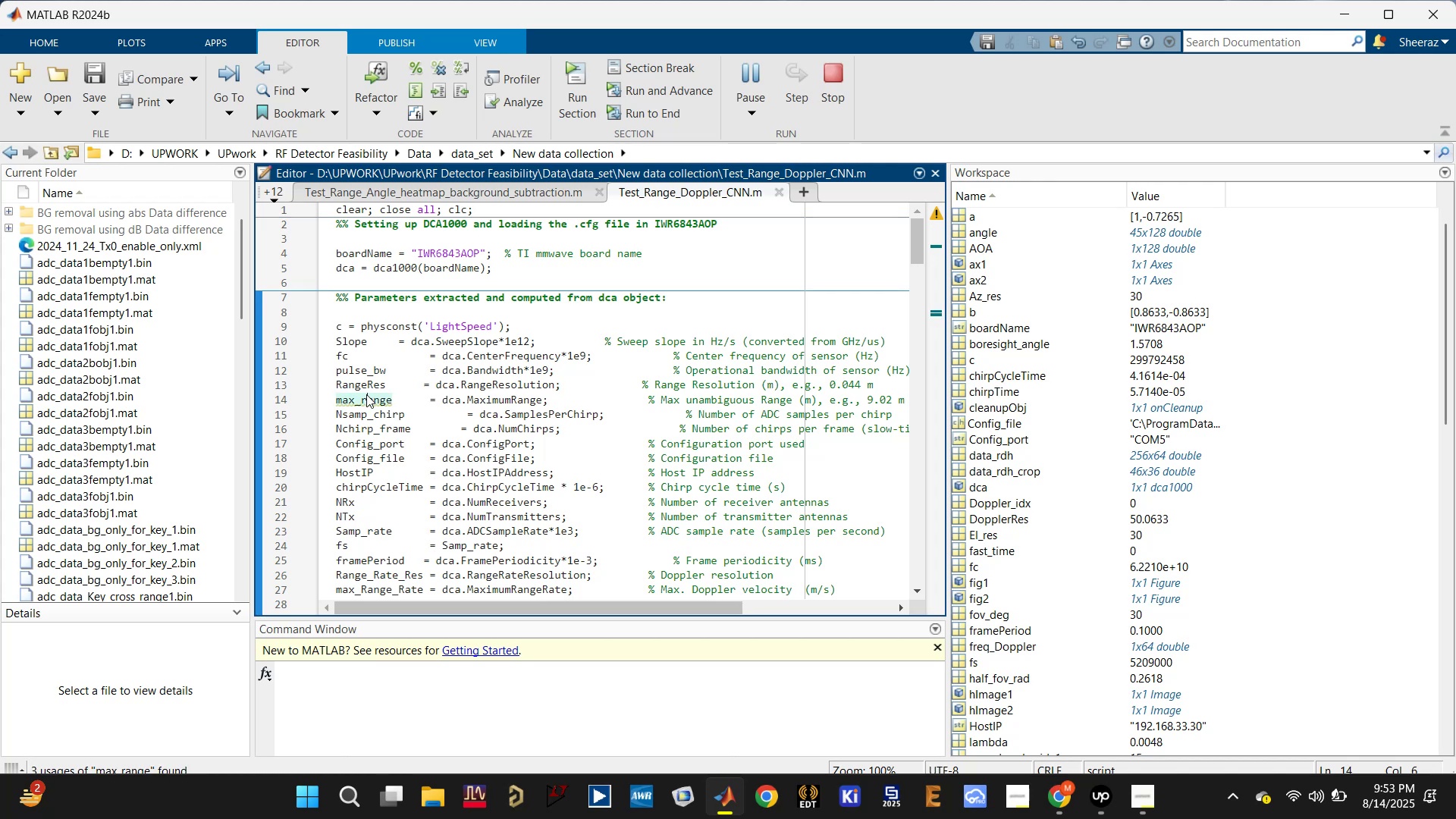 
scroll: coordinate [353, 460], scroll_direction: down, amount: 10.0
 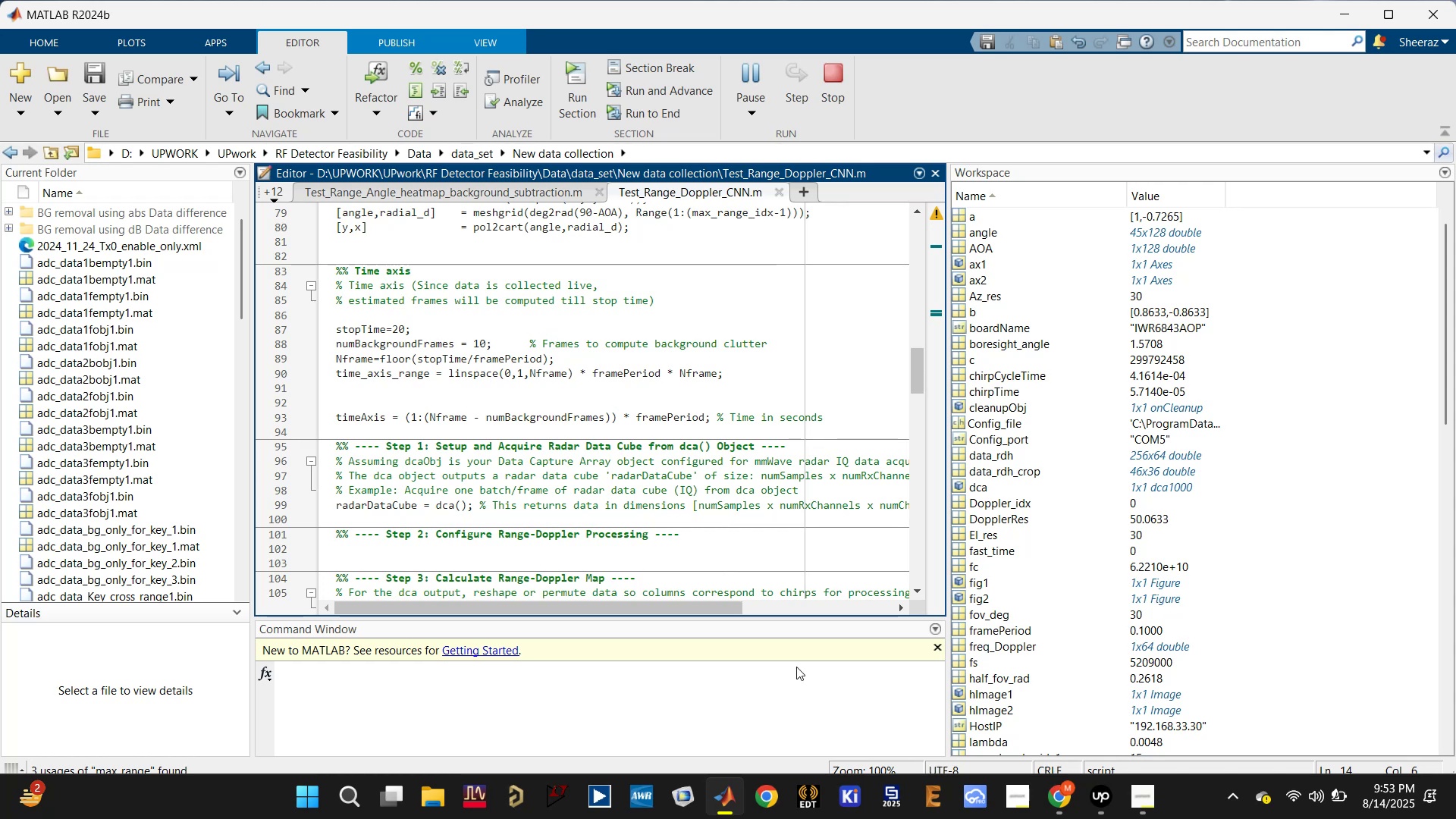 
wait(6.07)
 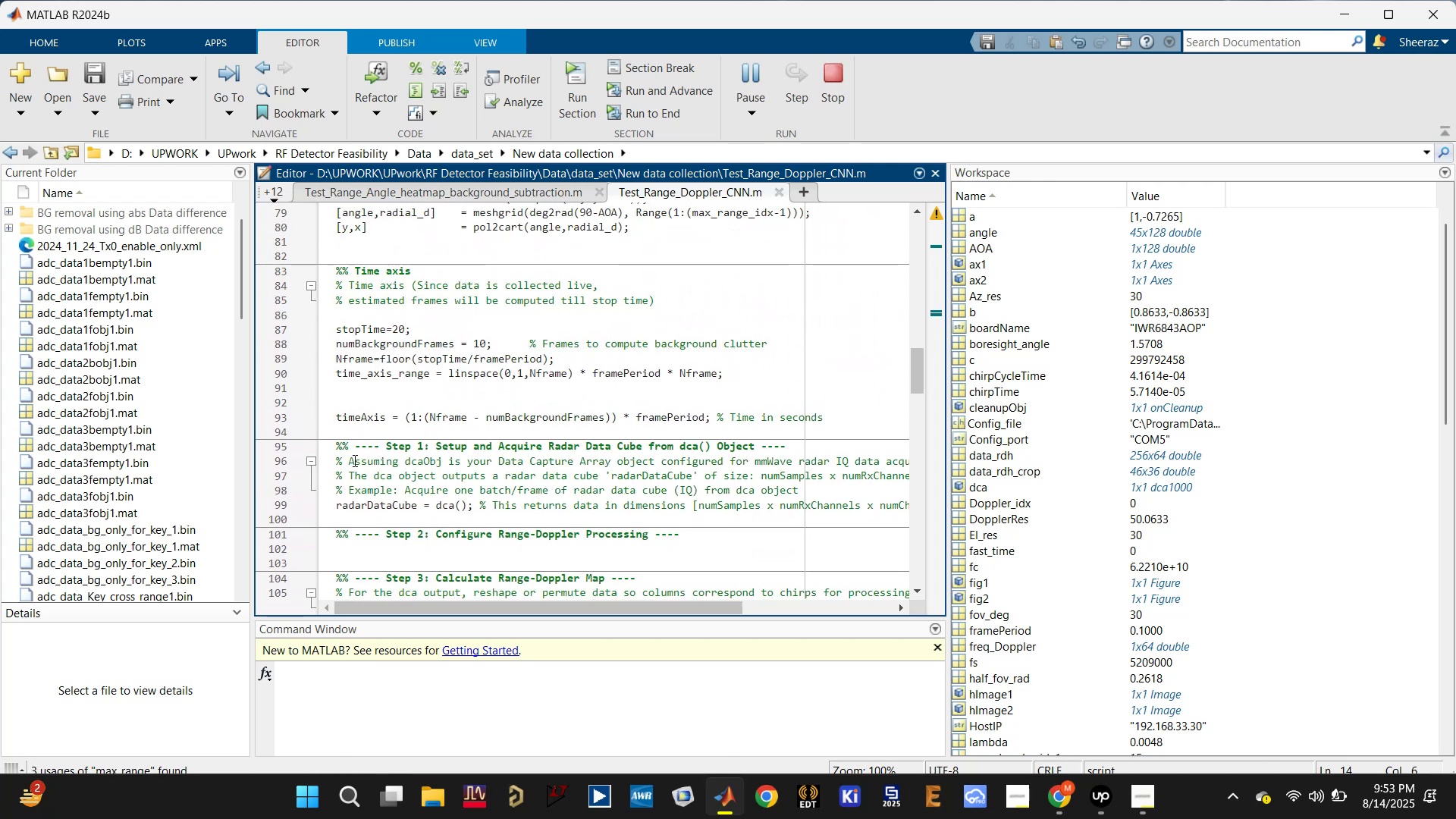 
left_click([1104, 807])
 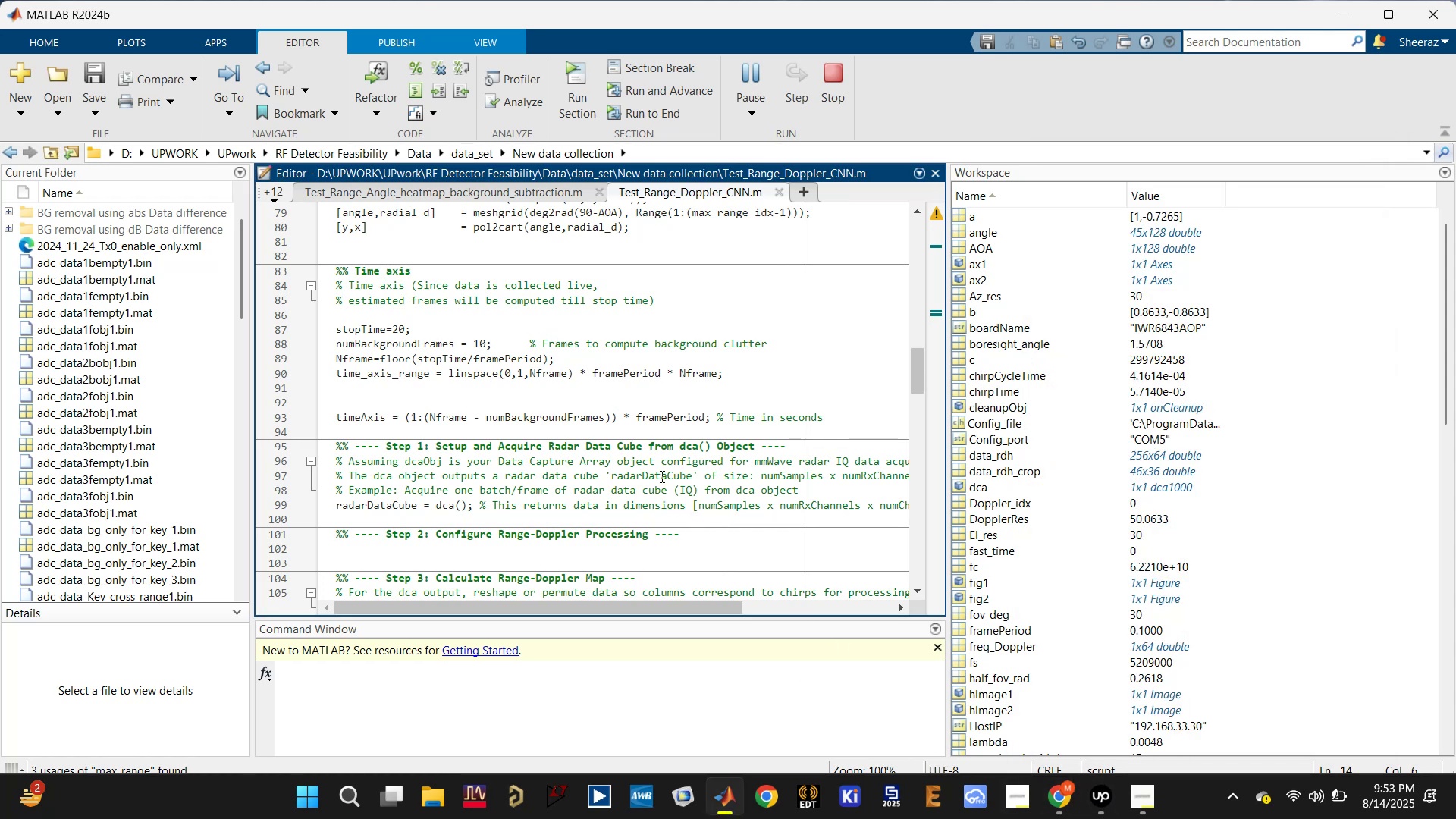 
left_click([606, 391])
 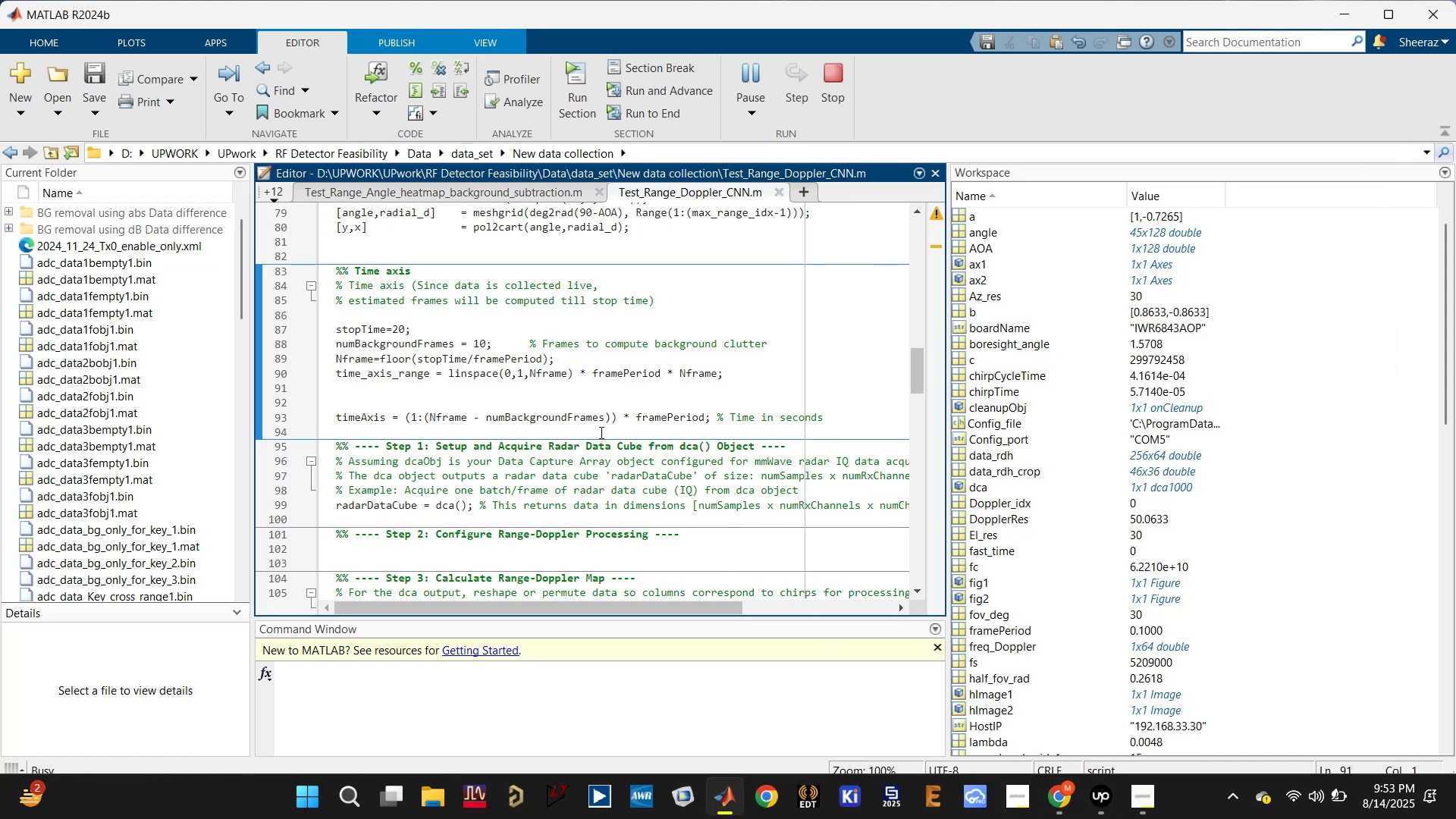 
scroll: coordinate [596, 466], scroll_direction: down, amount: 15.0
 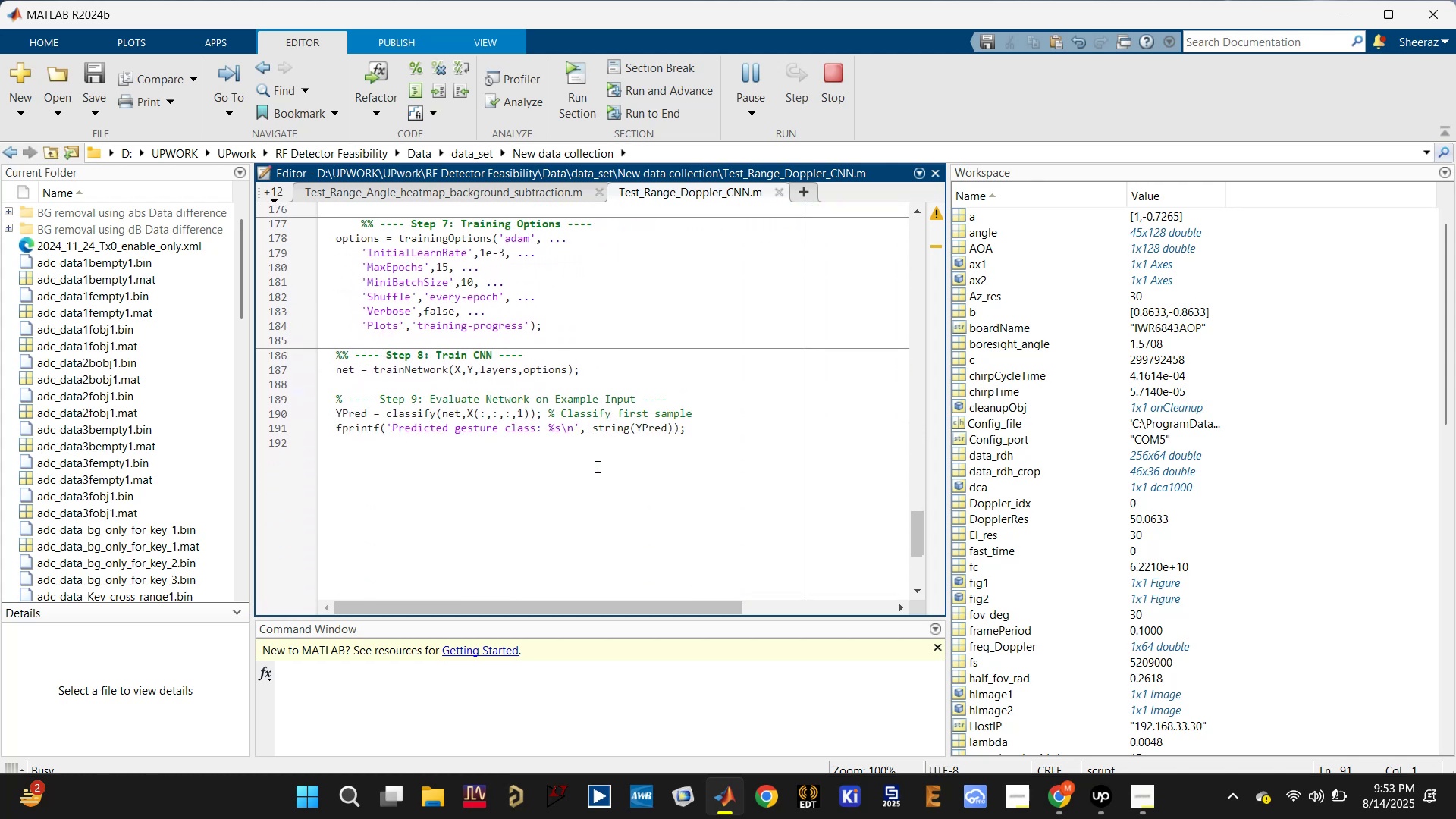 
wait(8.35)
 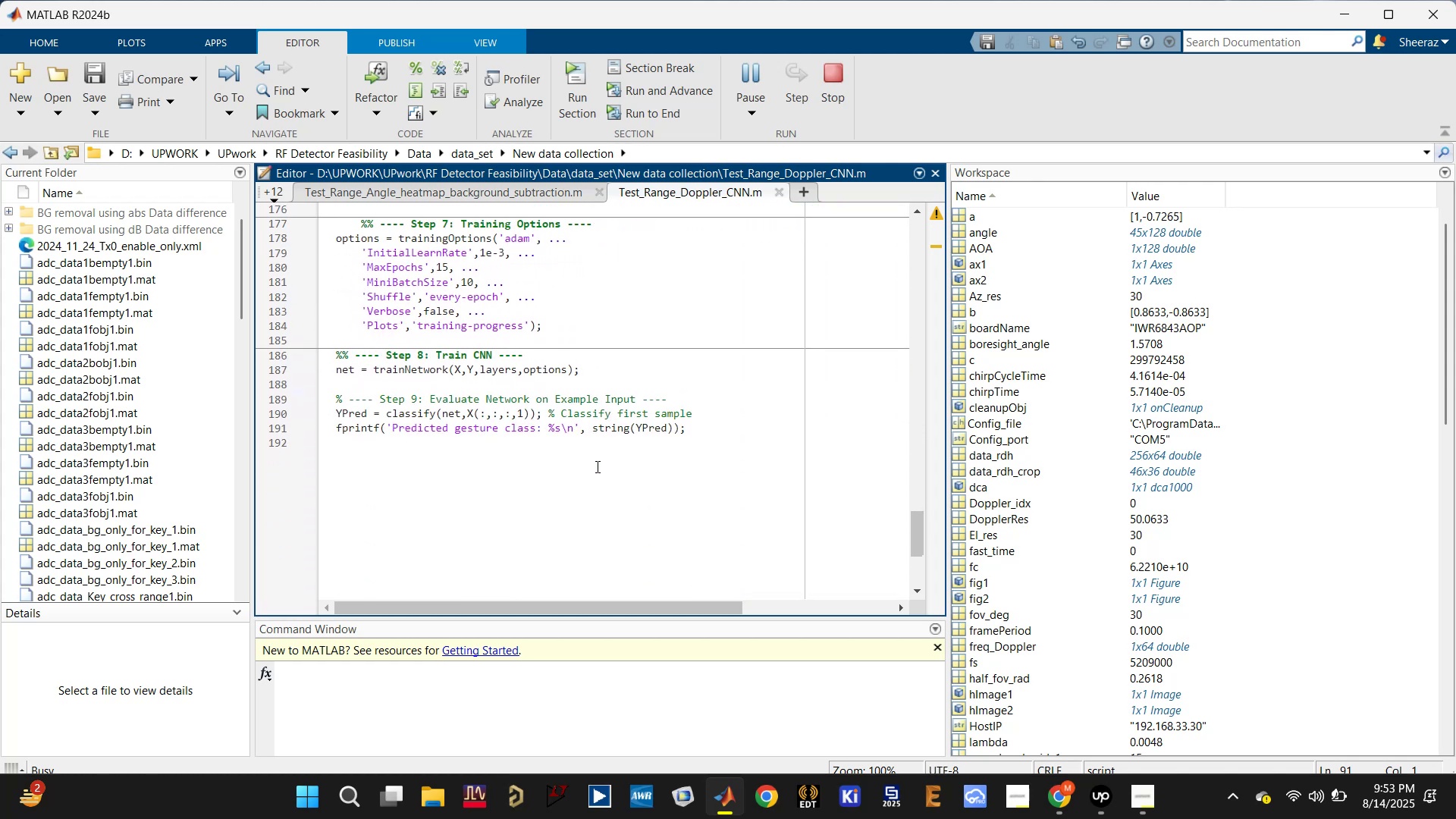 
scroll: coordinate [1031, 620], scroll_direction: down, amount: 23.0
 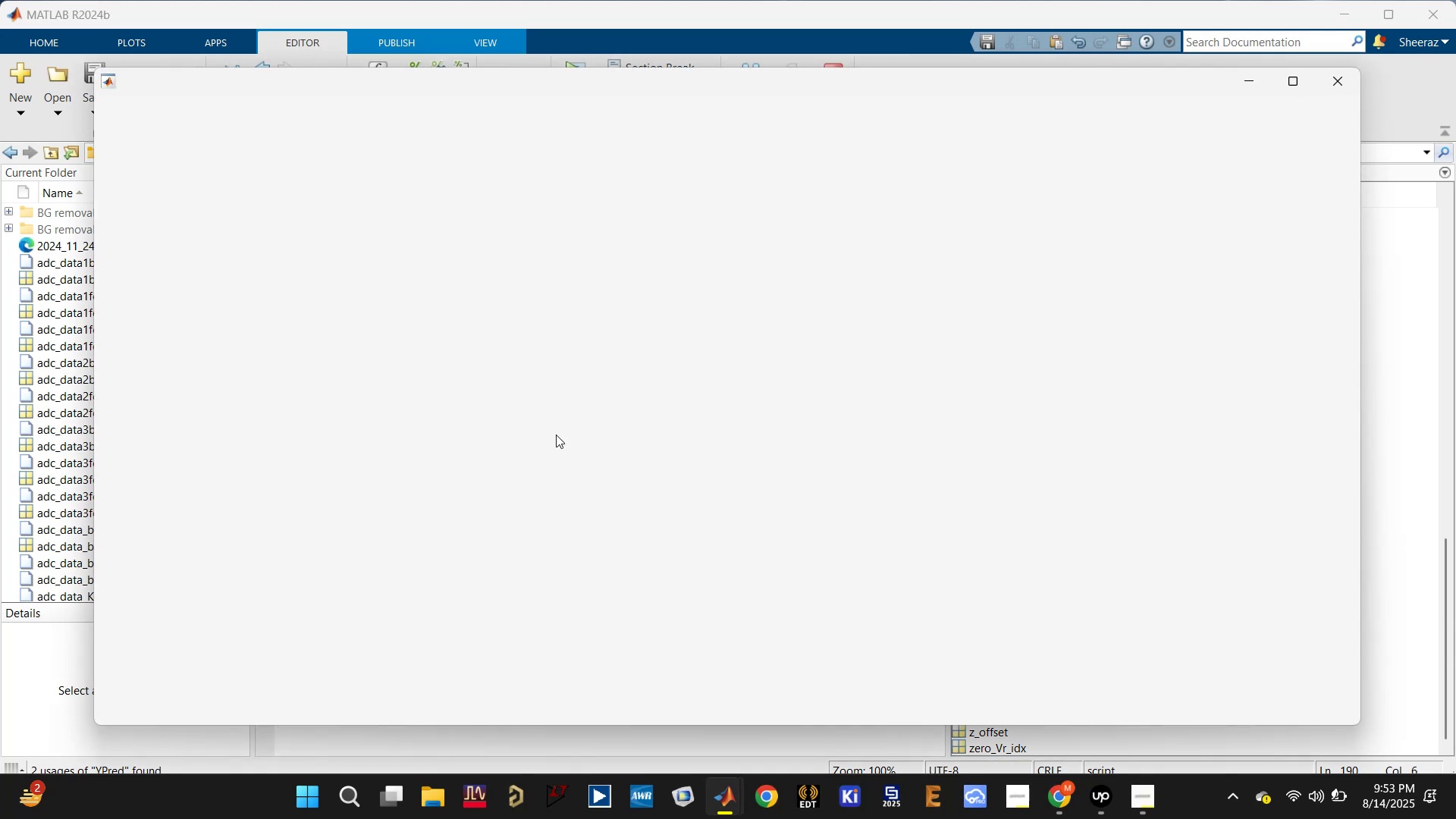 
wait(14.02)
 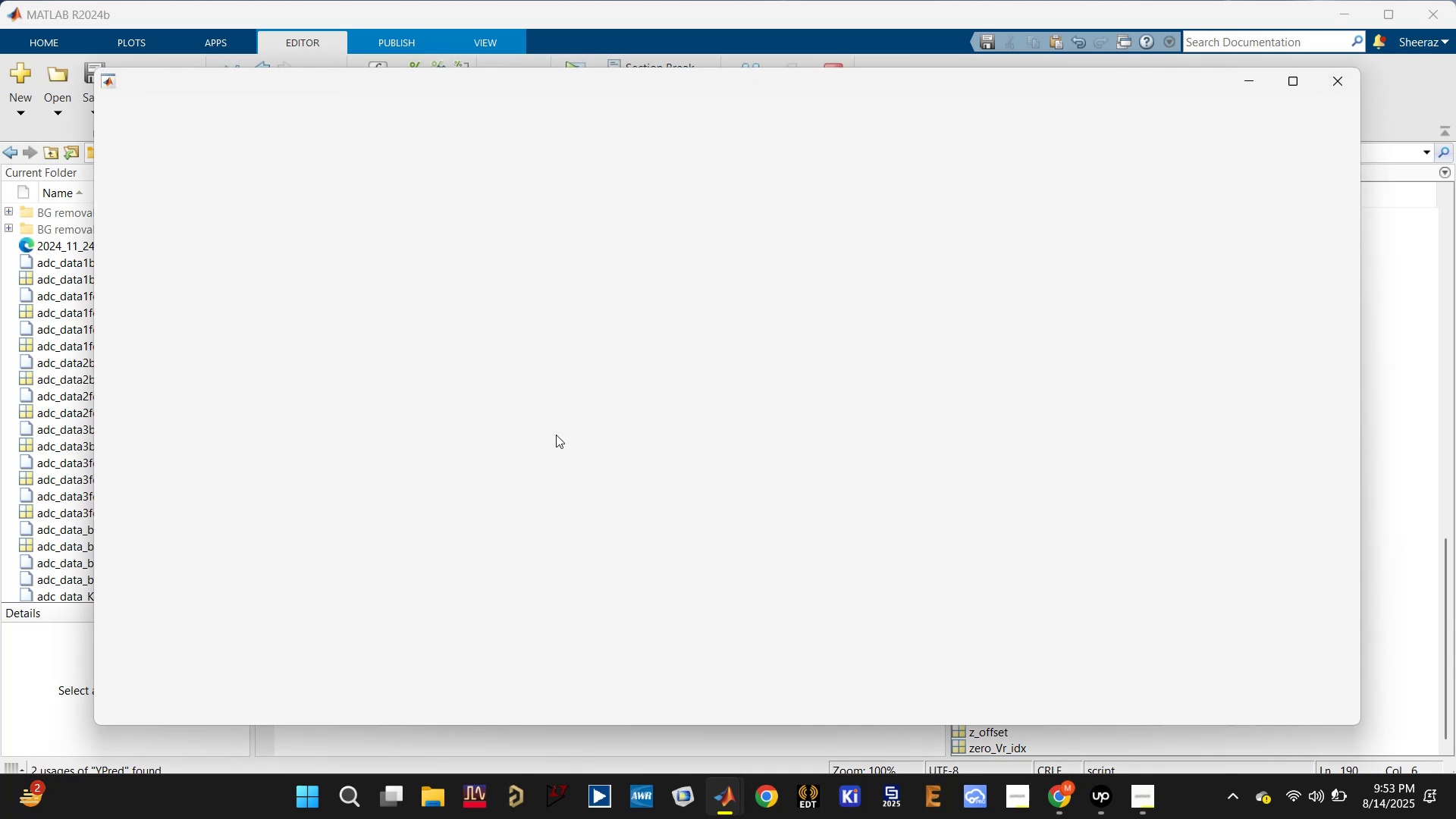 
mouse_move([918, 320])
 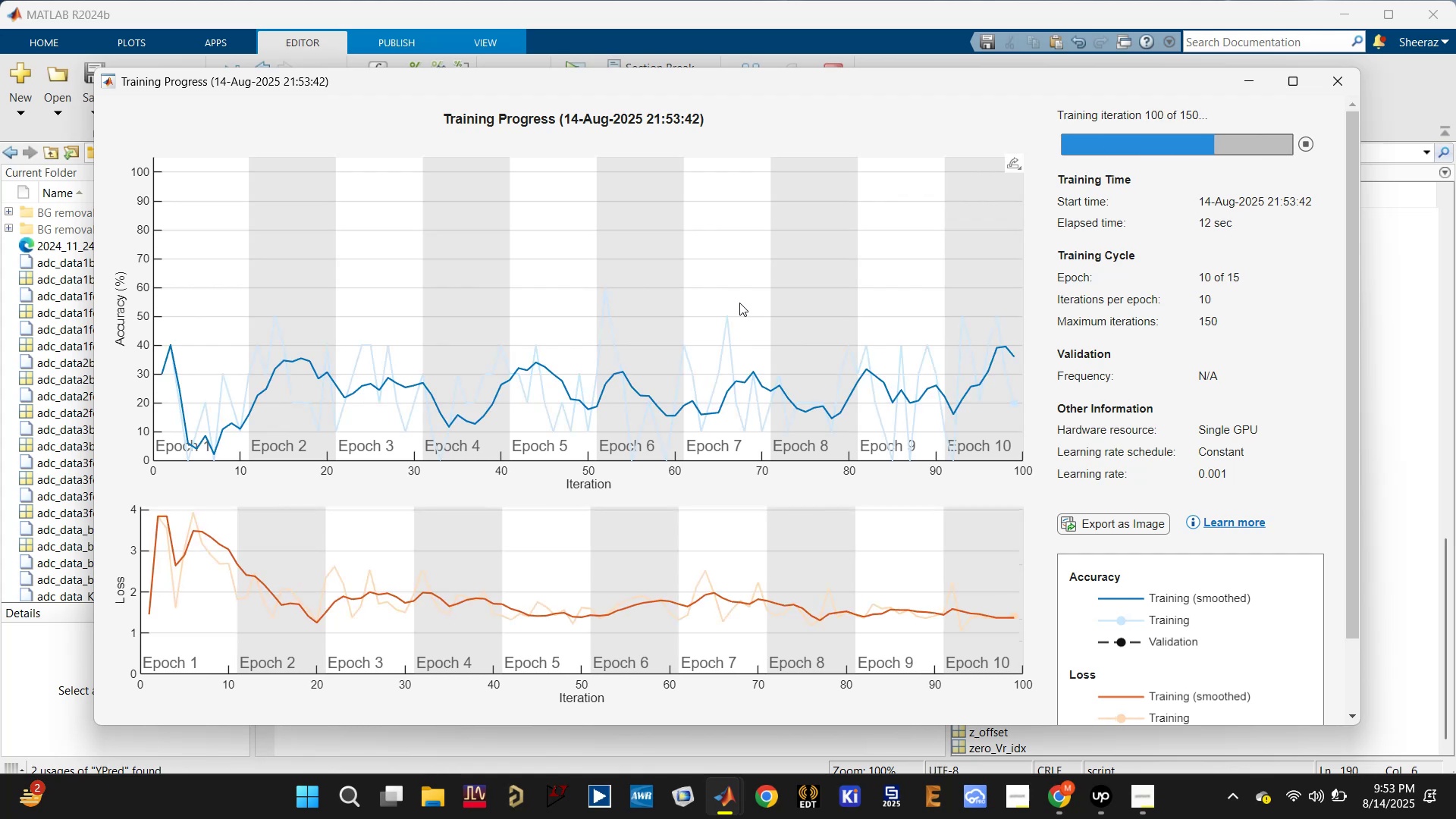 
wait(11.48)
 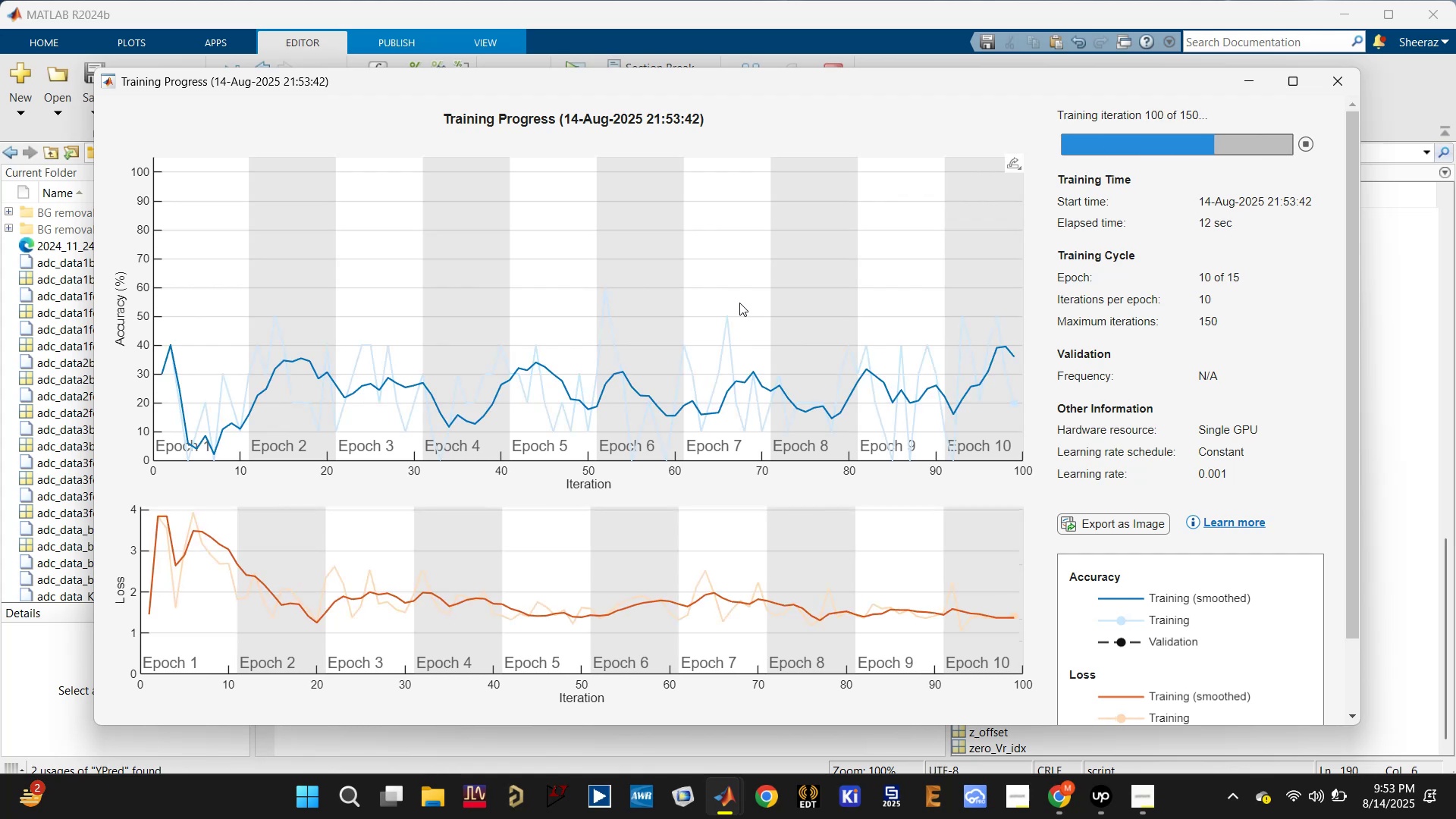 
scroll: coordinate [1111, 497], scroll_direction: down, amount: 4.0
 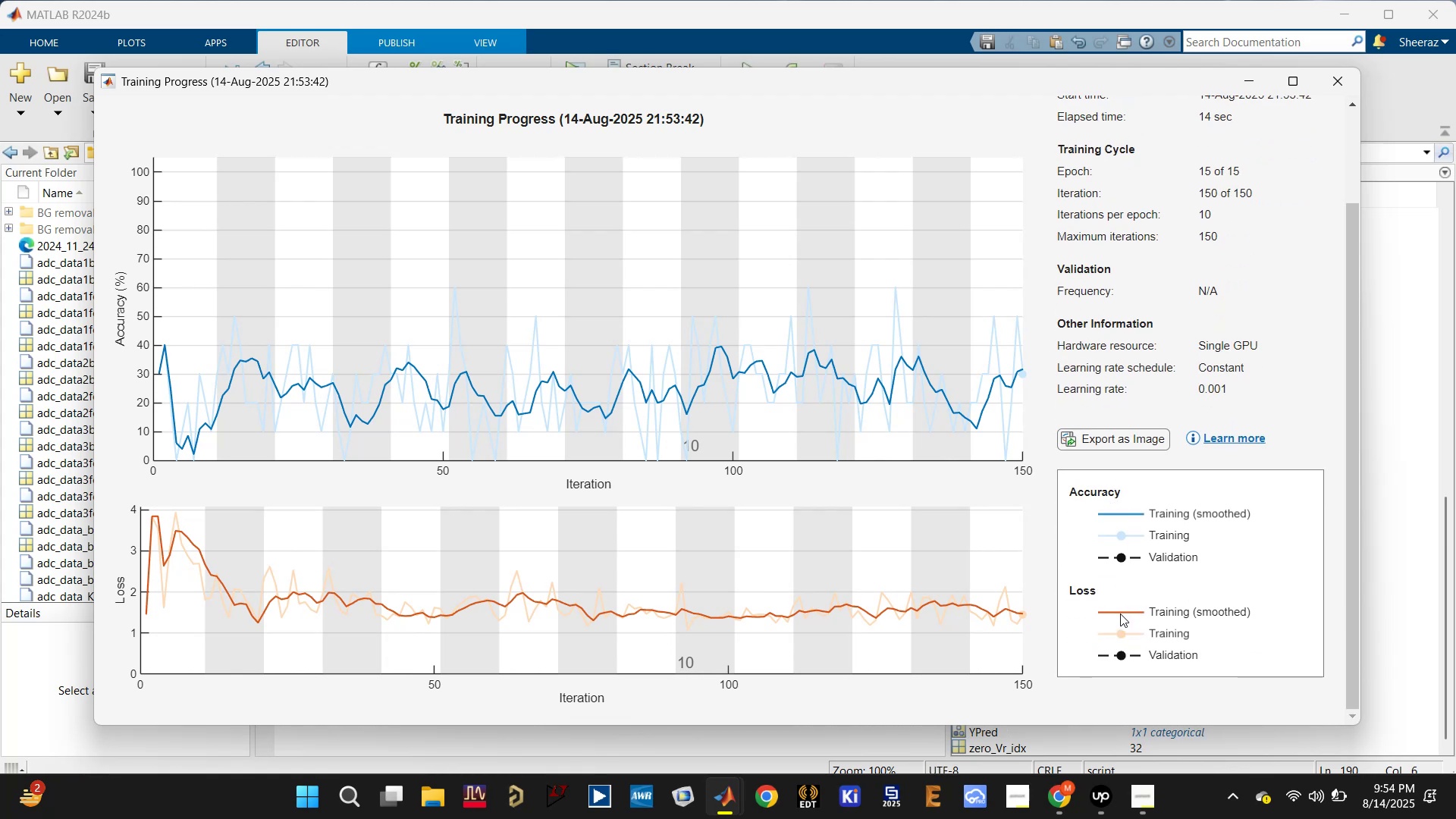 
wait(9.38)
 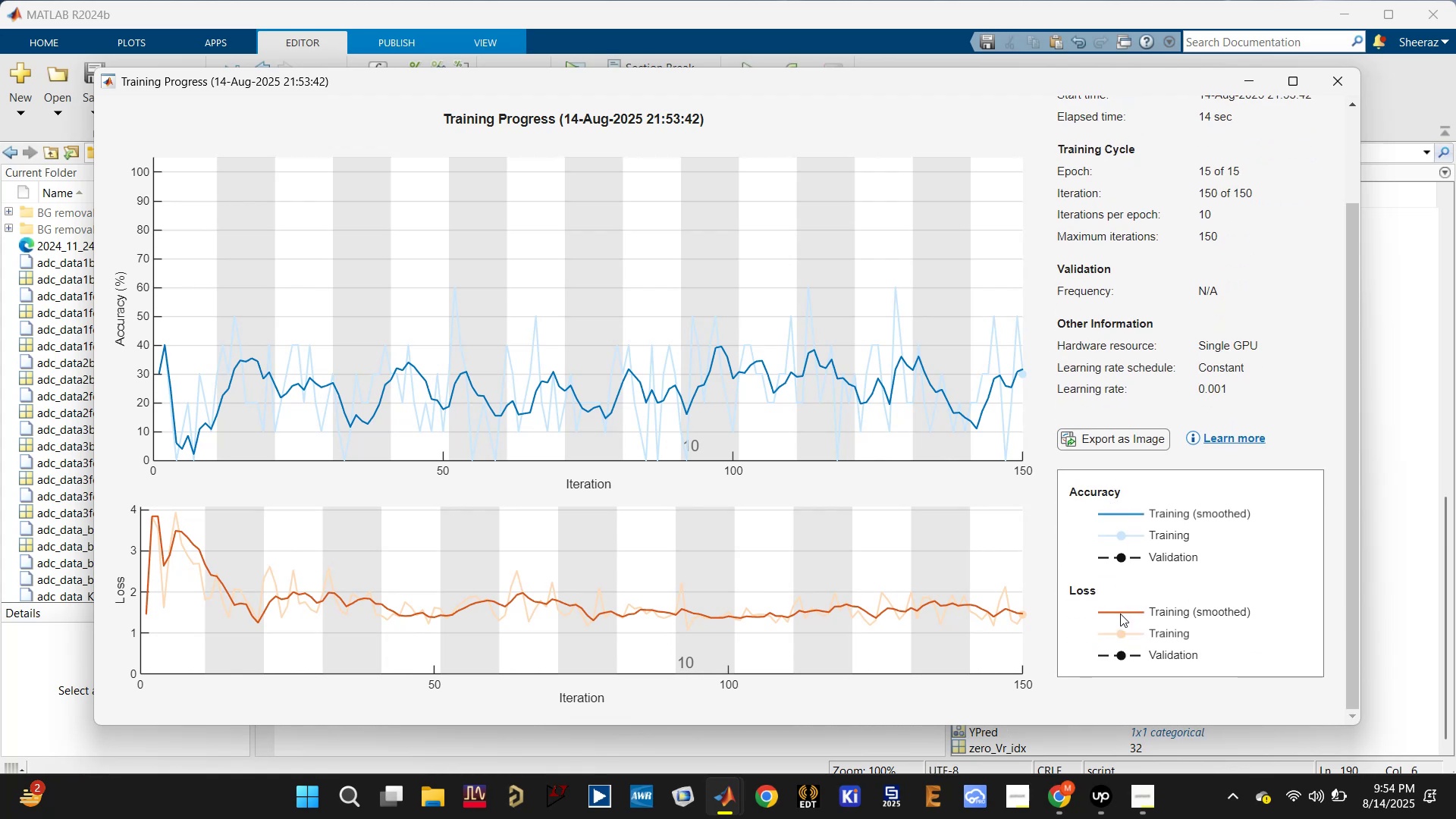 
scroll: coordinate [723, 391], scroll_direction: down, amount: 3.0
 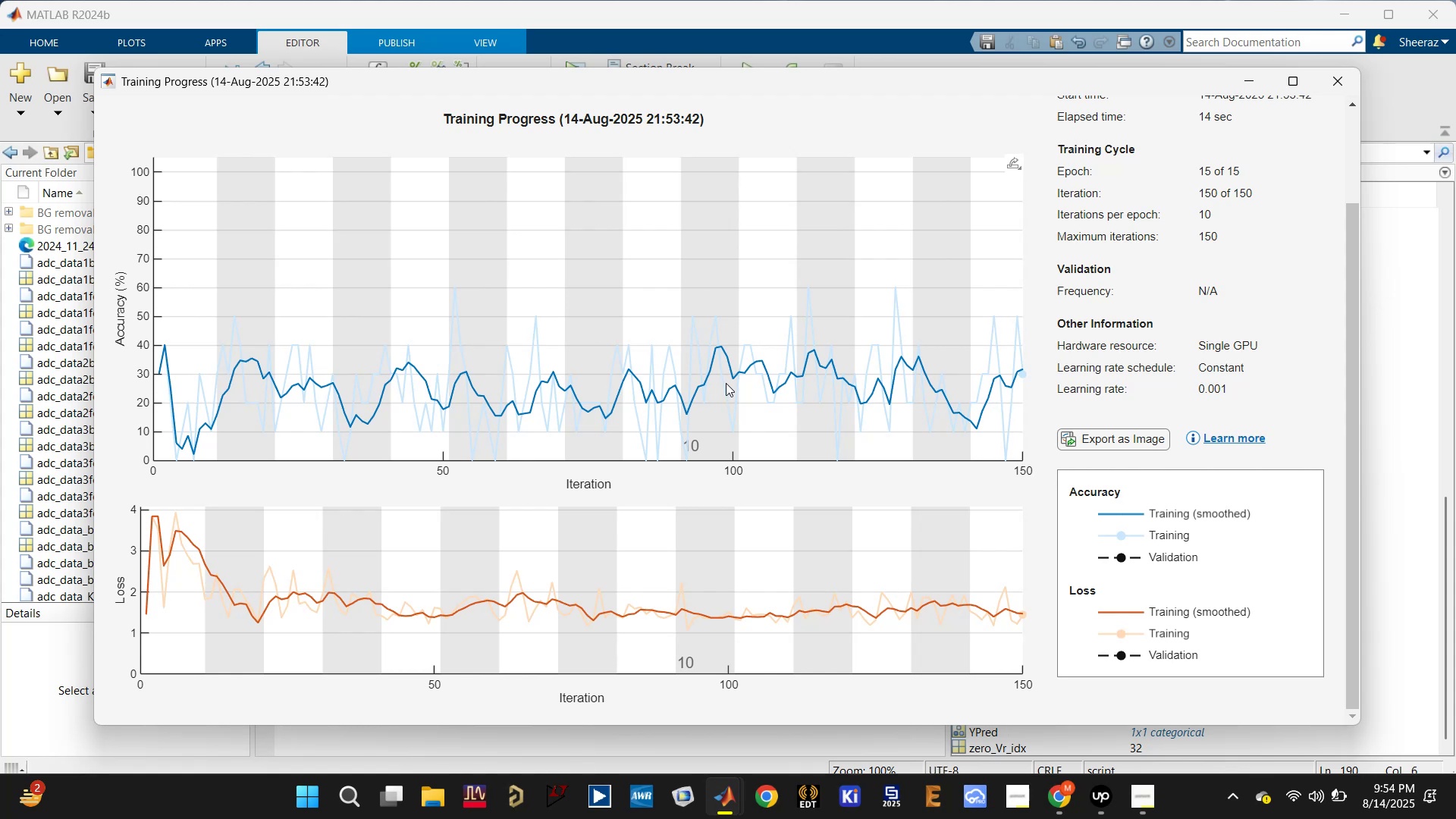 
scroll: coordinate [1169, 344], scroll_direction: up, amount: 3.0
 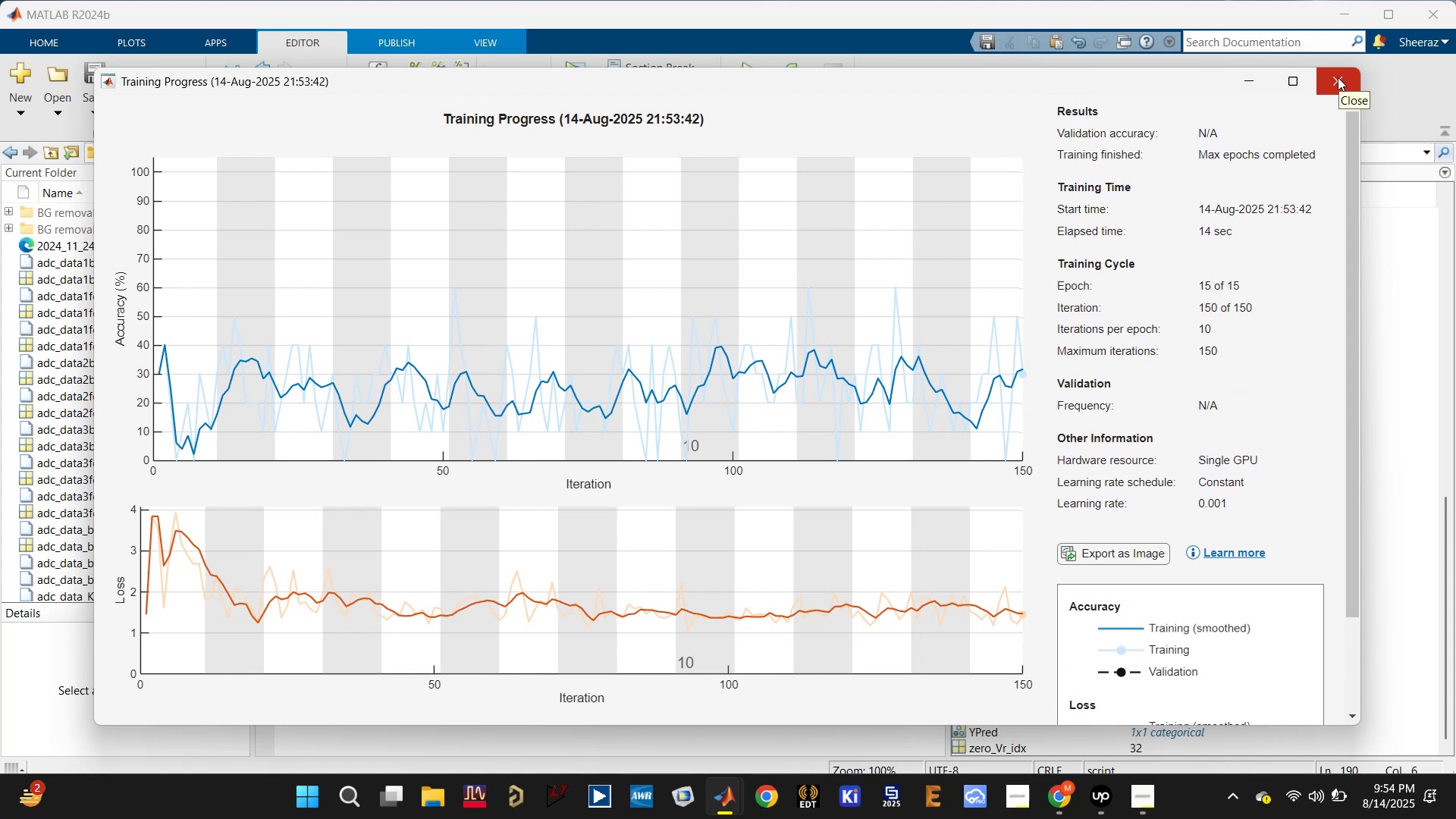 
left_click([1337, 77])
 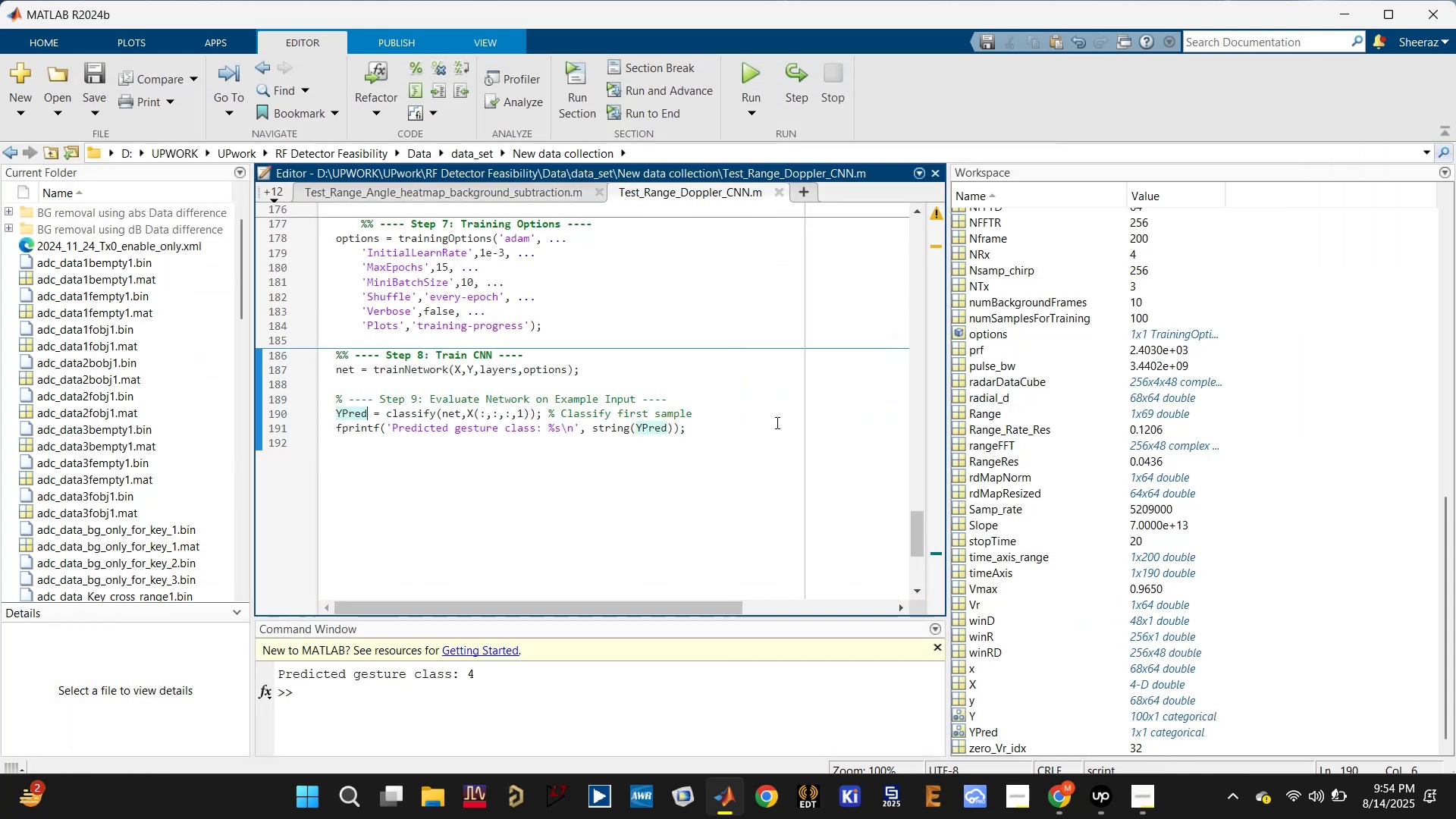 
left_click([722, 458])
 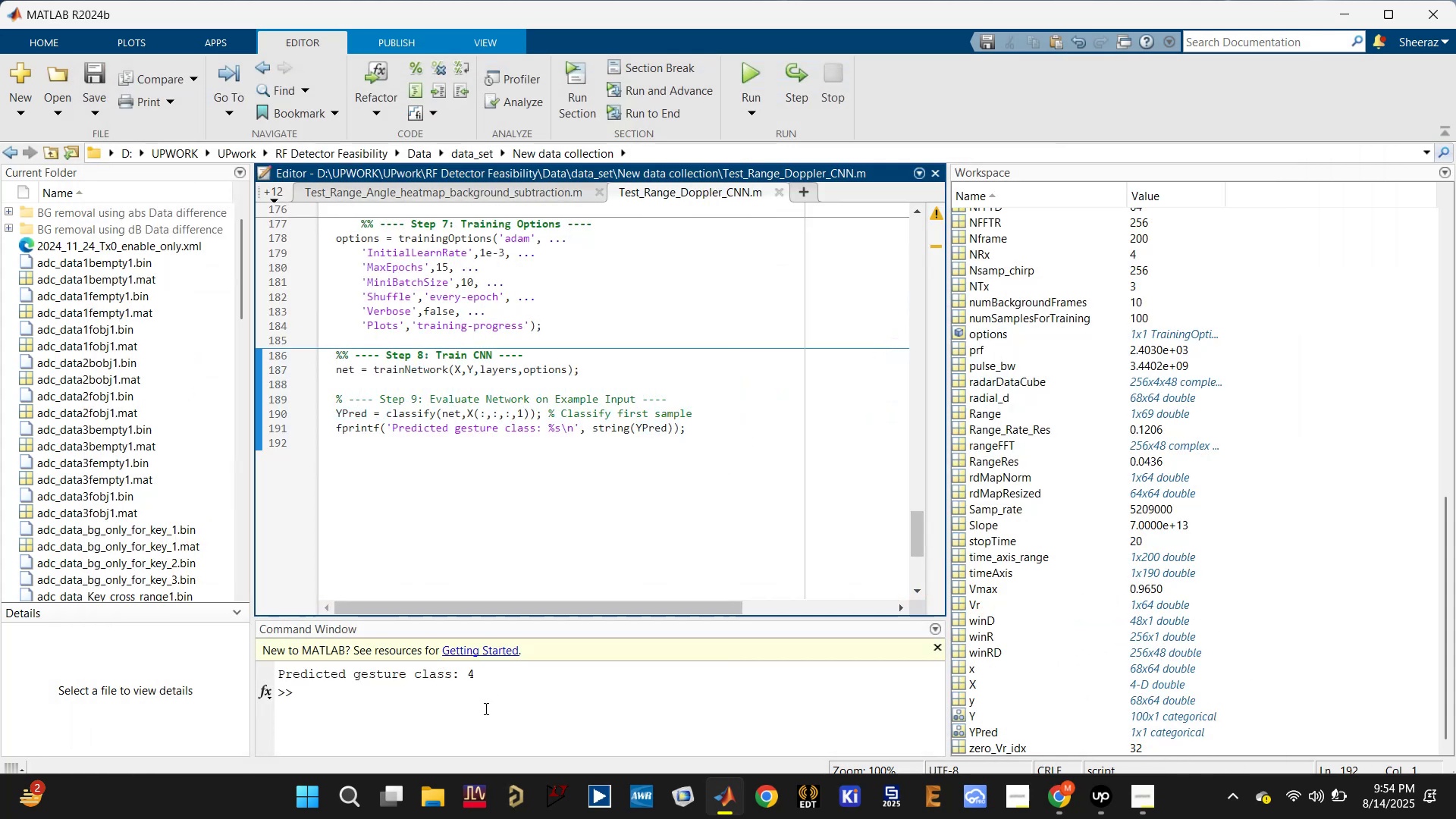 
left_click([478, 702])
 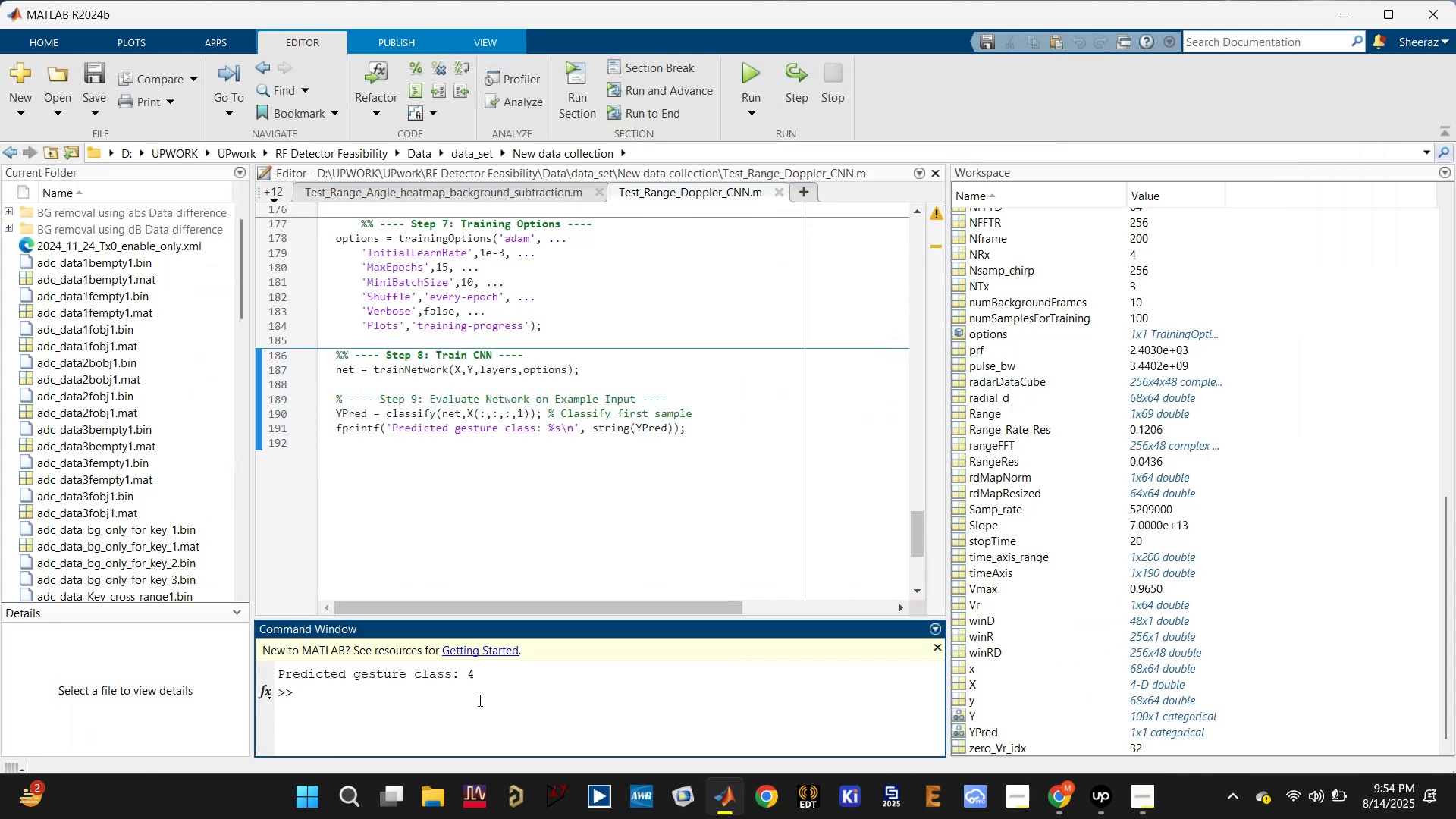 
type(dca.release;)
 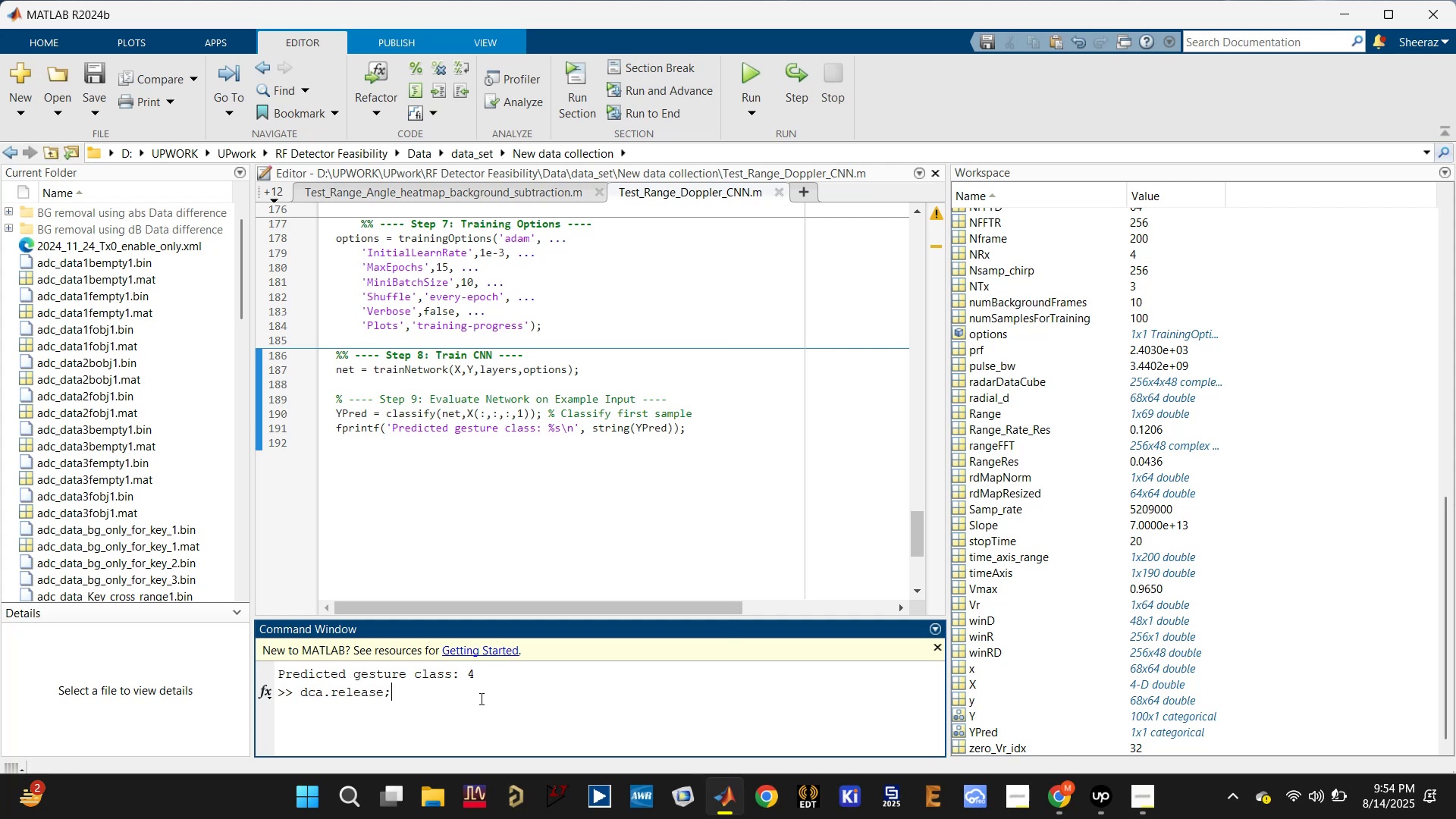 
key(Enter)
 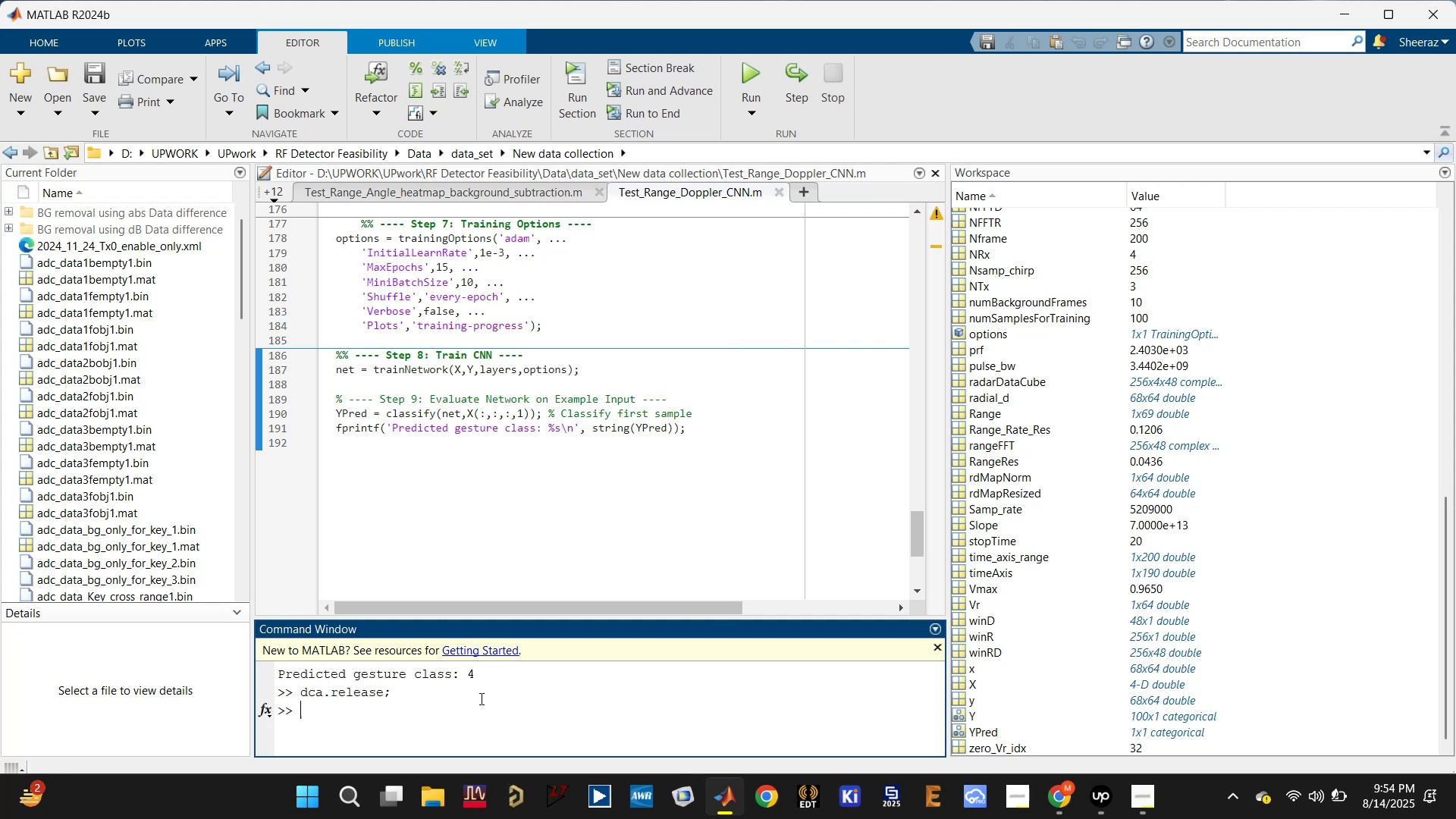 
wait(8.83)
 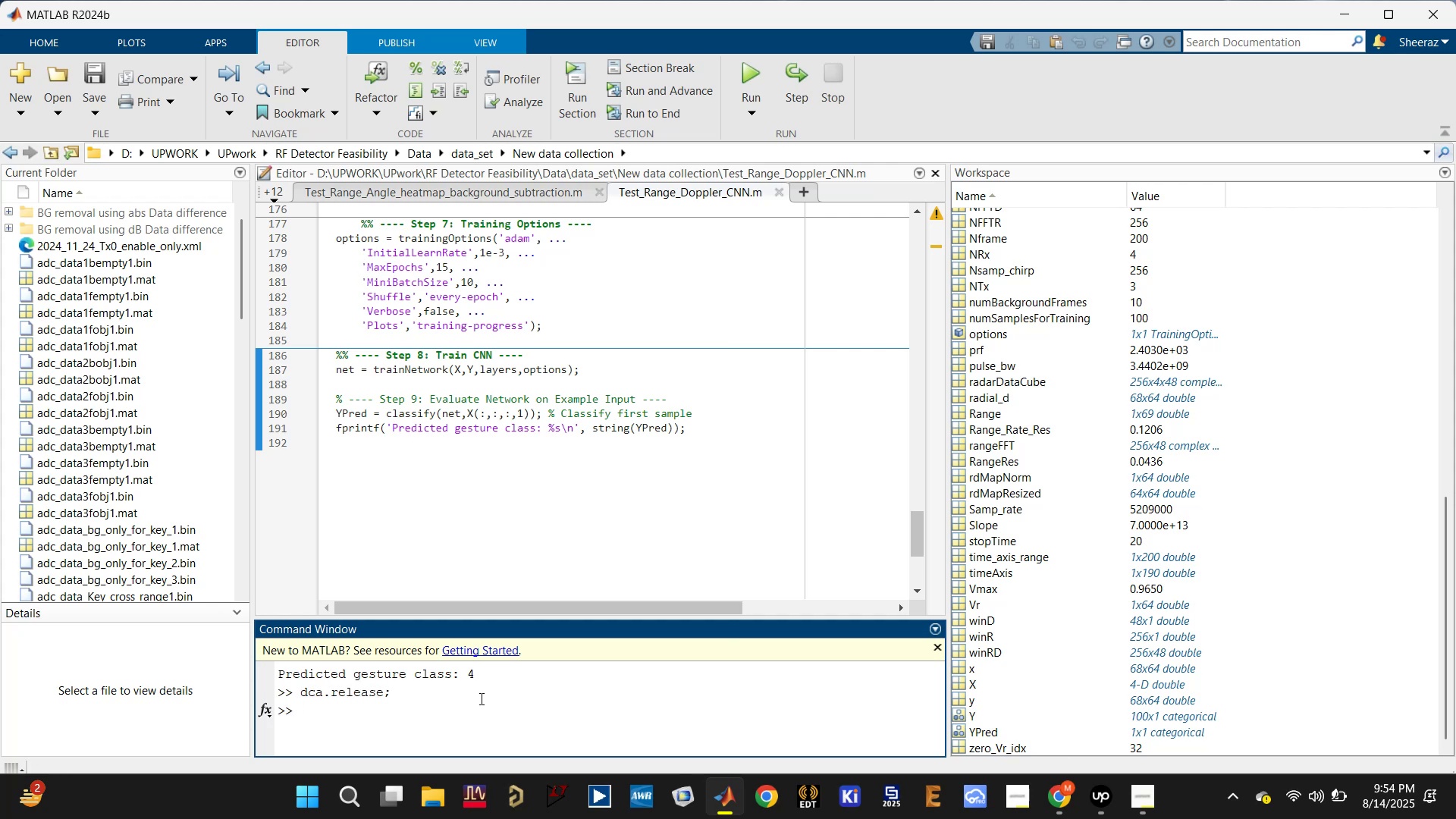 
key(Control+S)
 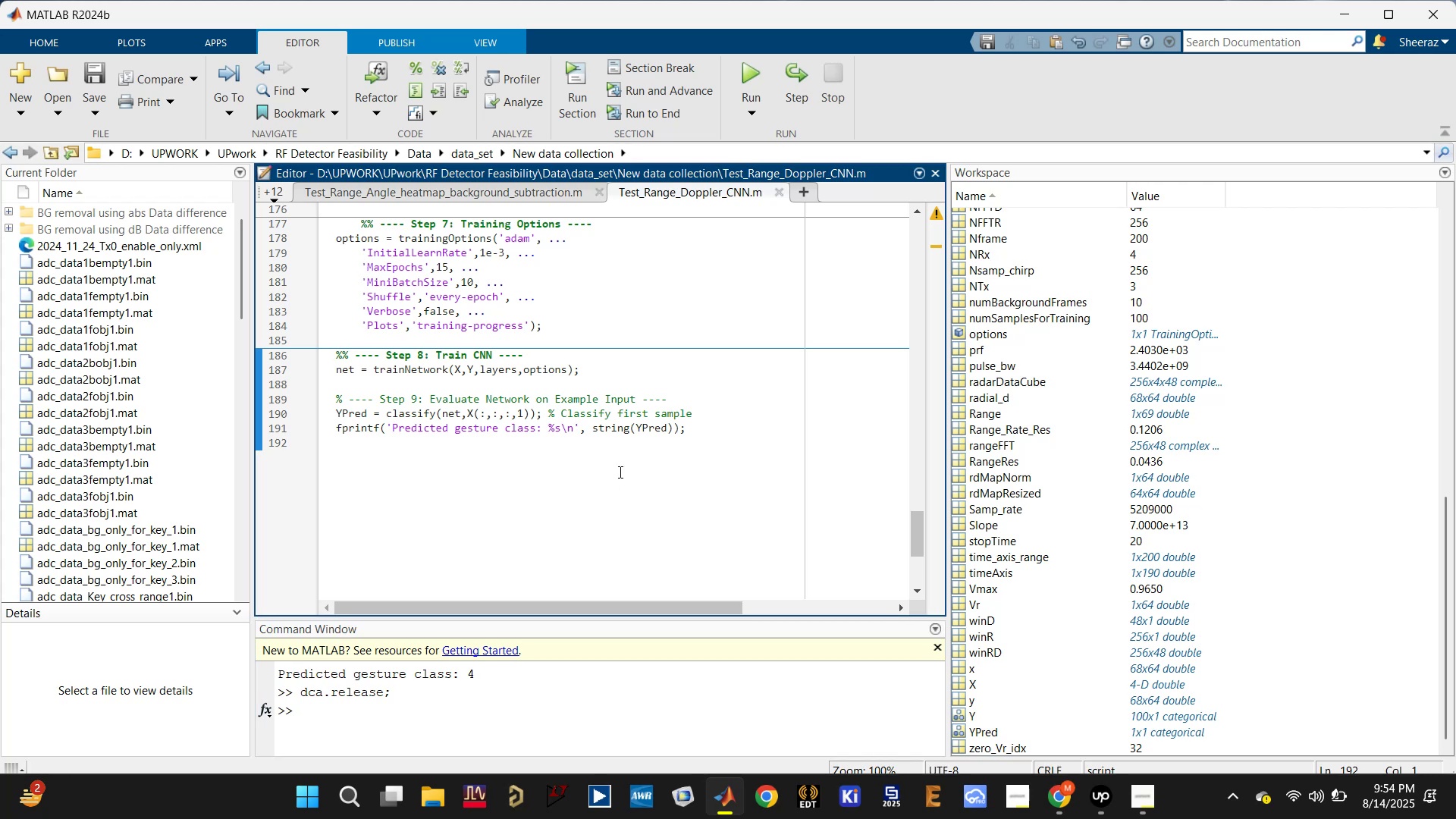 
left_click([621, 465])
 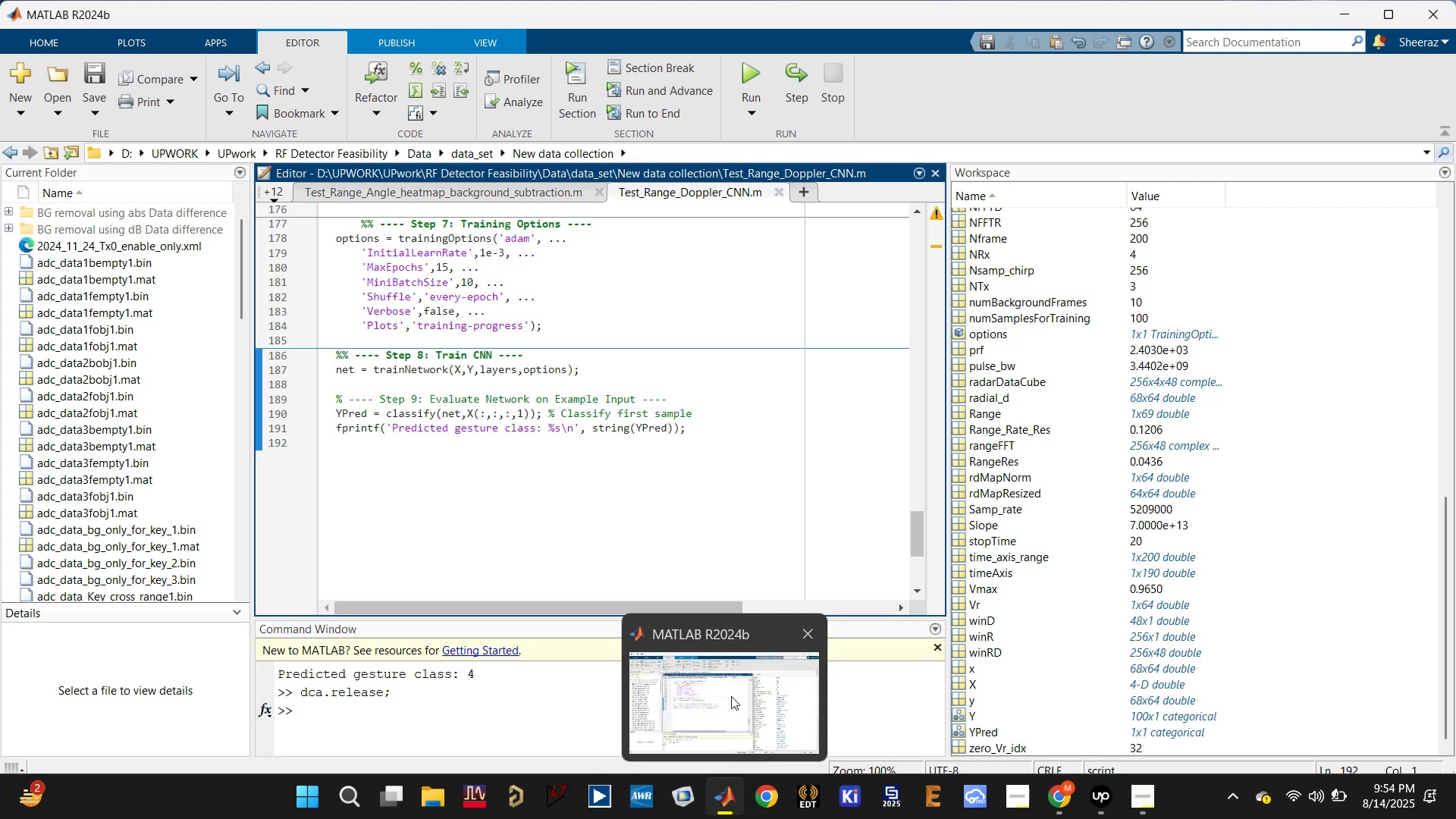 
double_click([985, 697])
 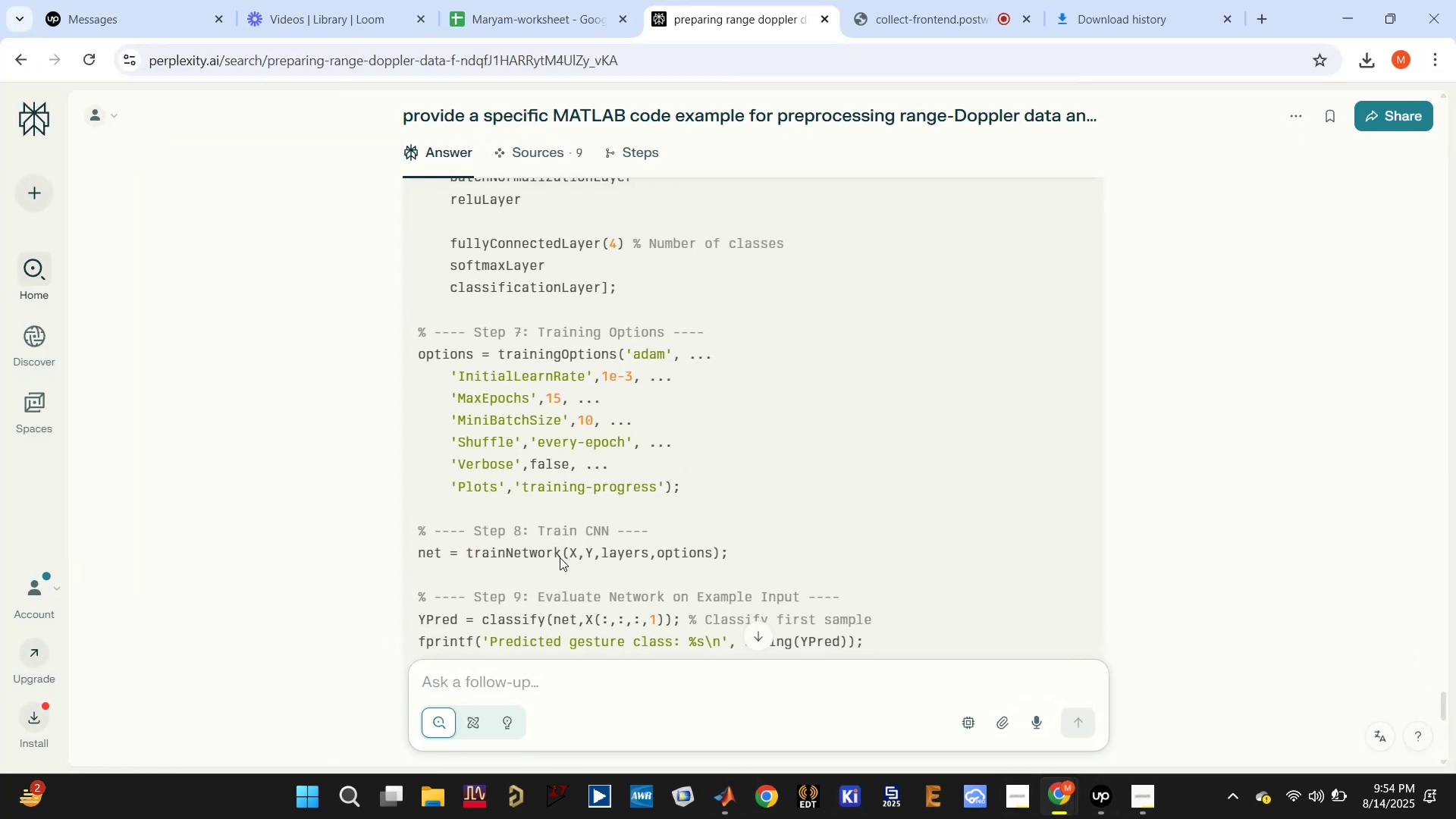 
scroll: coordinate [558, 588], scroll_direction: down, amount: 5.0
 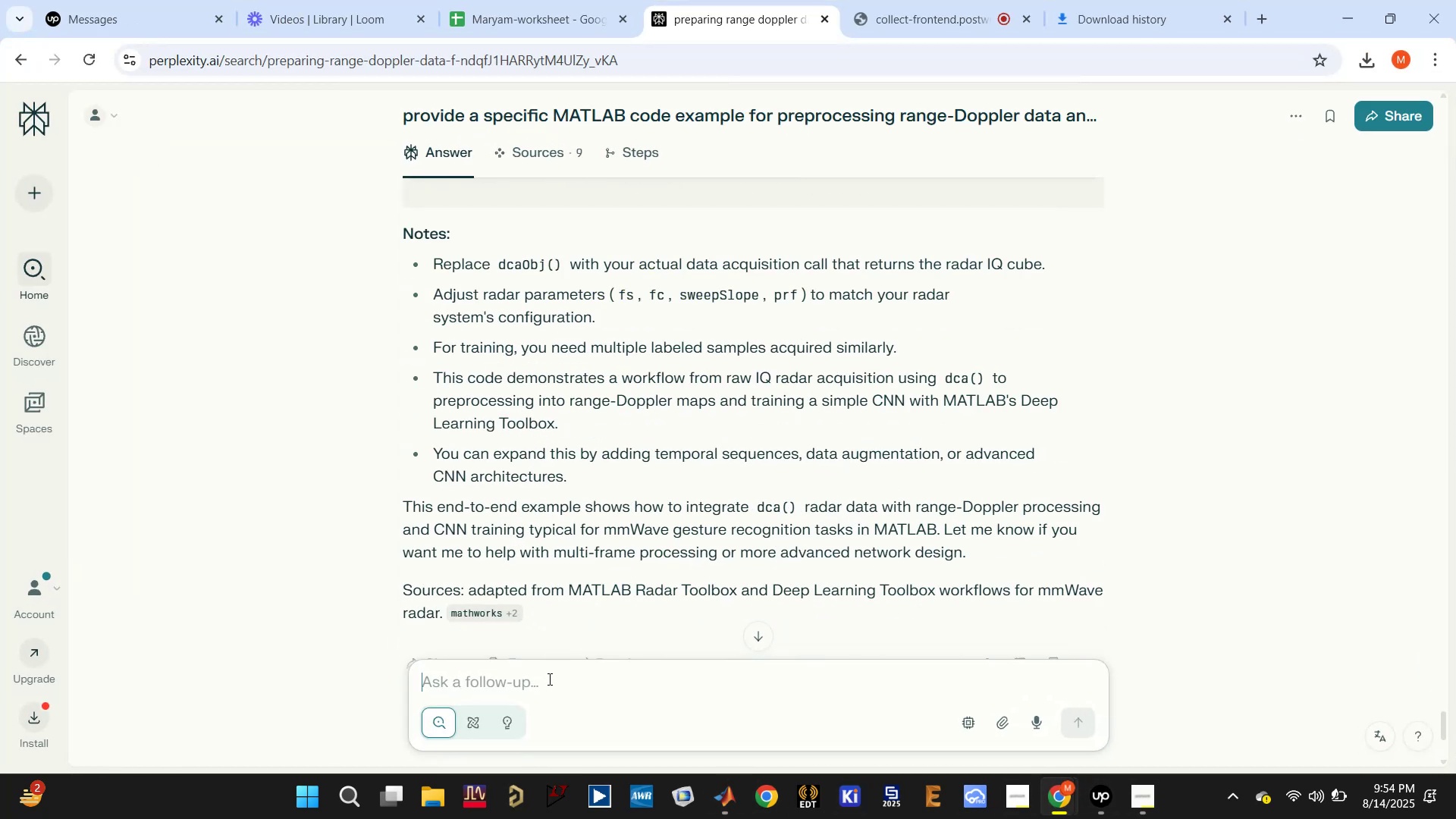 
type(after training h)
key(Backspace)
type(the data, how to )
 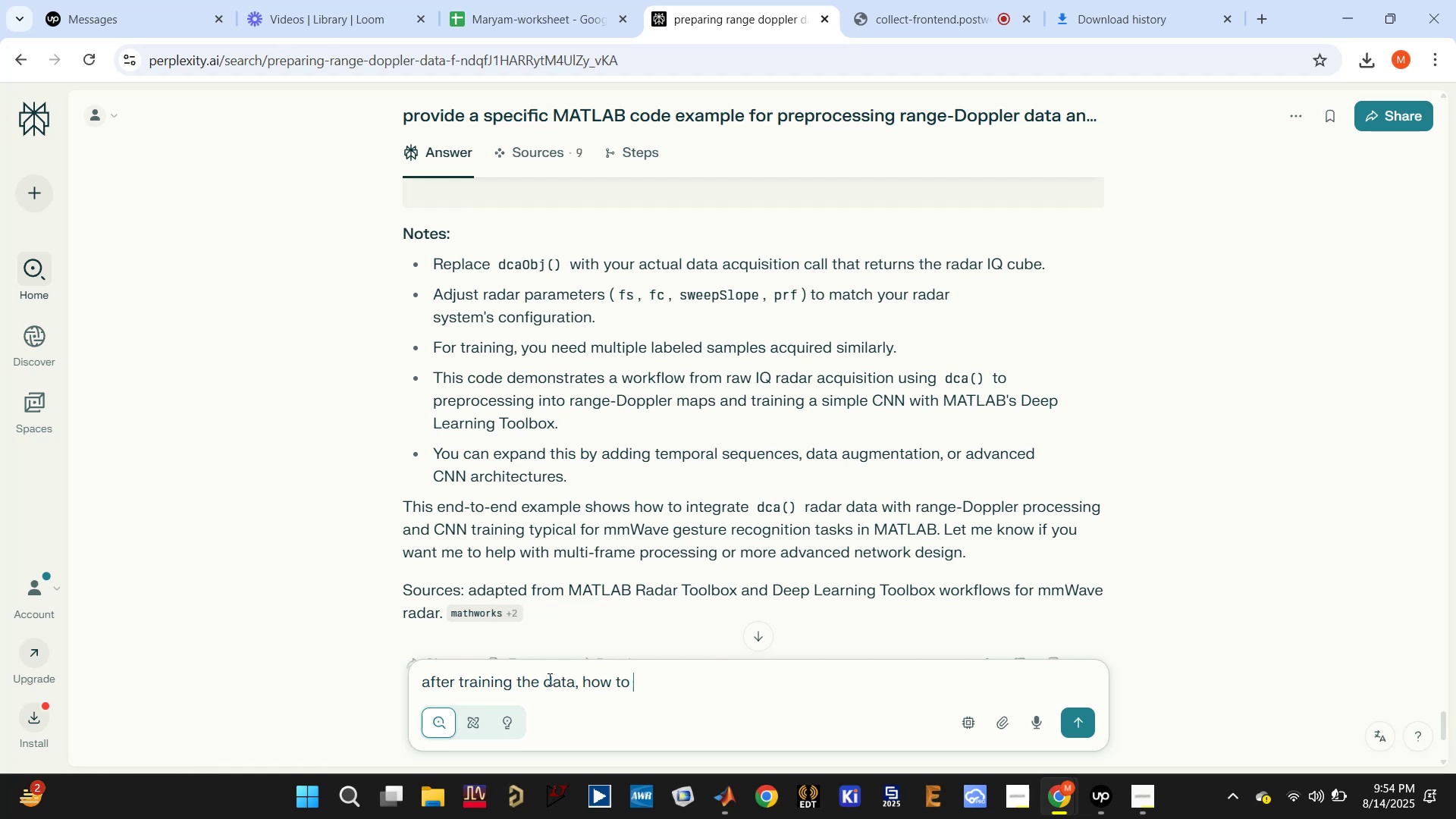 
type(run the program to req)
key(Backspace)
type(cognize a certi)
key(Backspace)
type(ain gensture)
 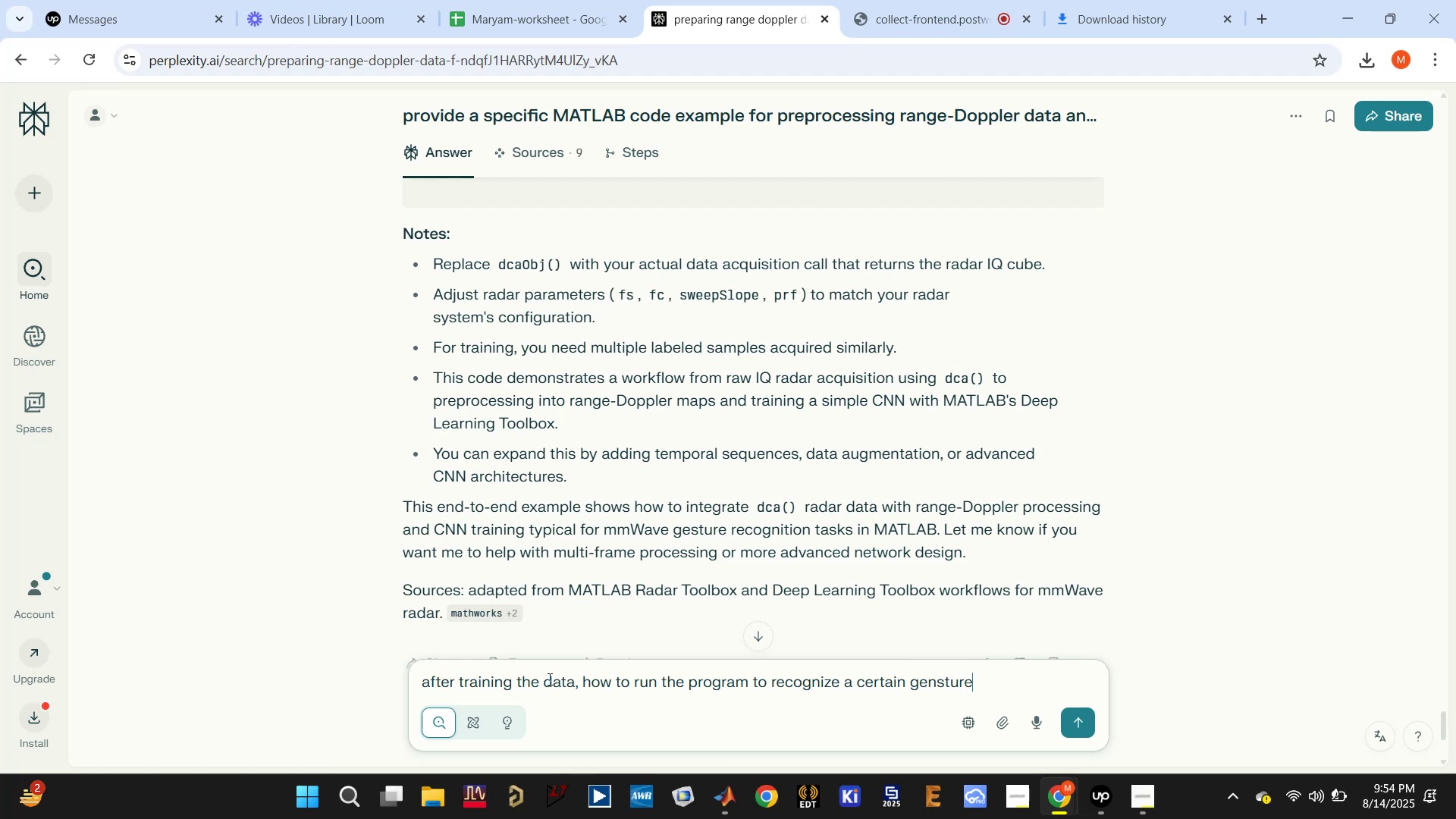 
key(Enter)
 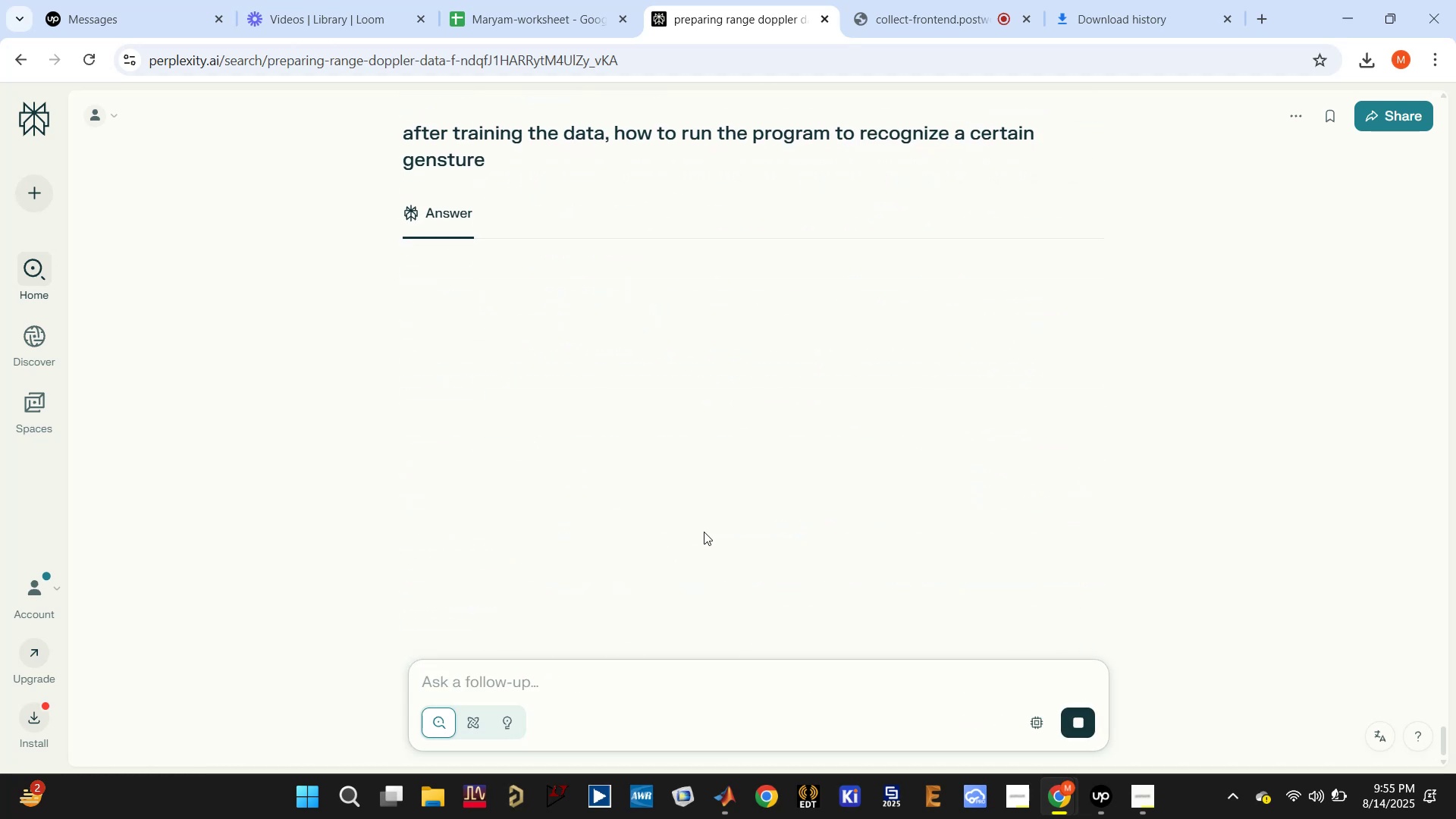 
left_click([848, 0])
 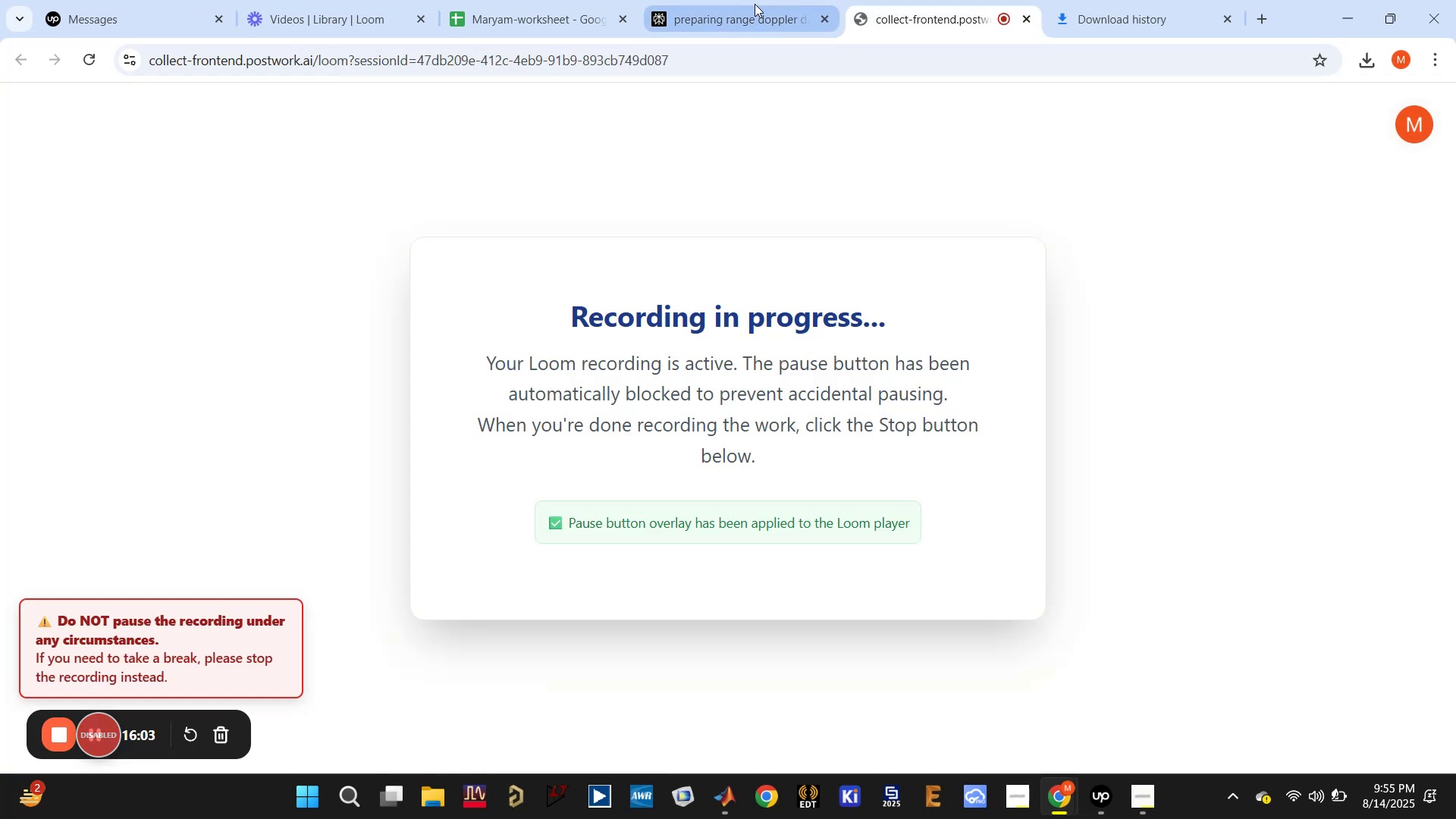 
left_click([735, 6])
 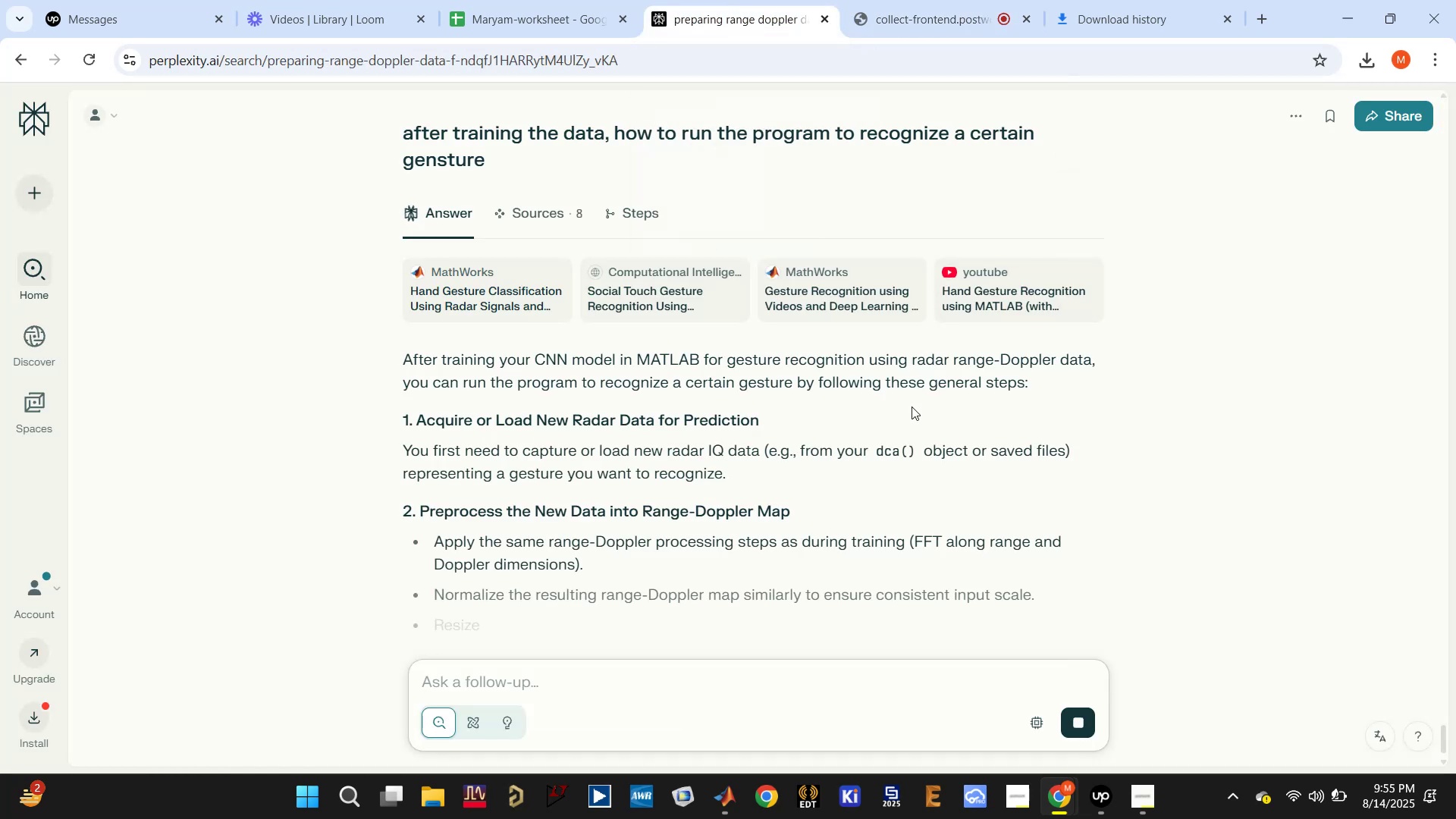 
scroll: coordinate [849, 438], scroll_direction: down, amount: 10.0
 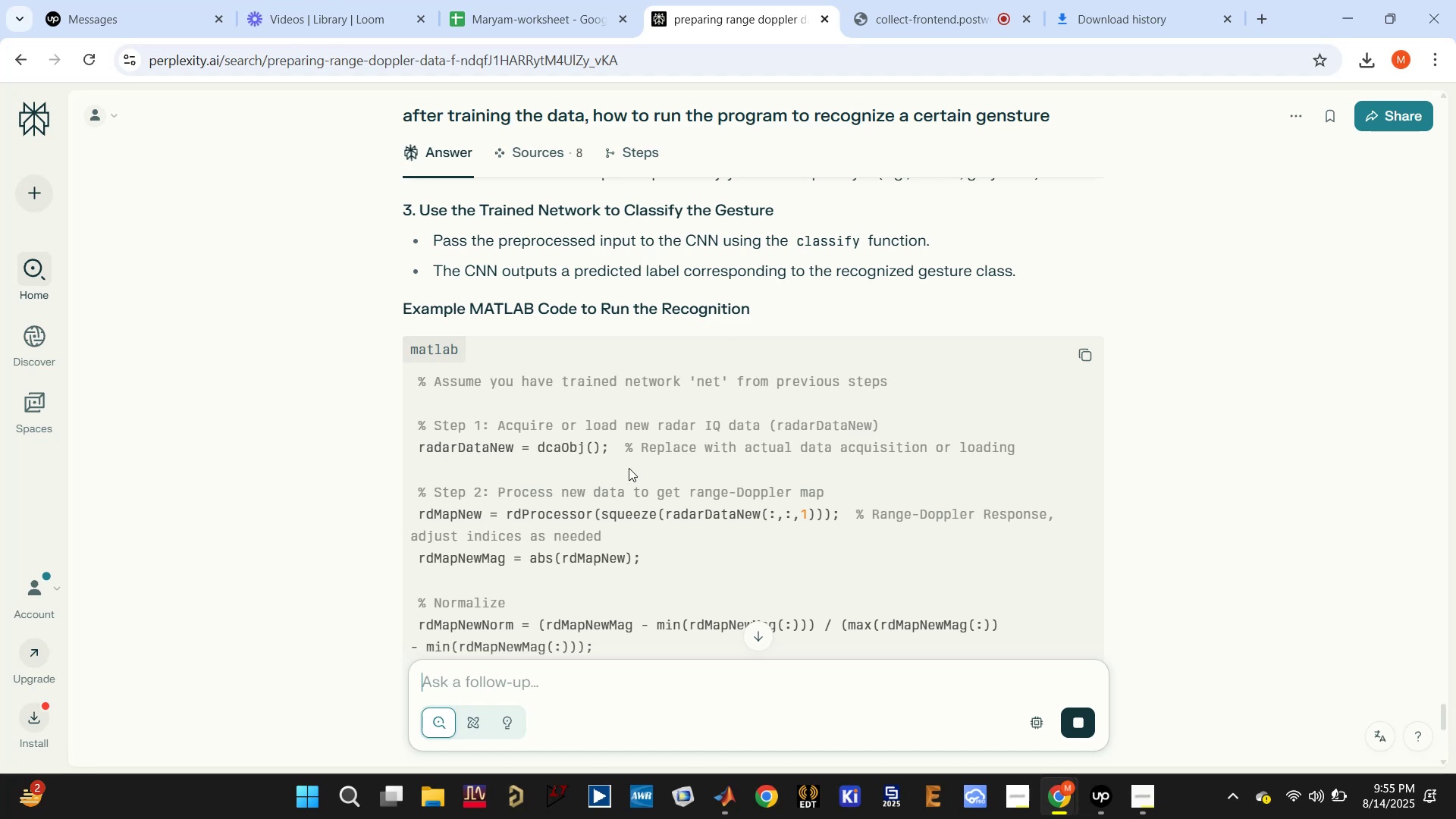 
wait(7.13)
 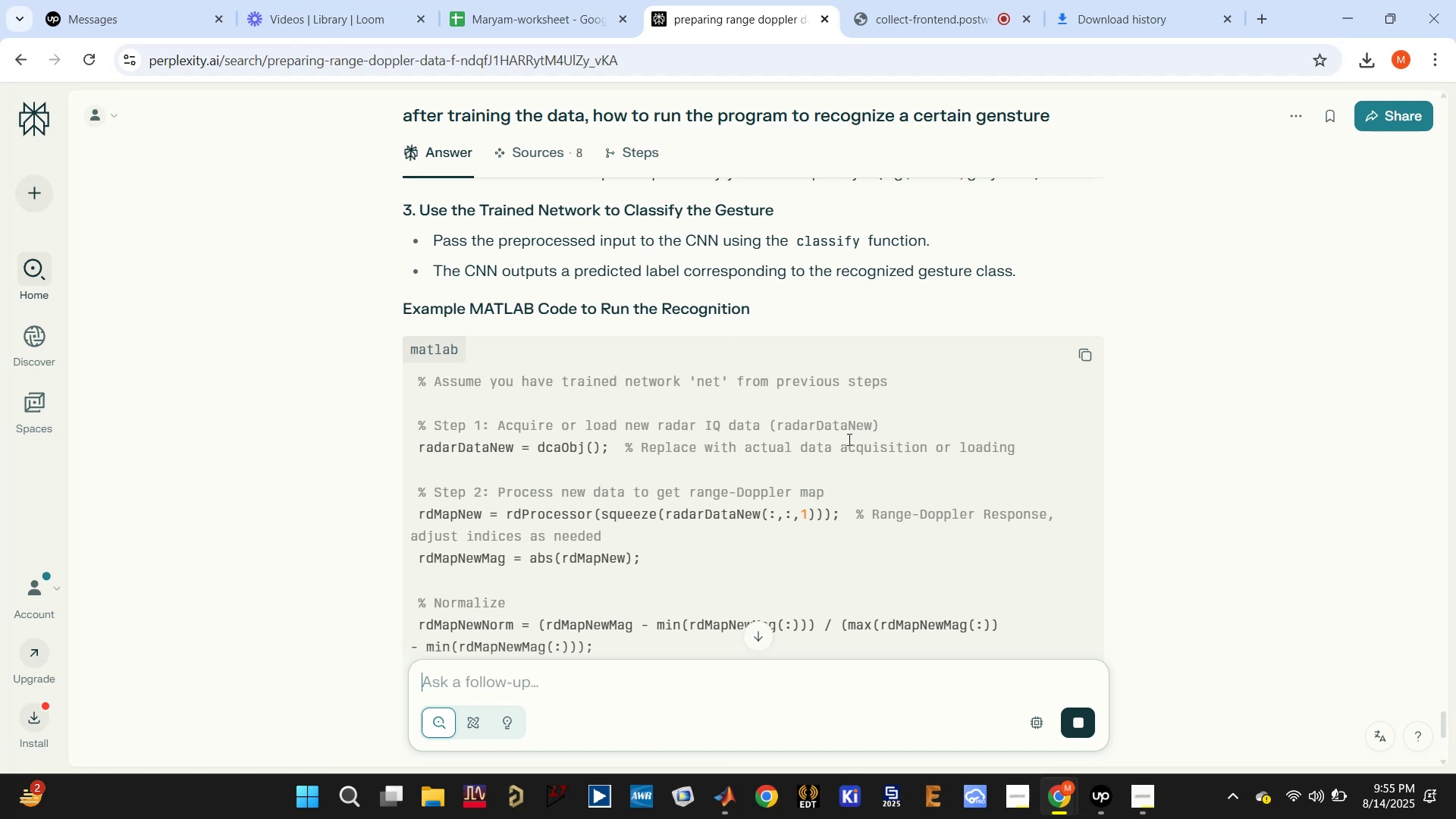 
scroll: coordinate [542, 445], scroll_direction: down, amount: 6.0
 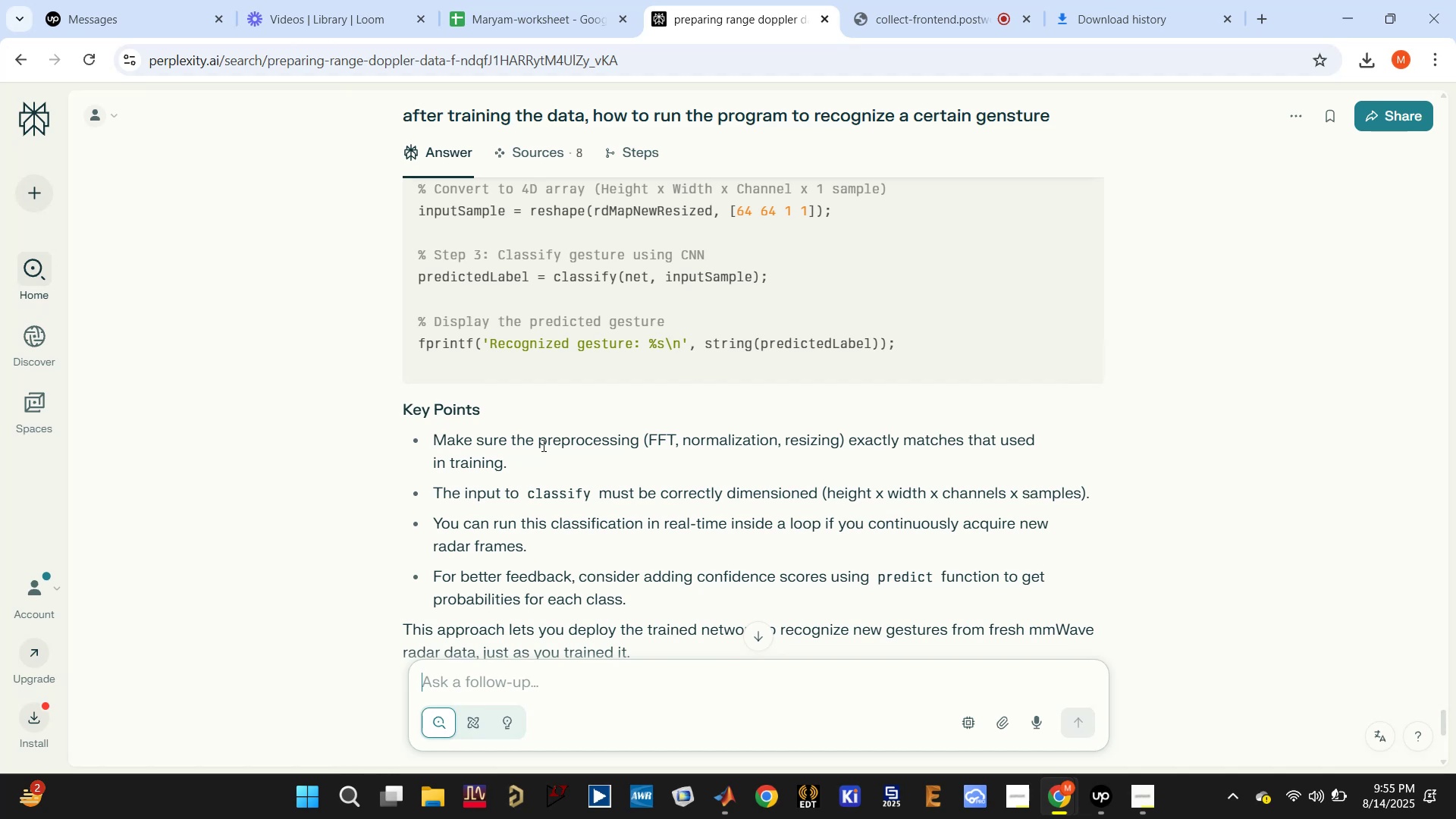 
scroll: coordinate [742, 450], scroll_direction: up, amount: 7.0
 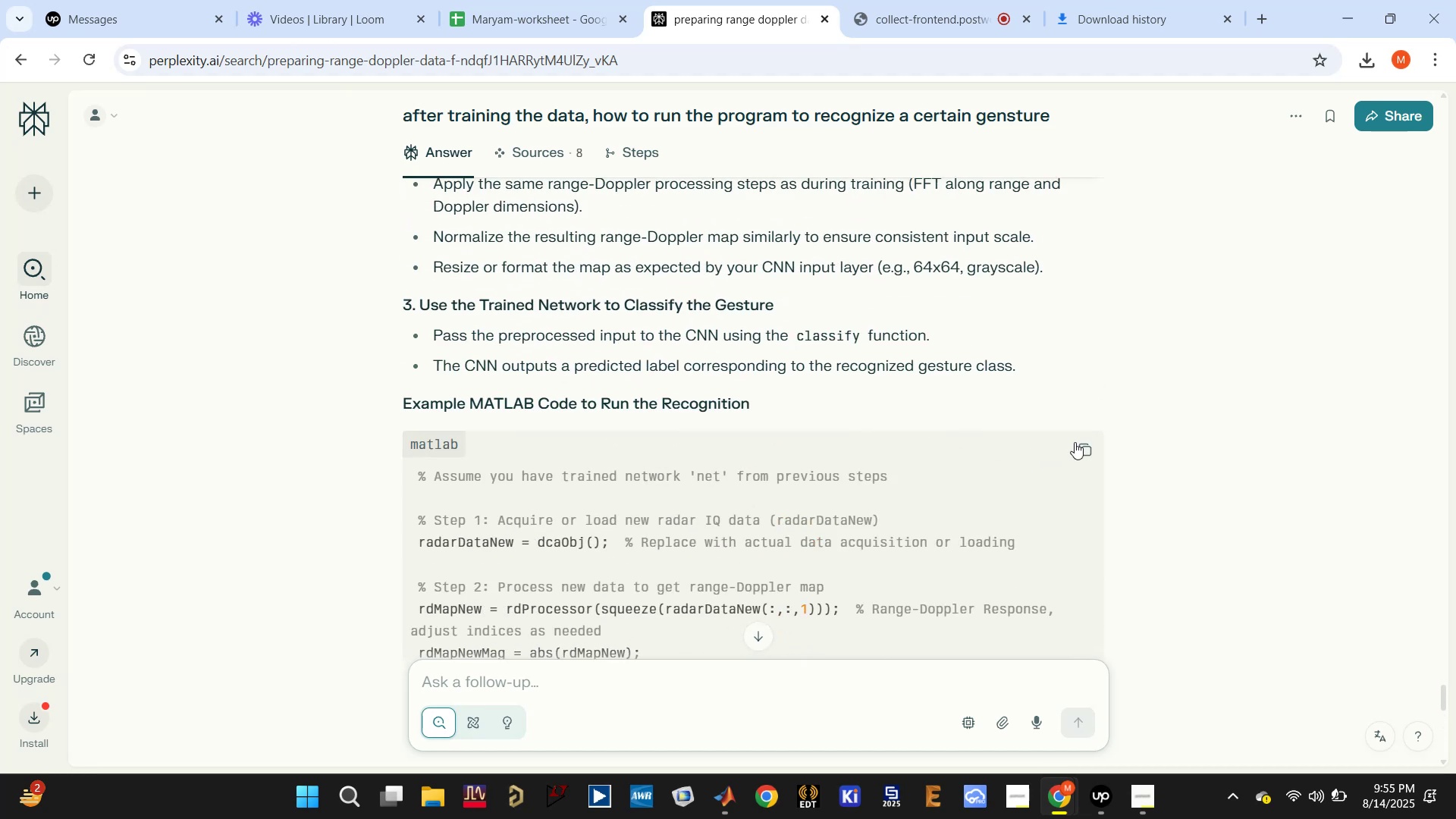 
left_click([1081, 444])
 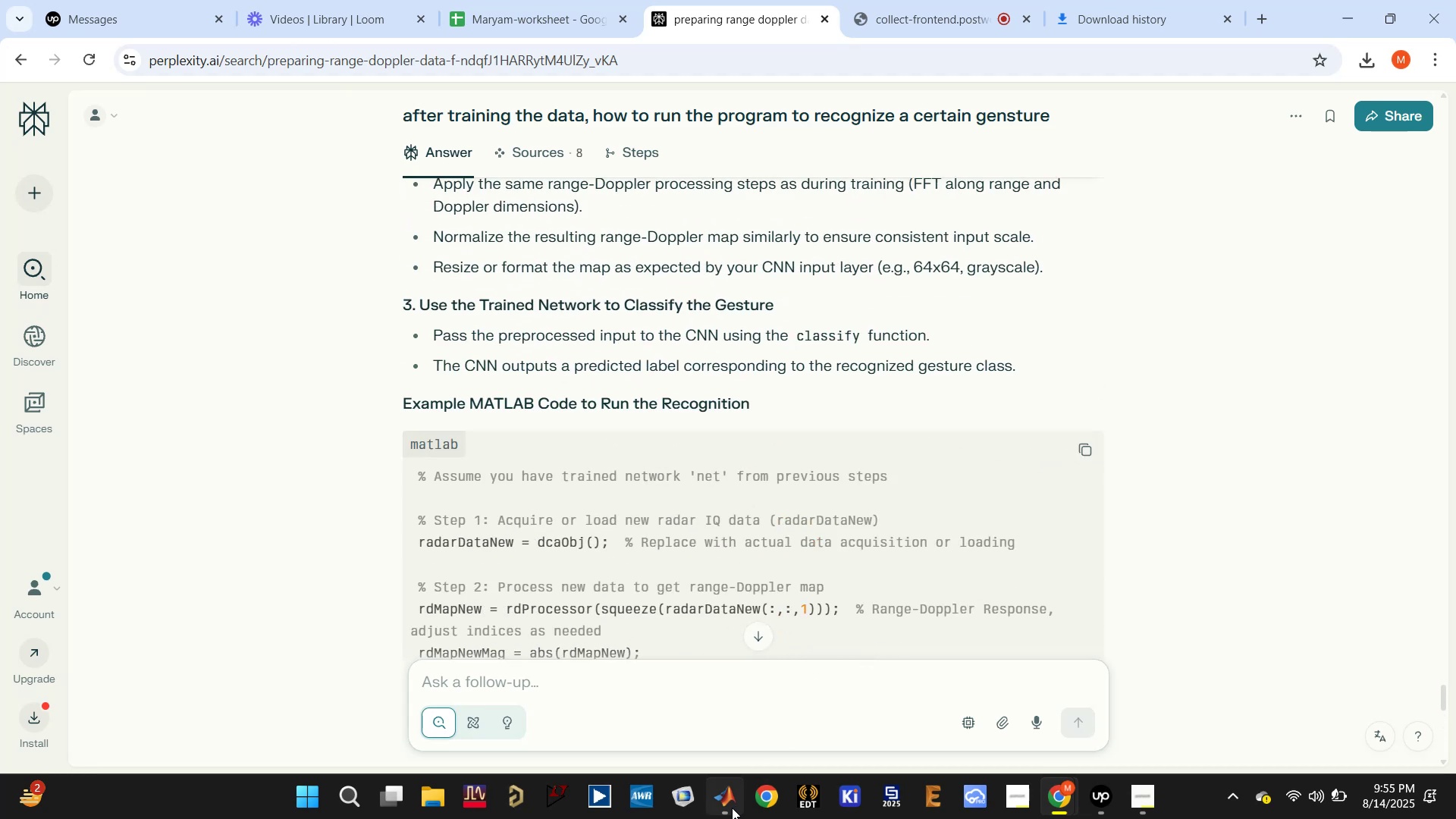 
left_click([712, 711])
 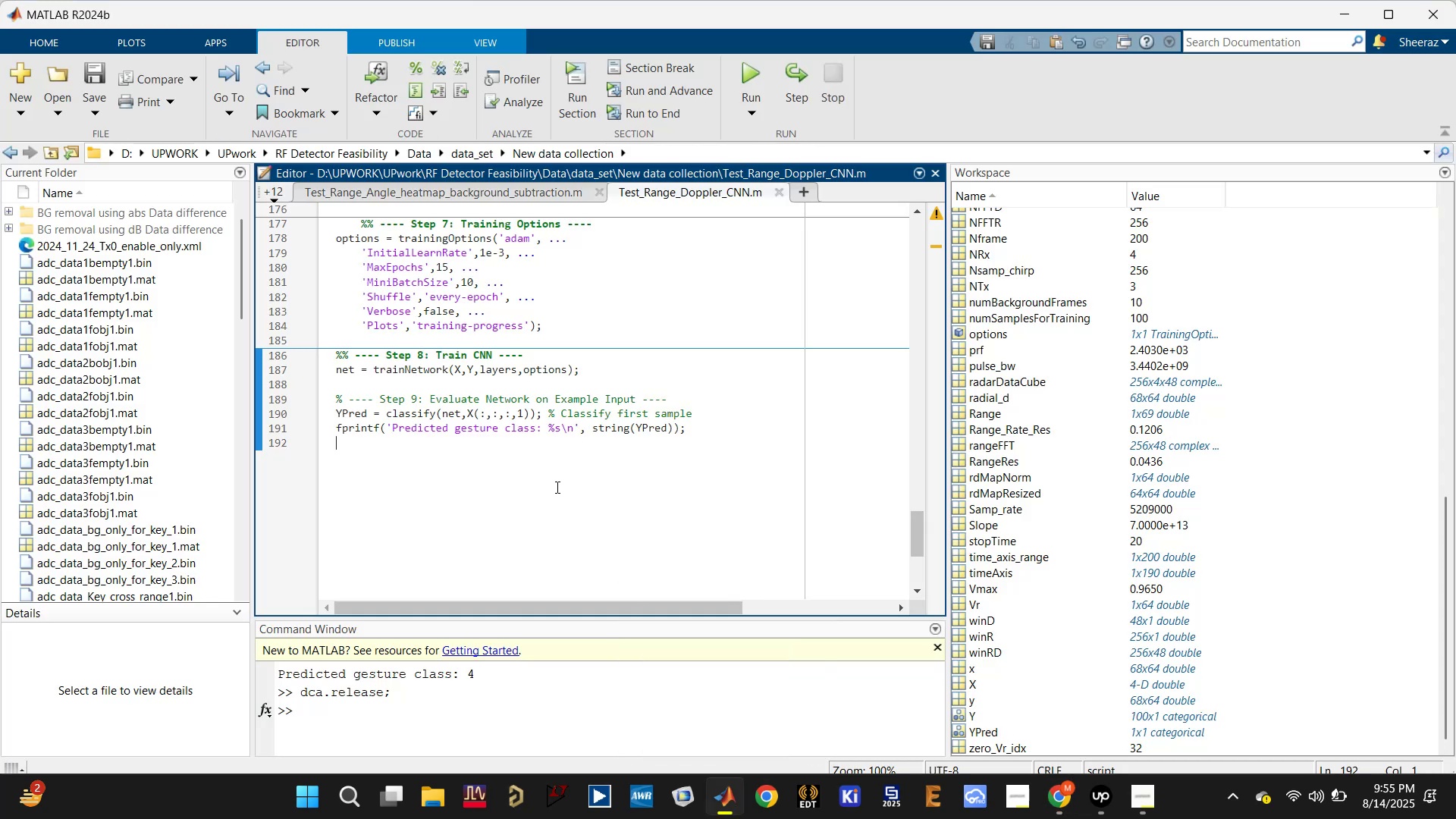 
left_click([554, 482])
 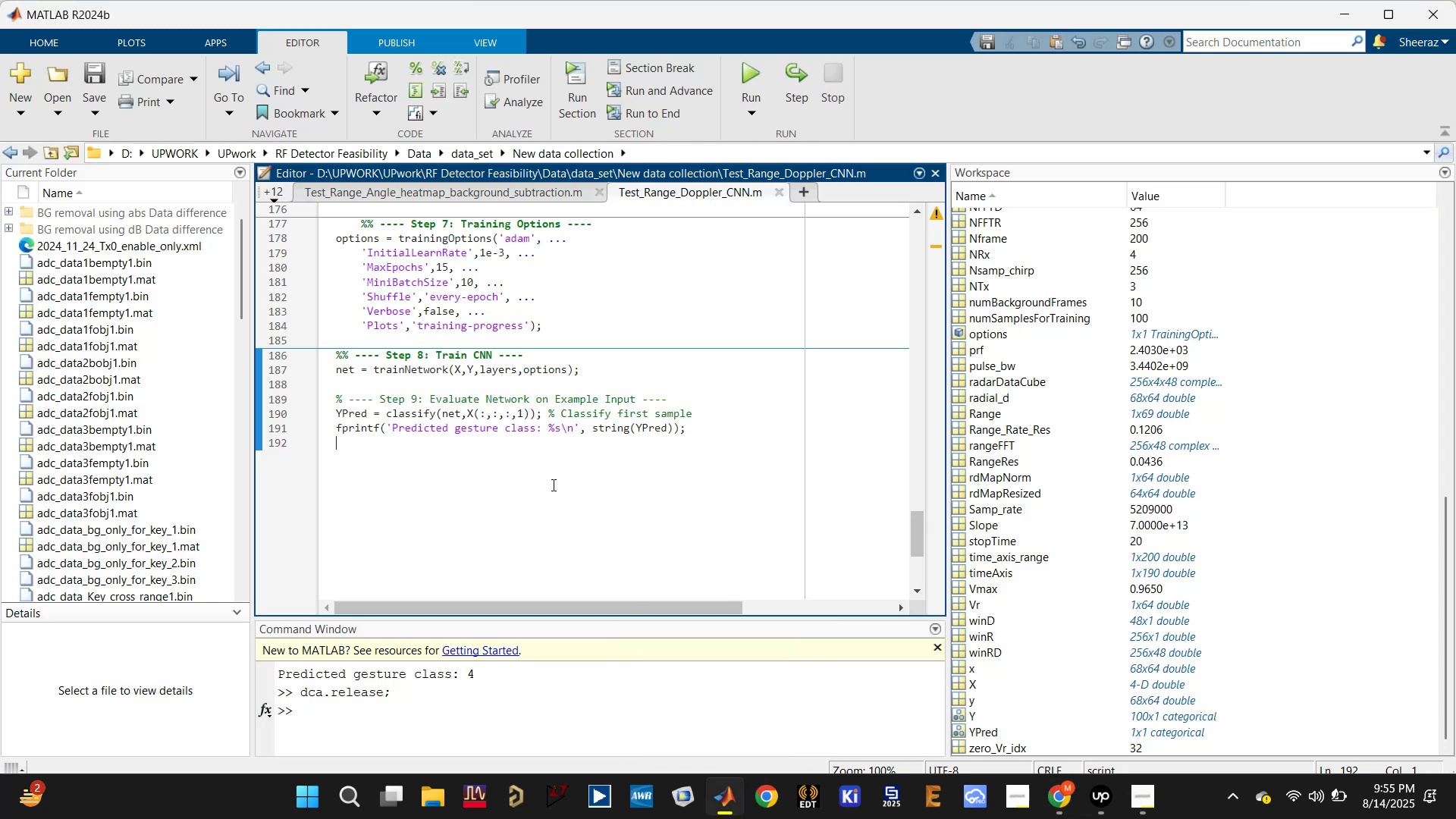 
key(Enter)
 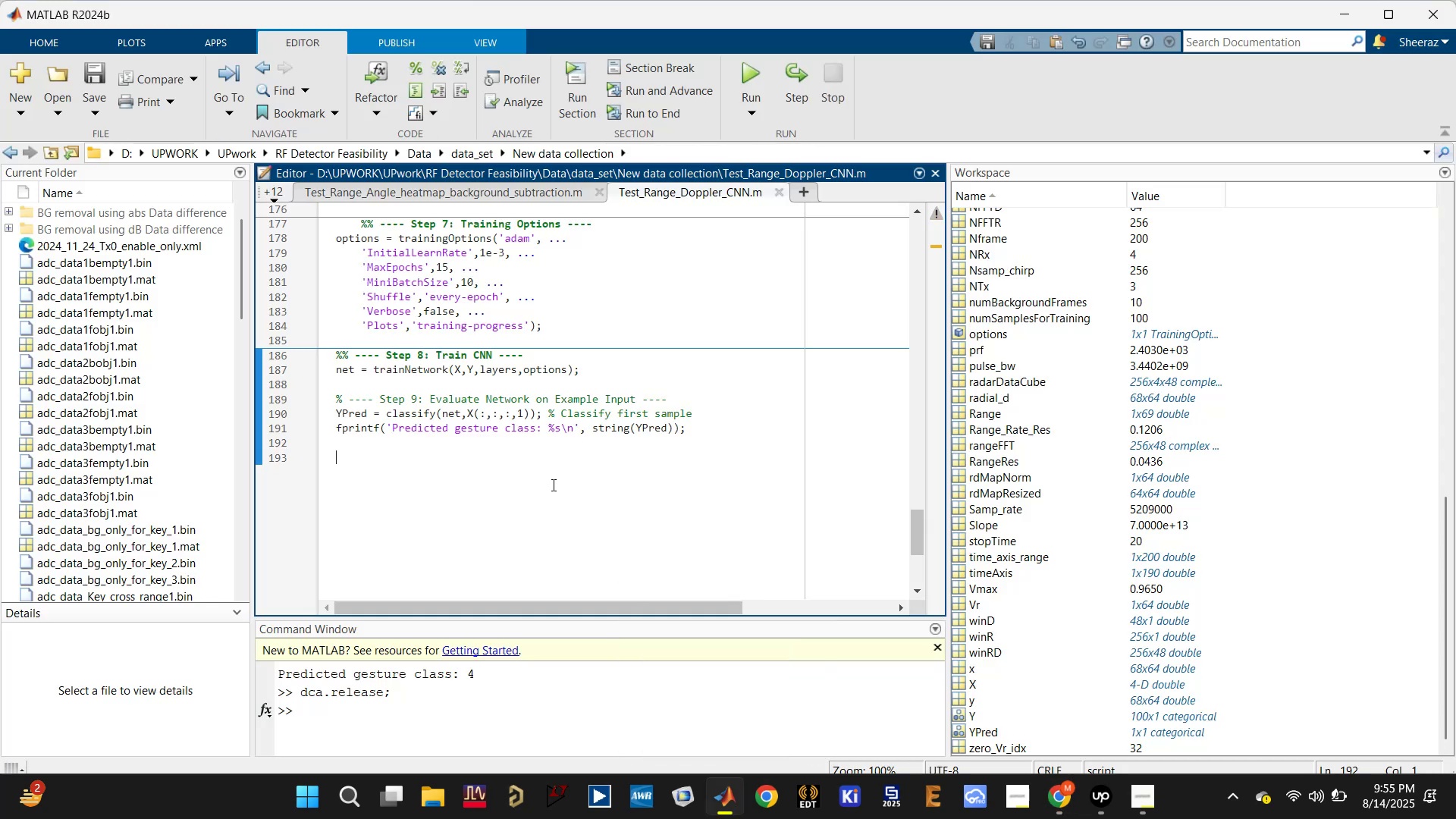 
key(Enter)
 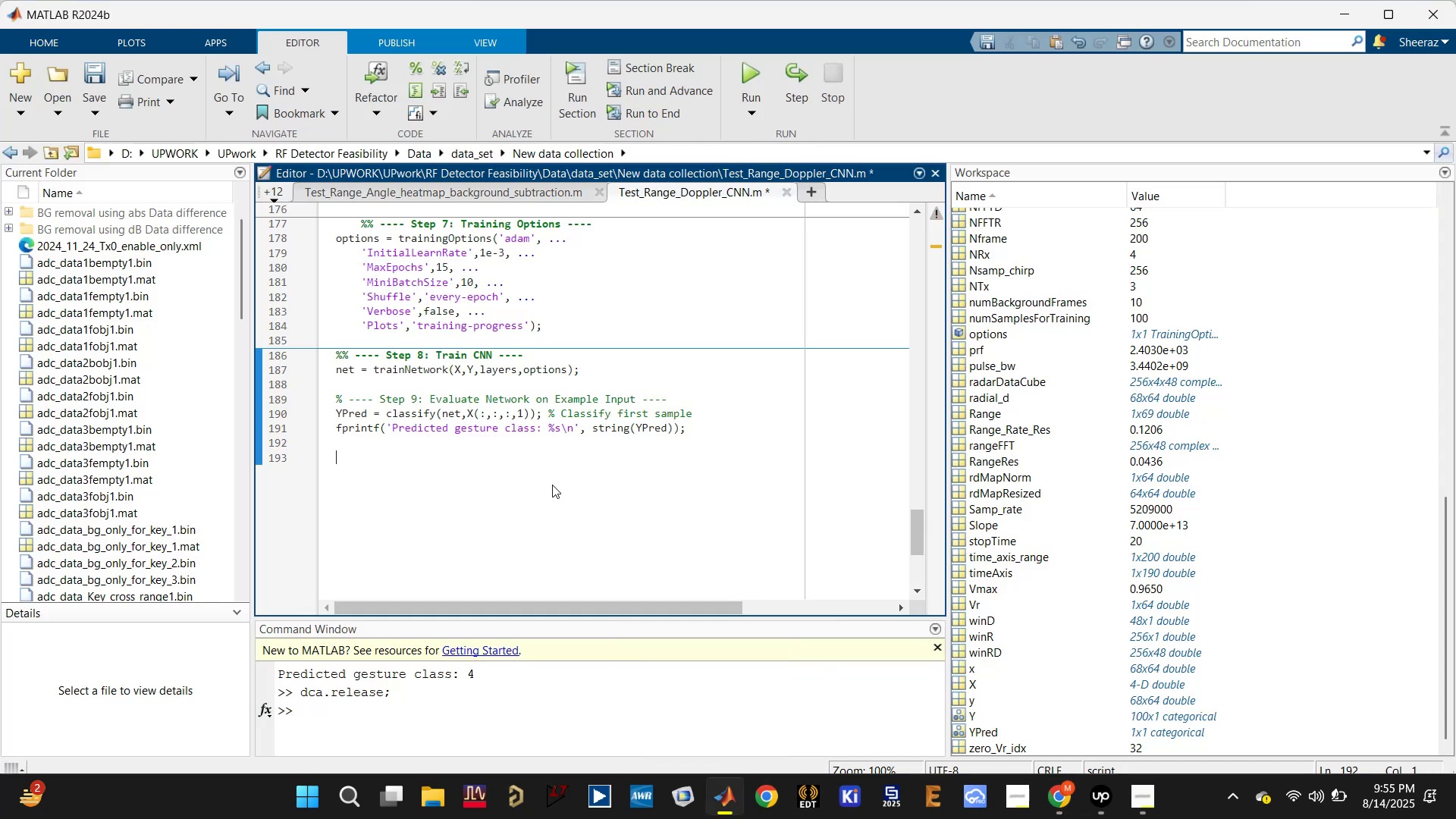 
key(Enter)
 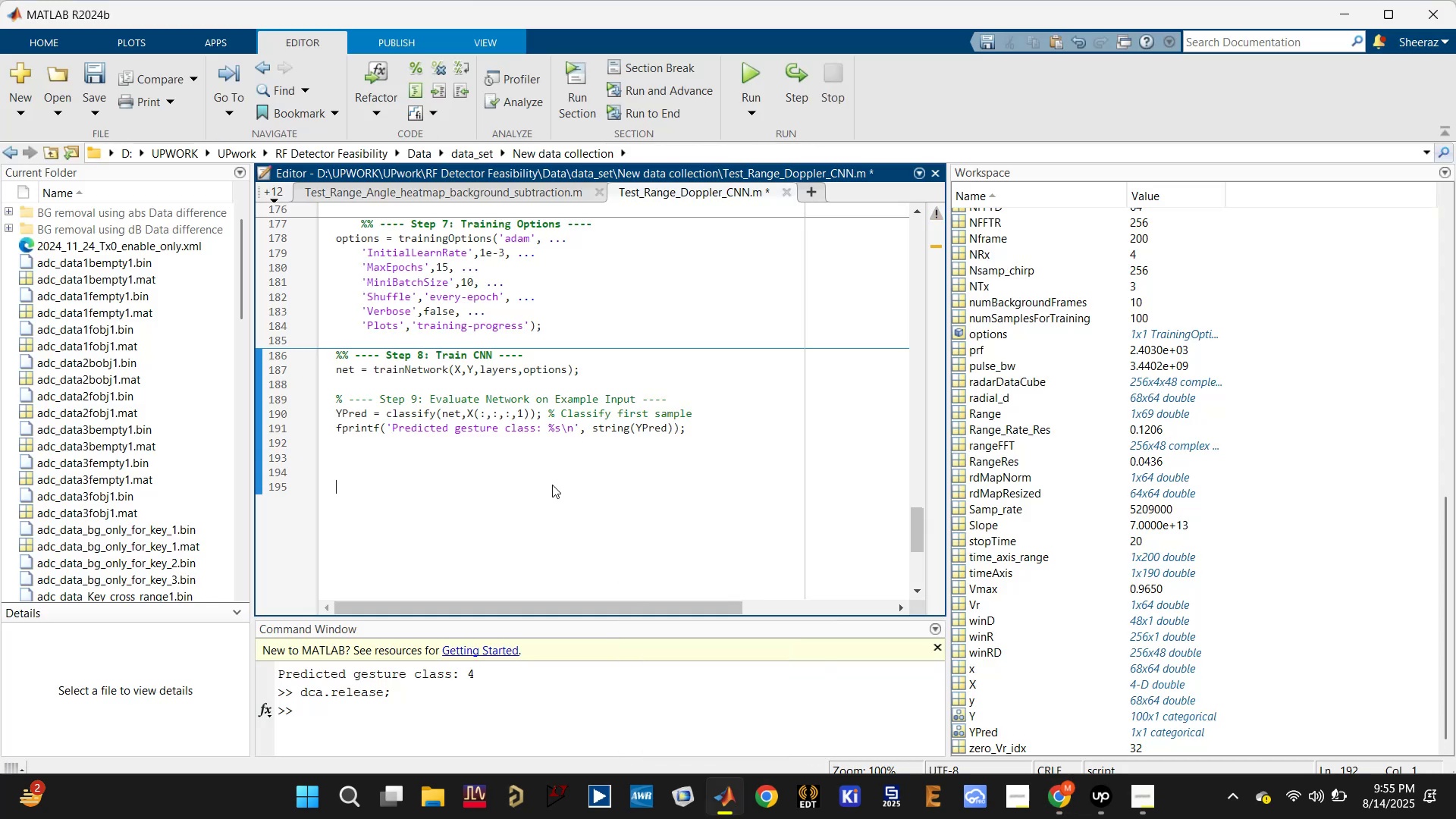 
hold_key(key=ShiftLeft, duration=3.2)
 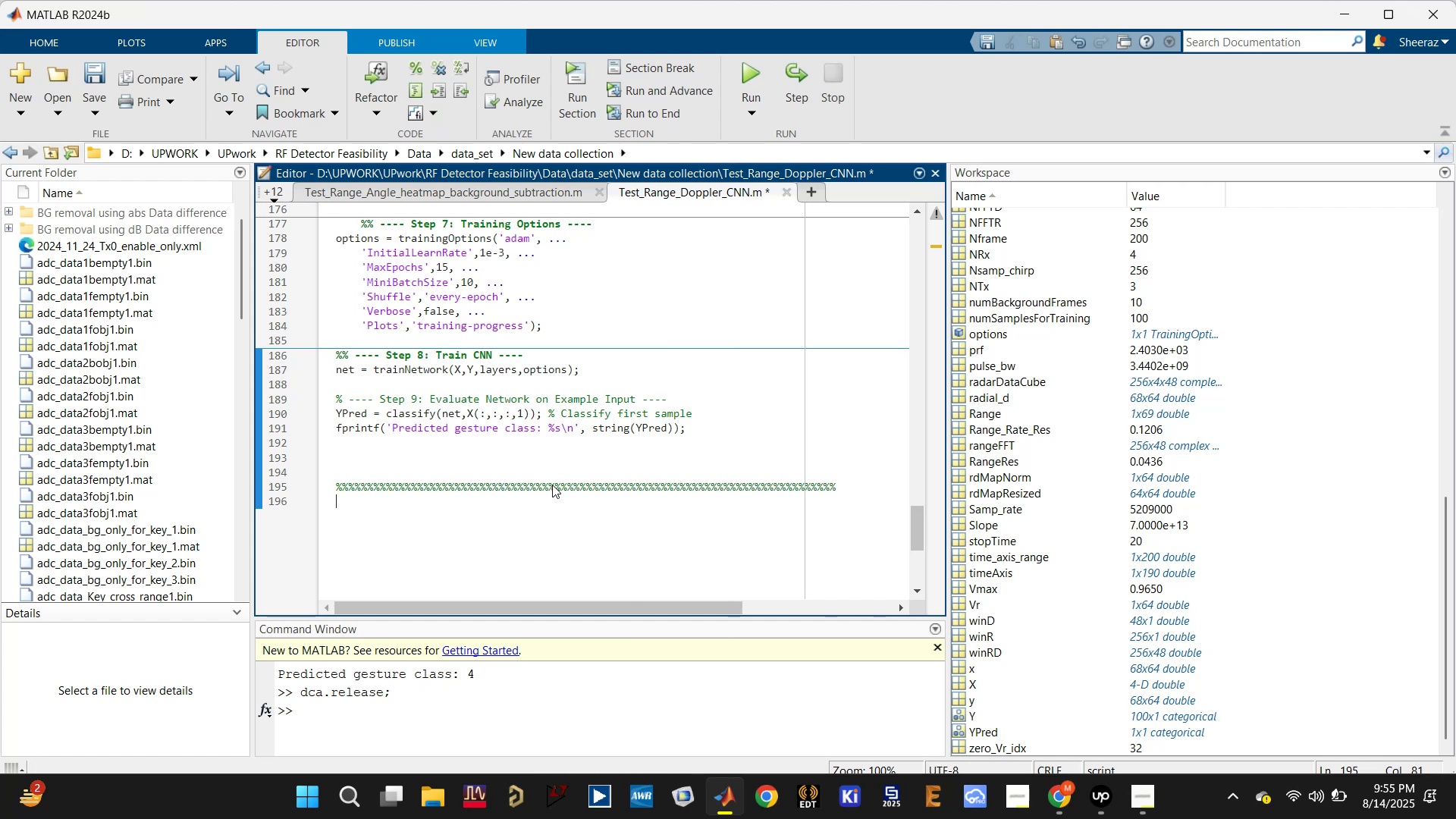 
hold_key(key=5, duration=1.51)
 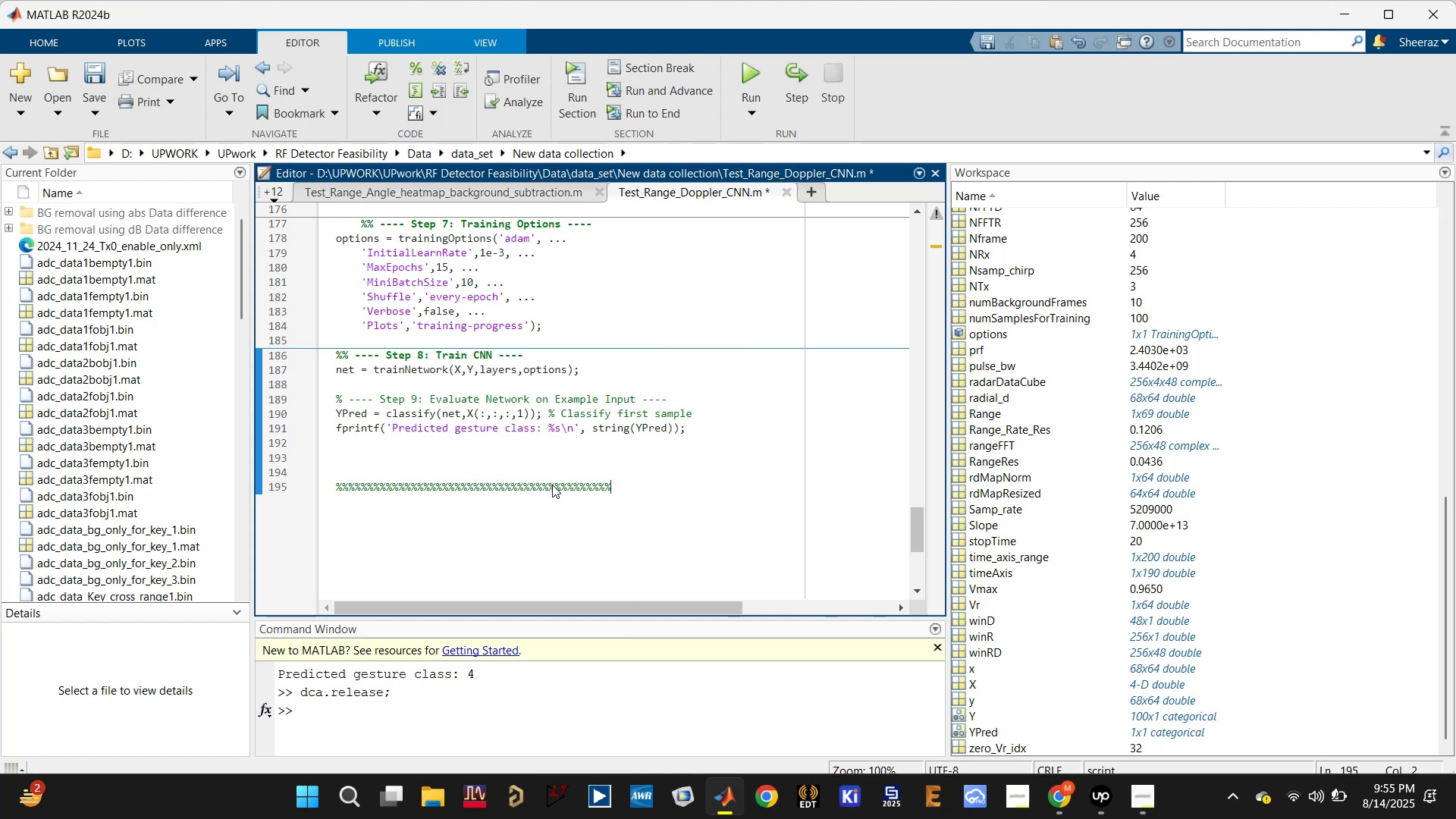 
hold_key(key=5, duration=1.48)
 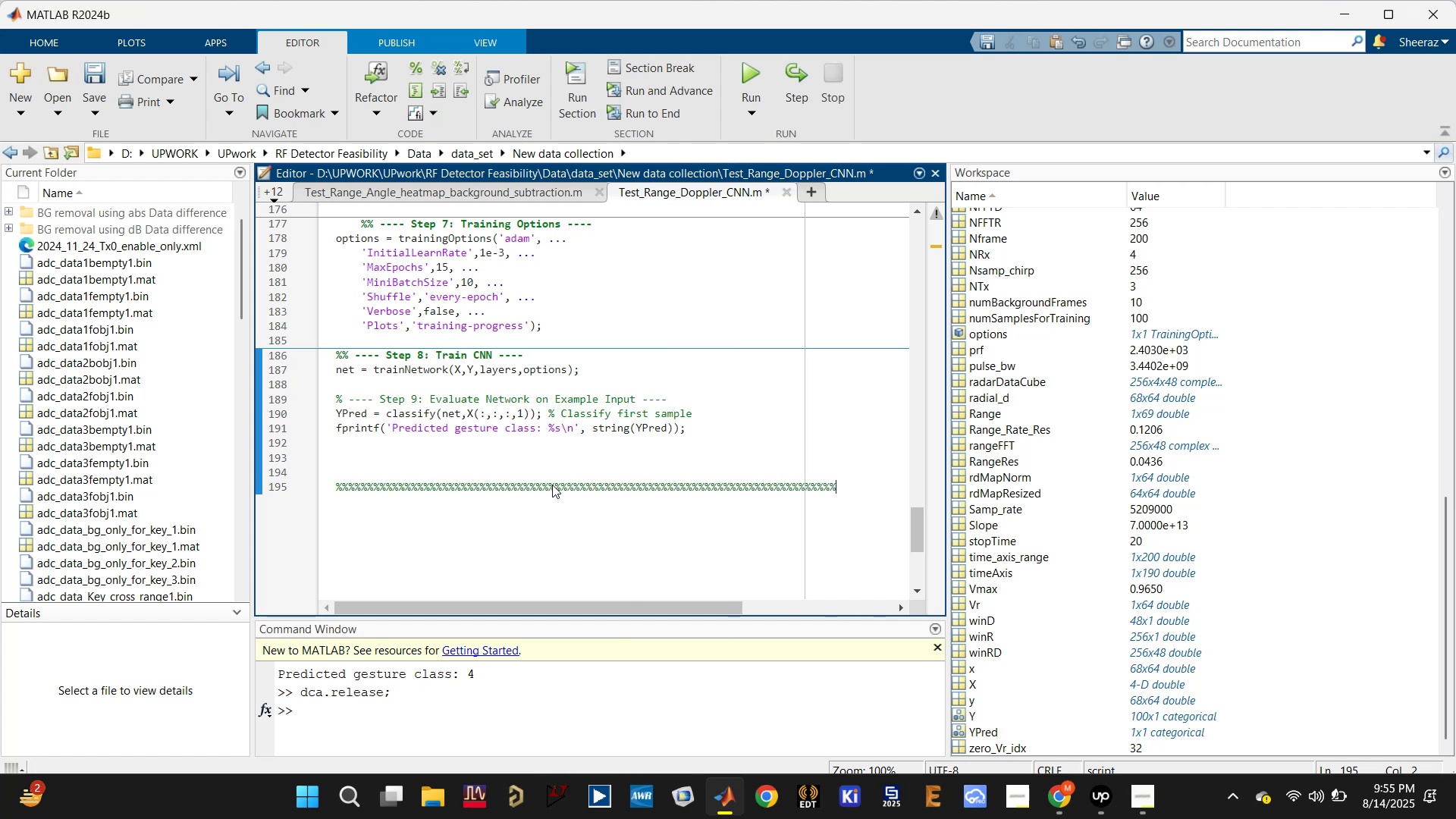 
key(Enter)
 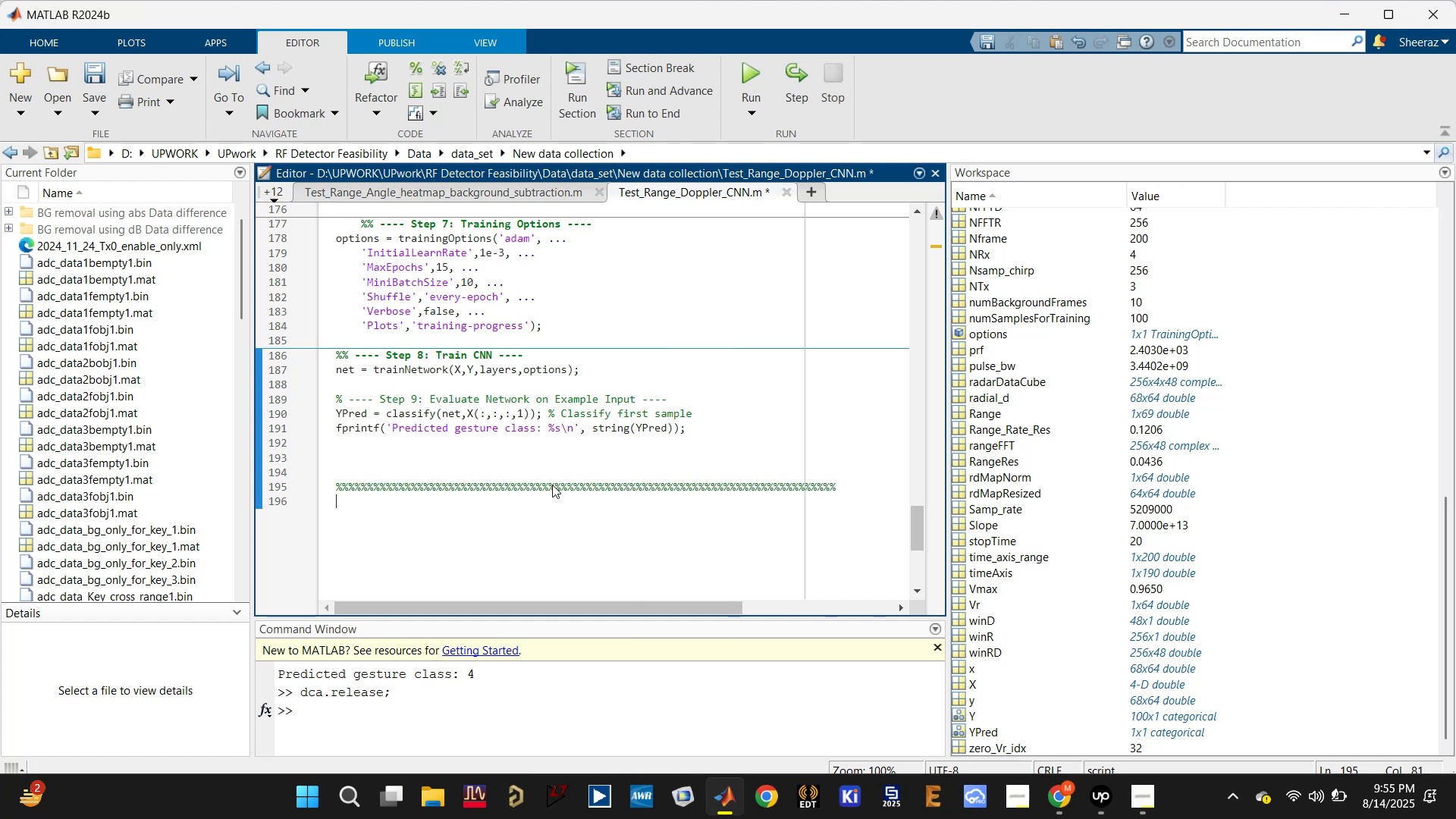 
type(%%)
 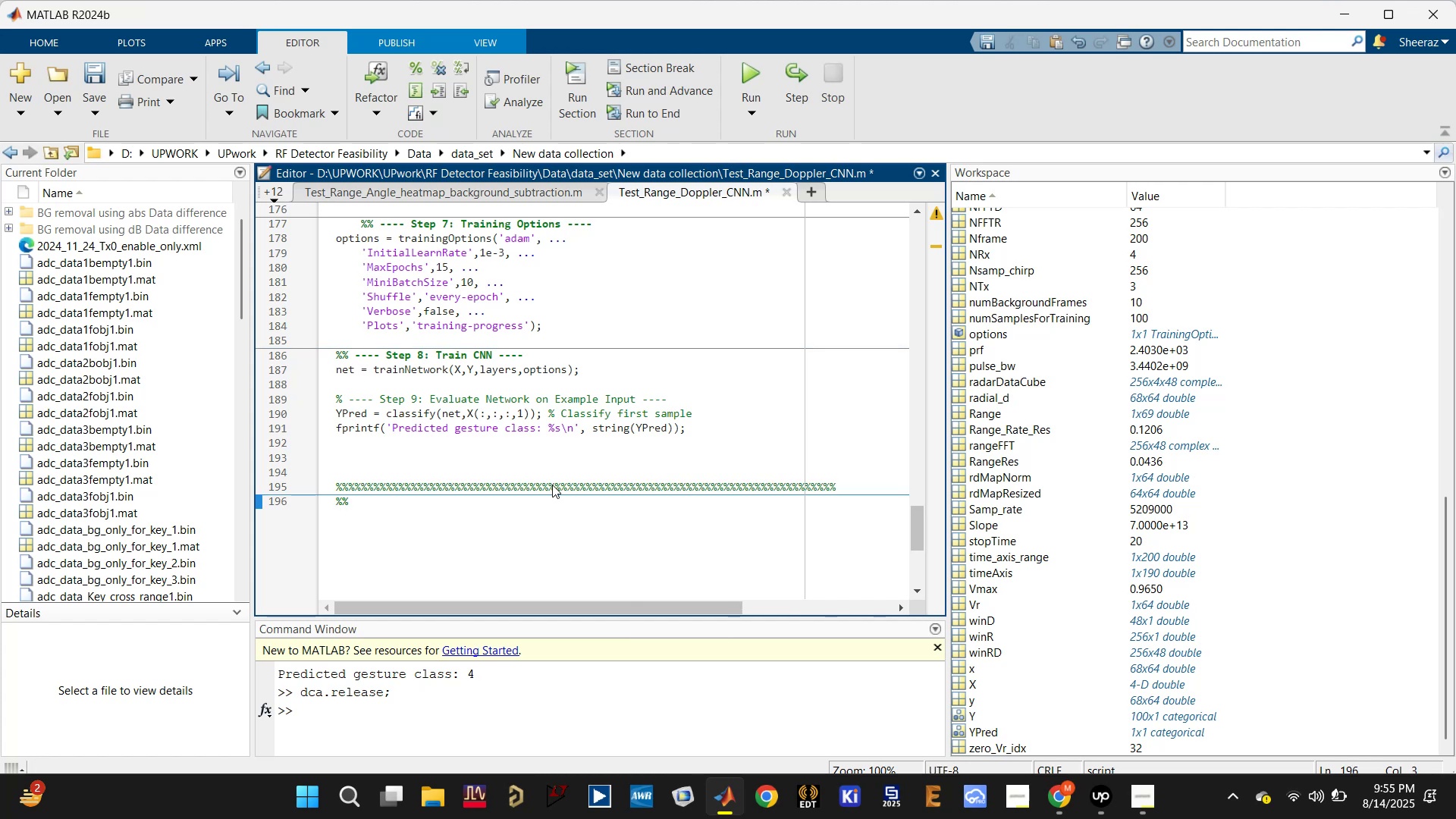 
key(ArrowUp)
 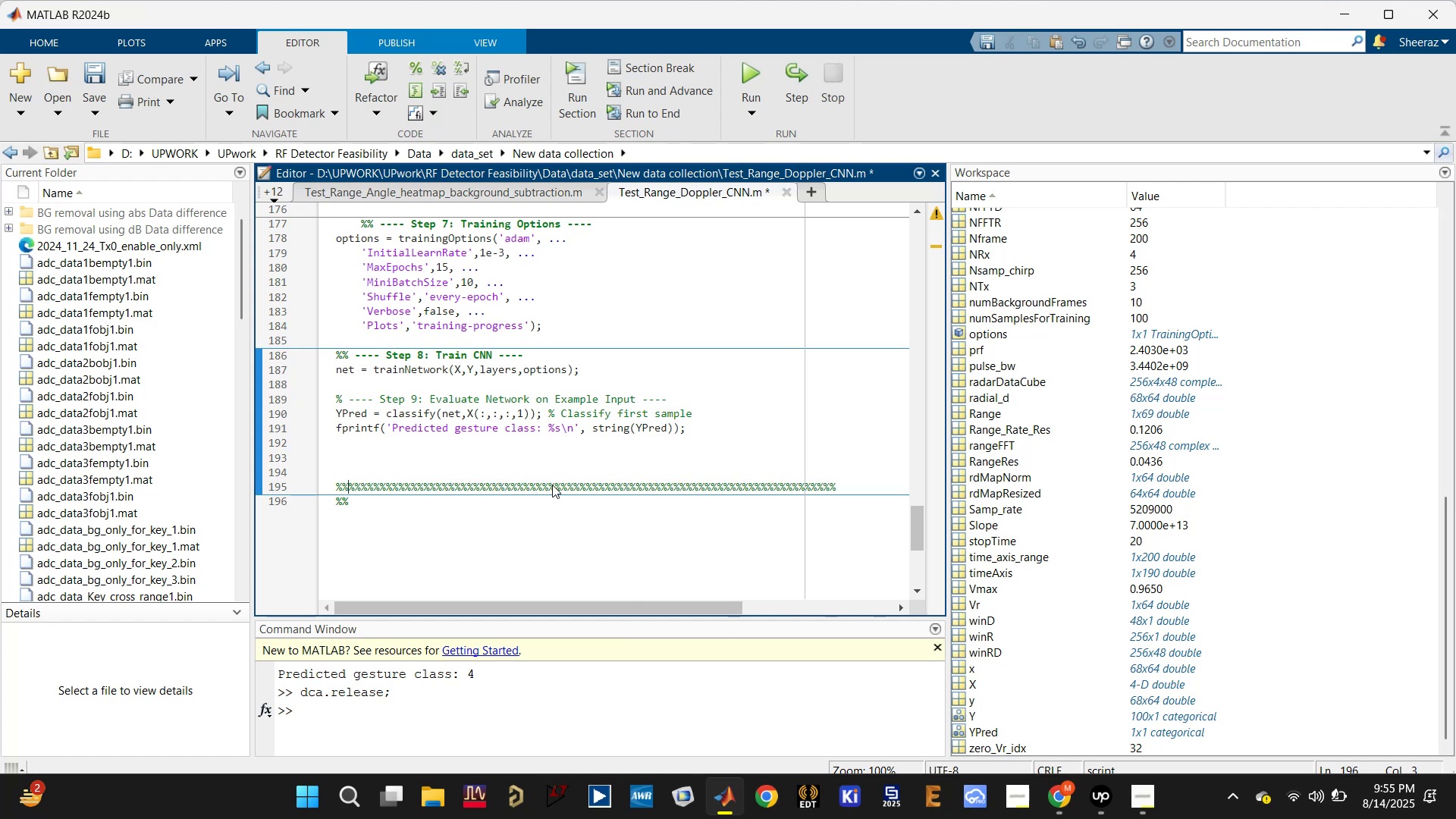 
key(Space)
 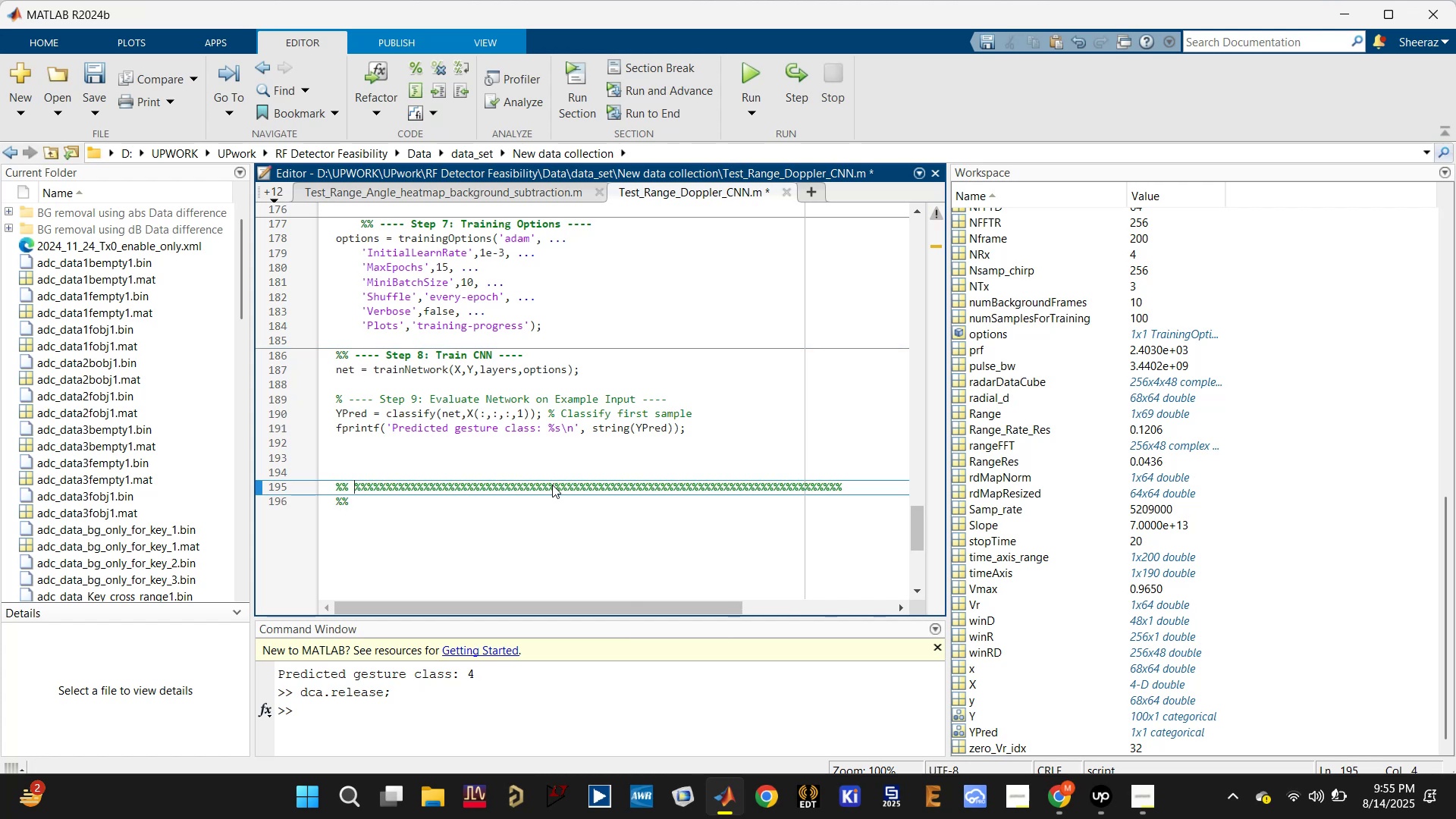 
key(ArrowDown)
 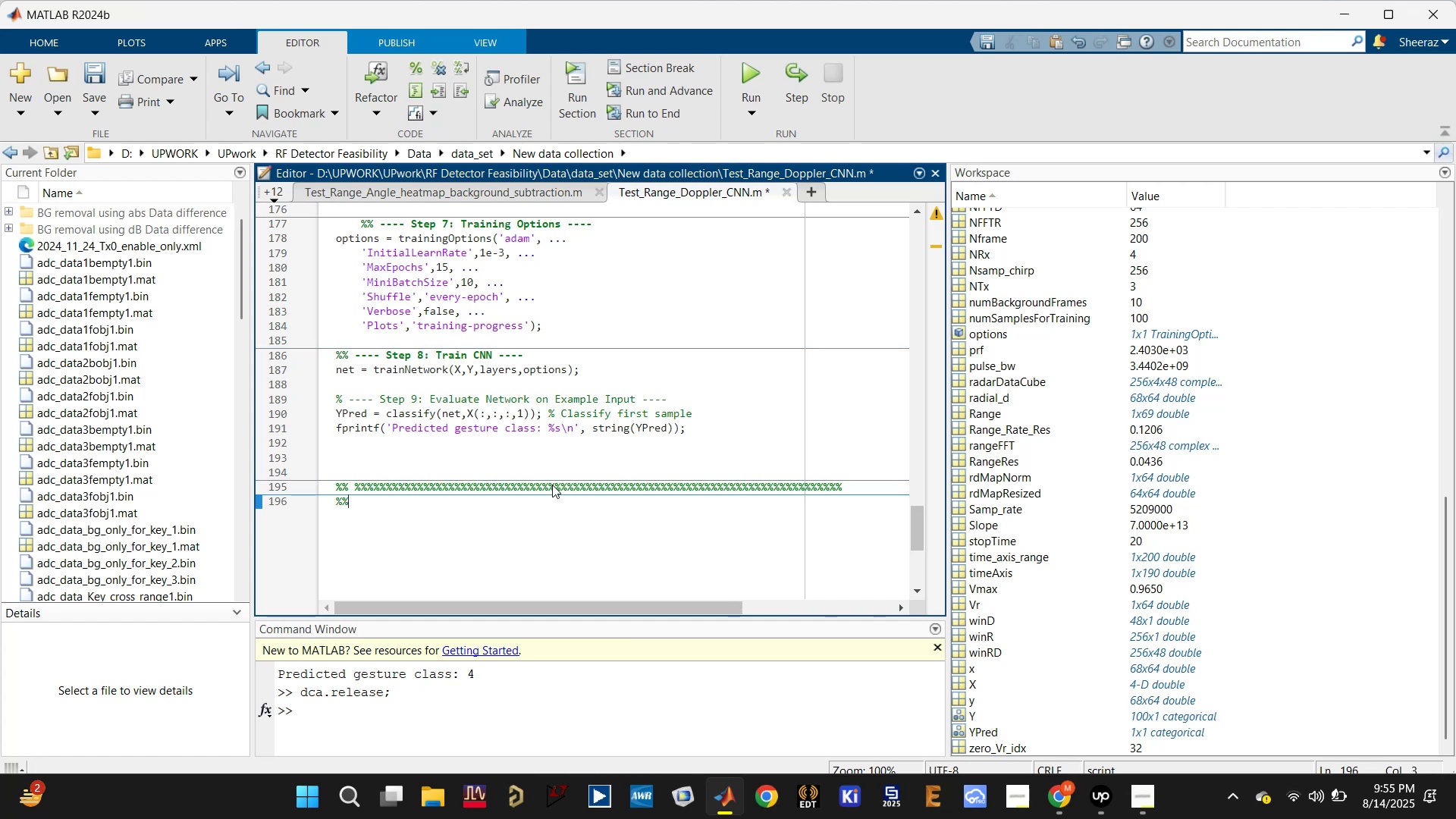 
key(Backslash)
 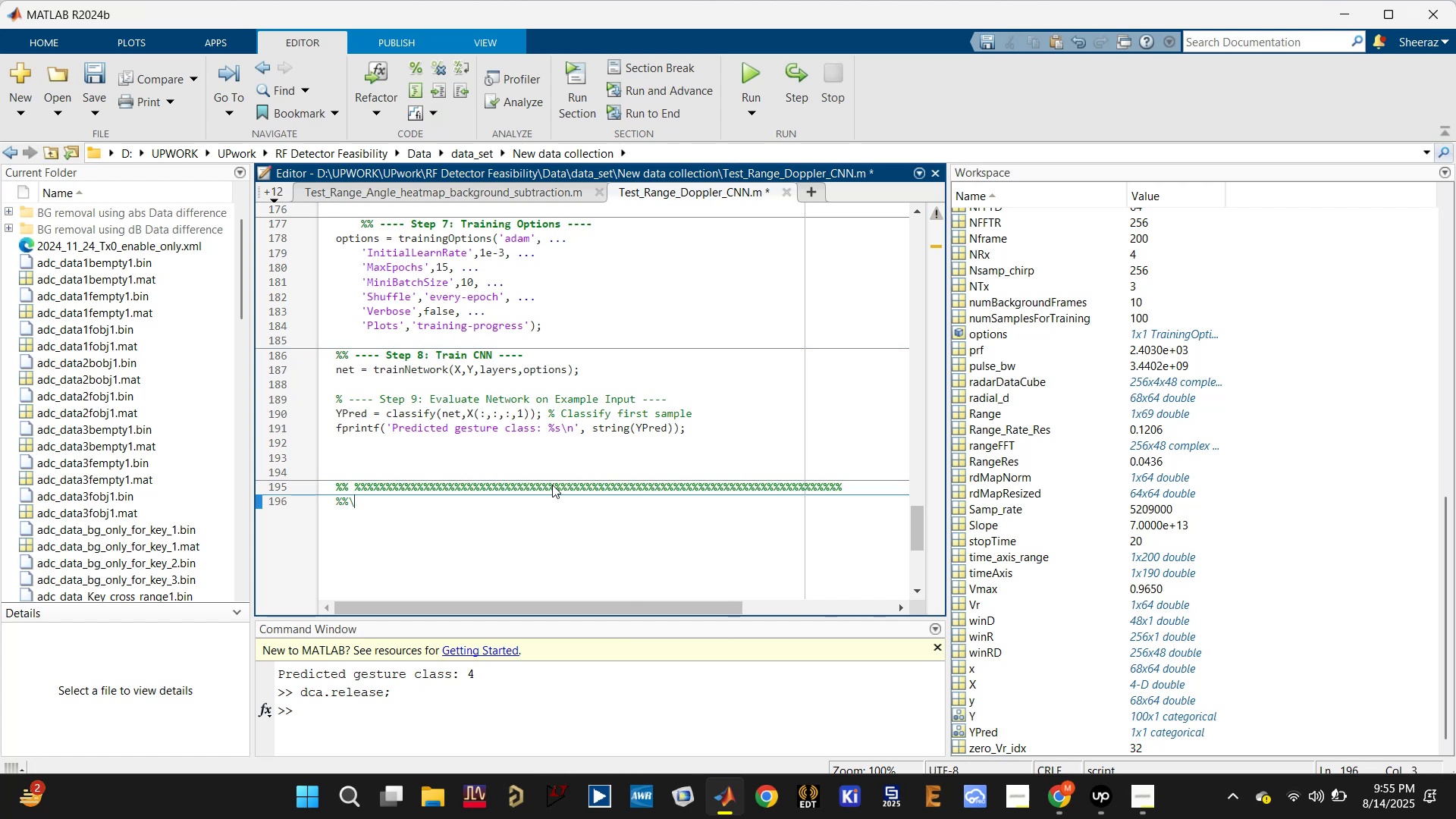 
key(Backslash)
 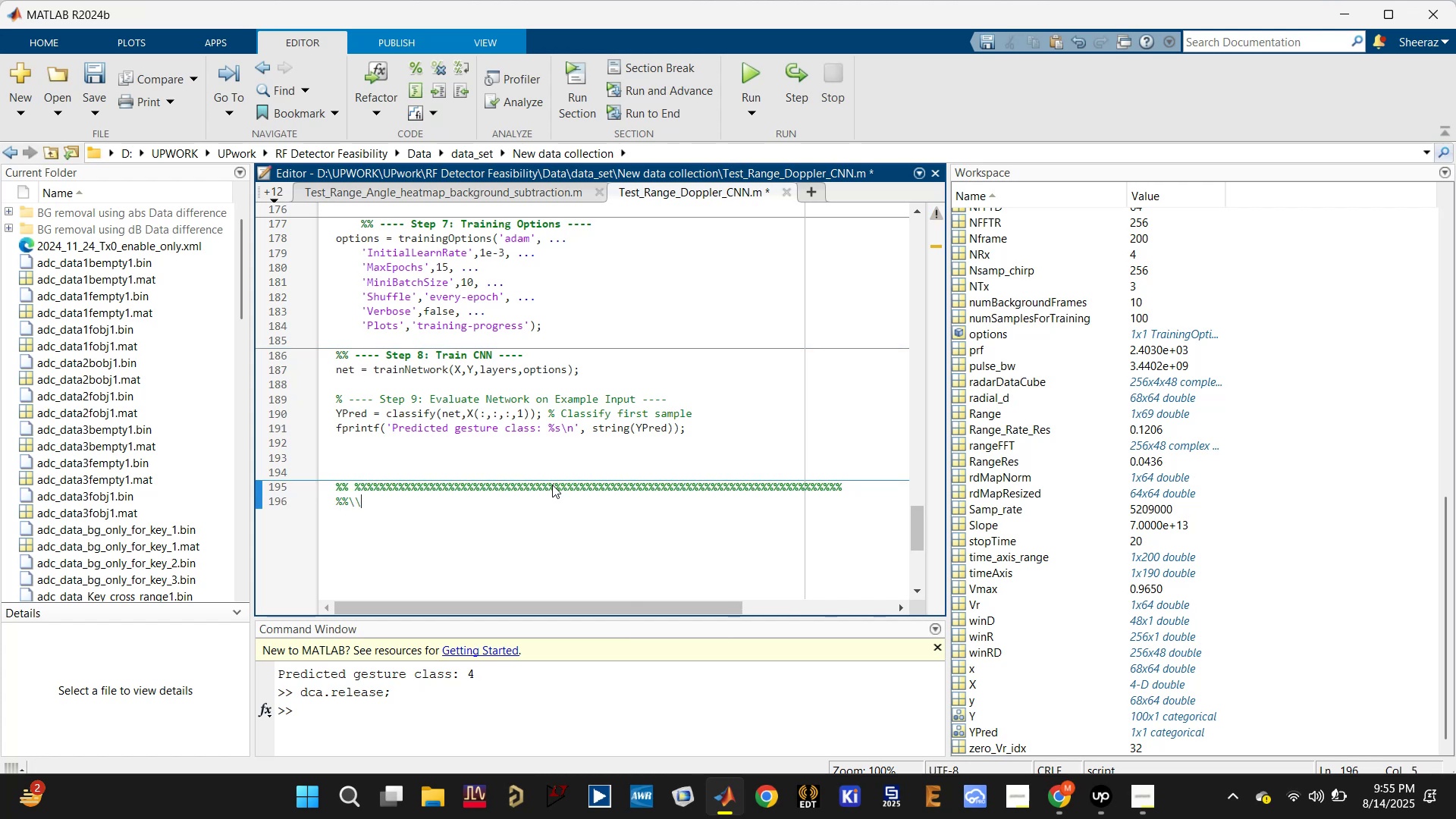 
key(Backspace)
 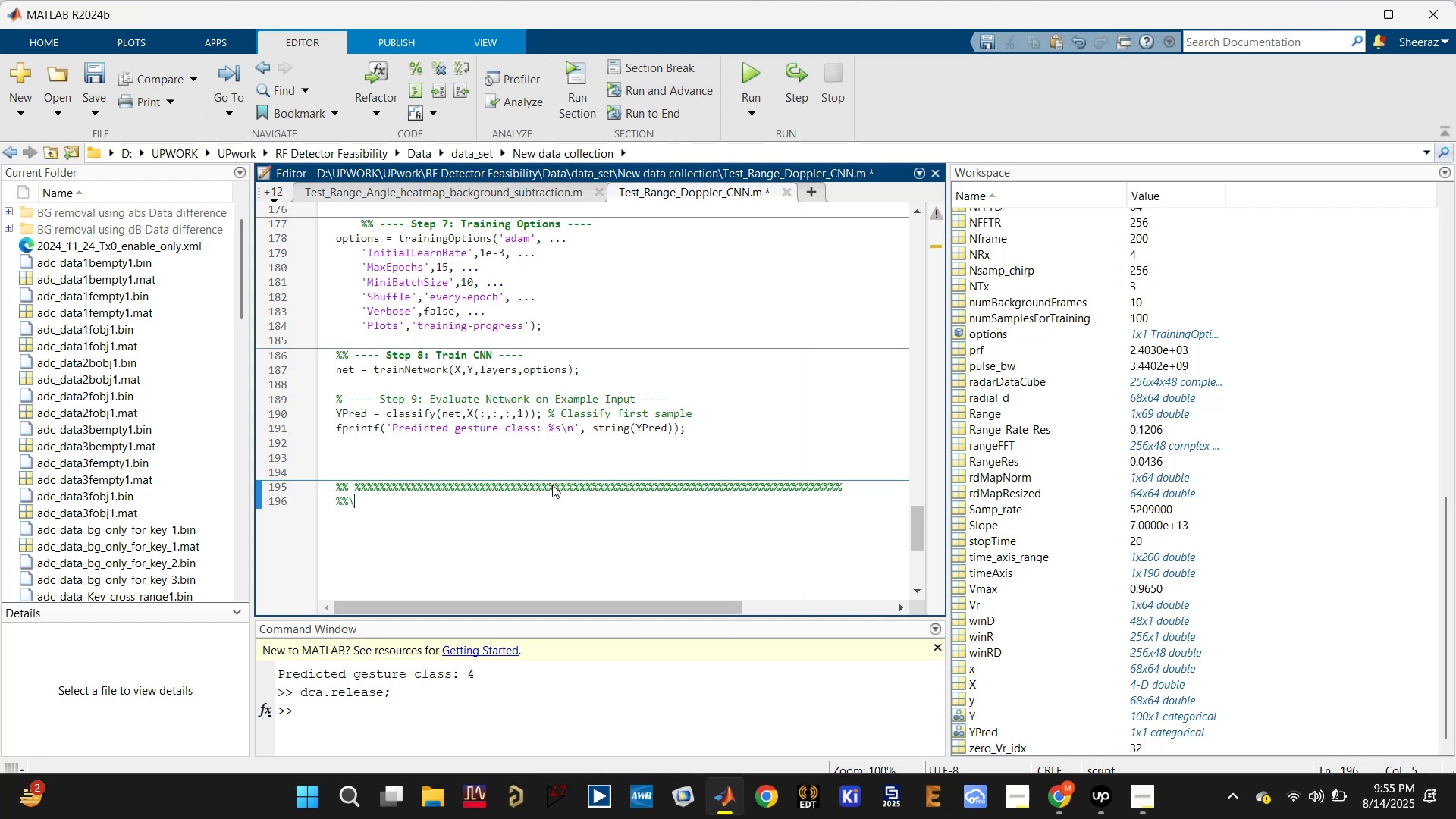 
key(Backspace)
 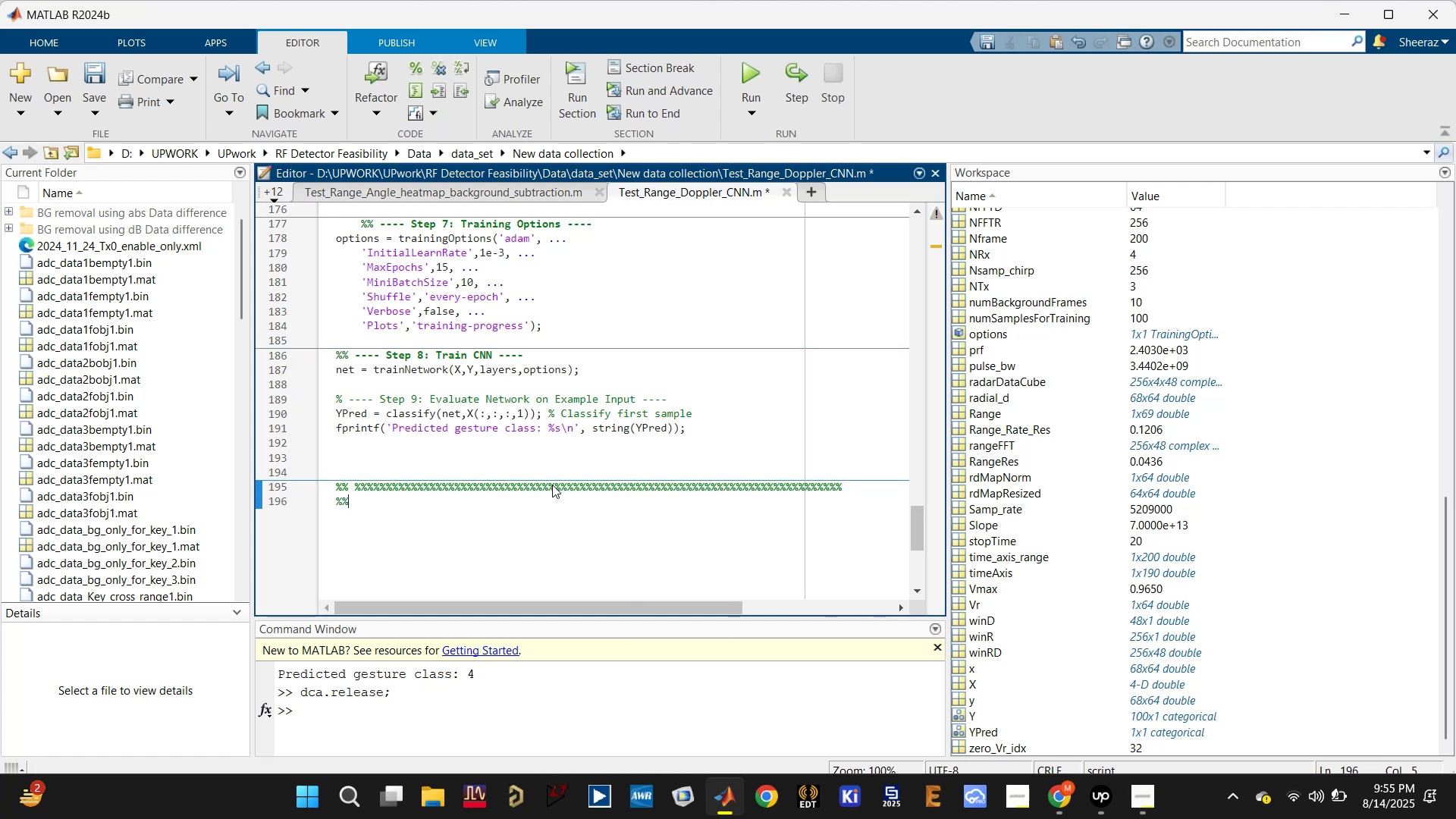 
key(Backspace)
 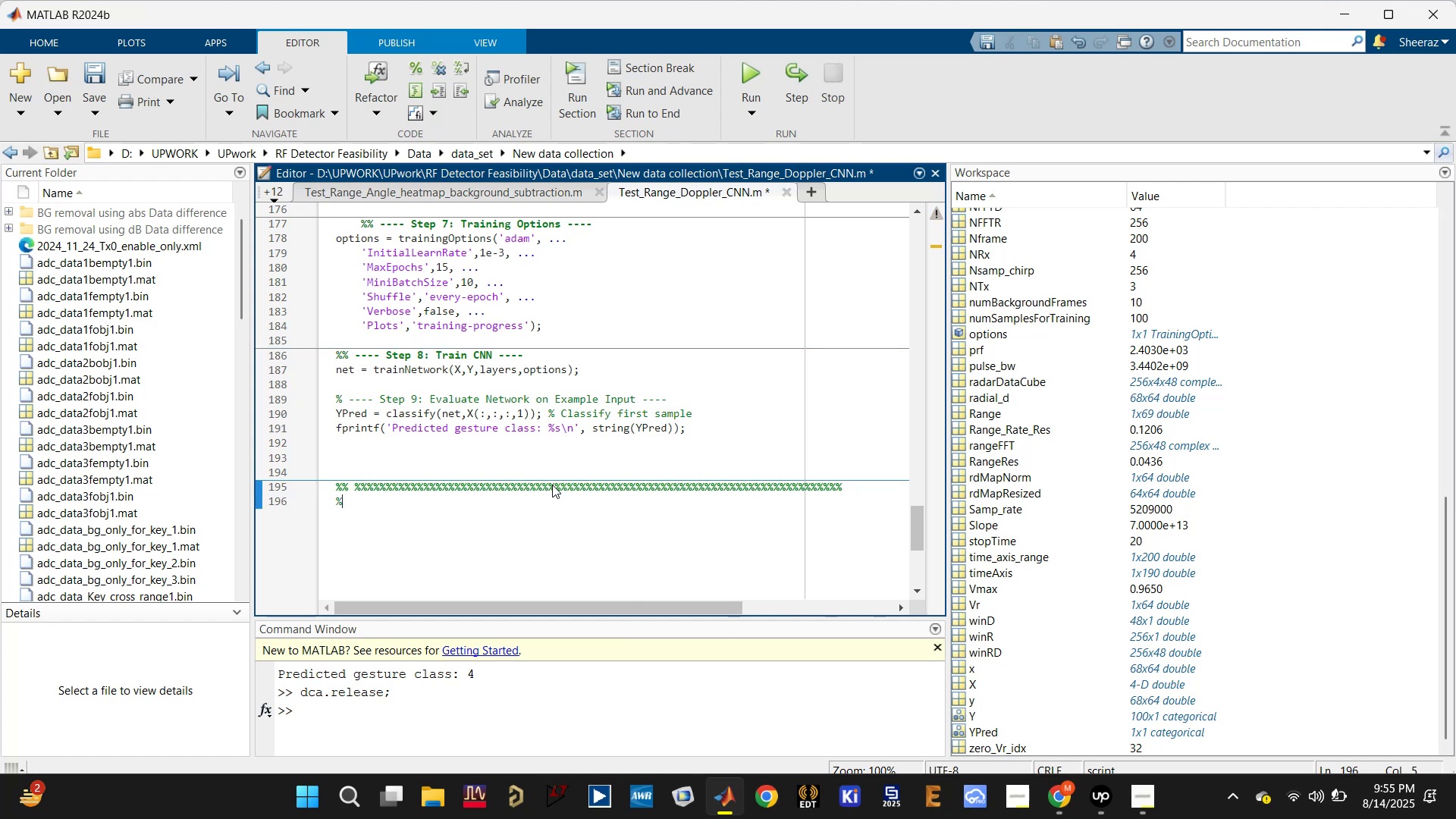 
key(Backspace)
 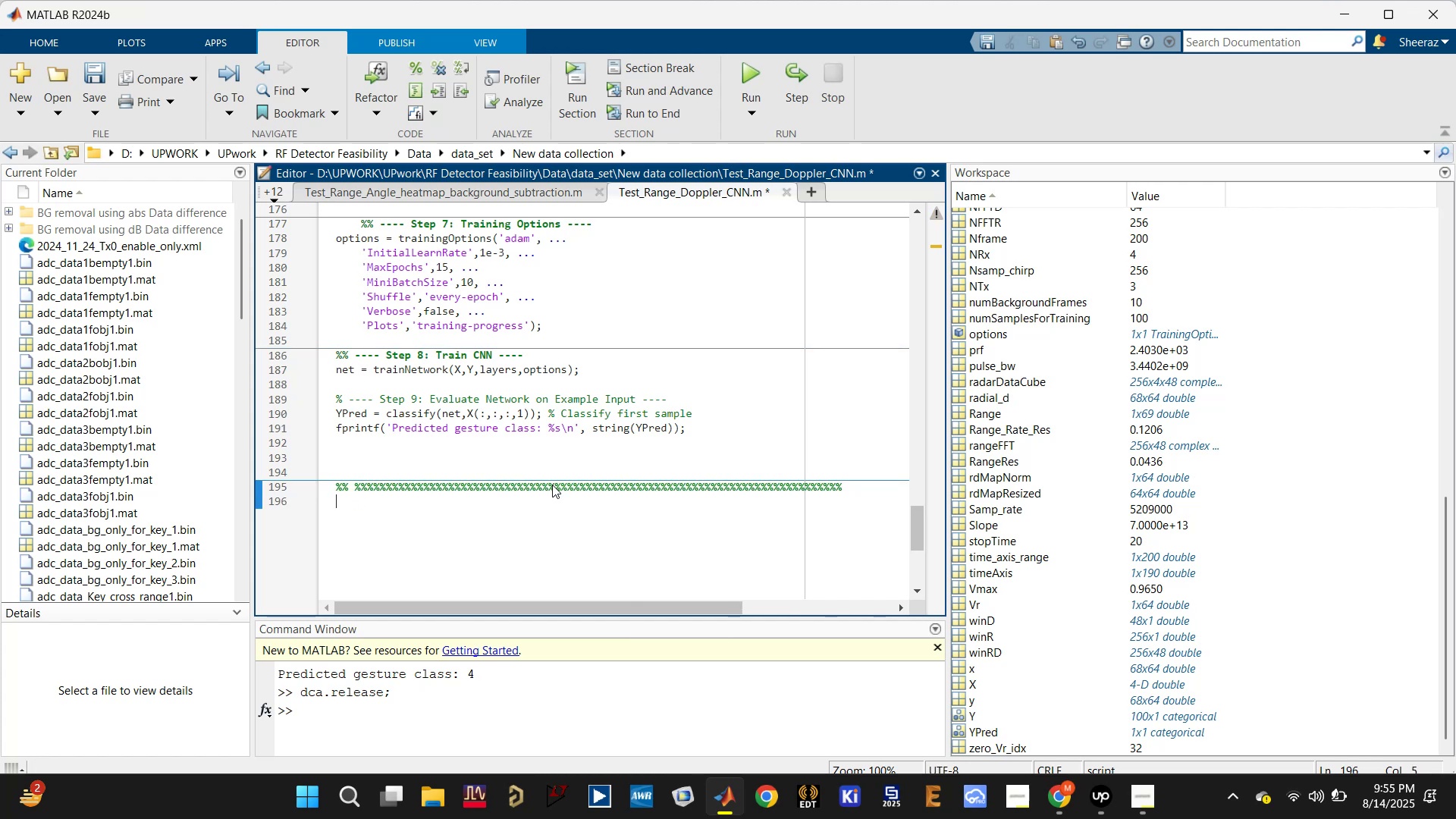 
key(Enter)
 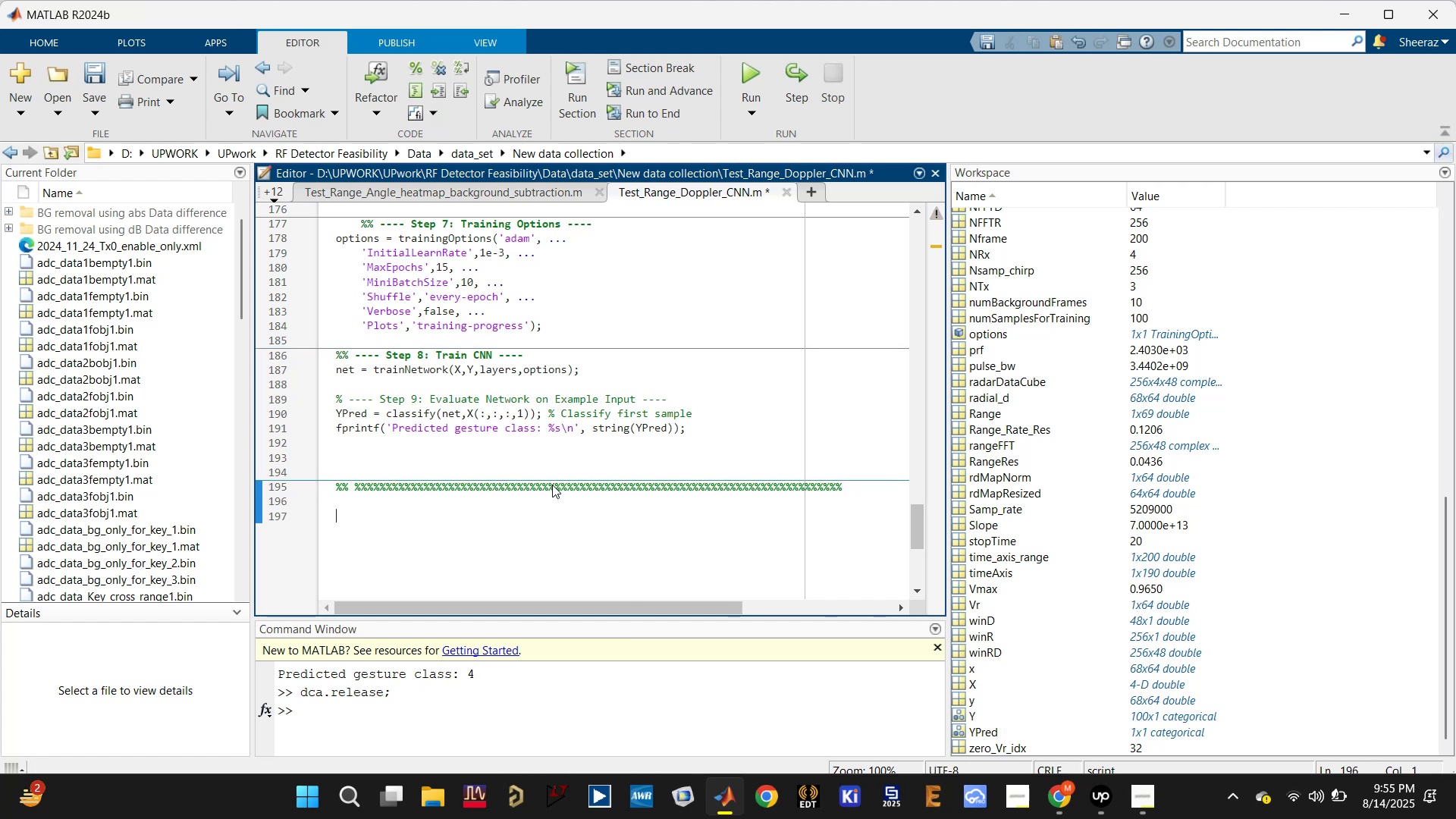 
key(Control+V)
 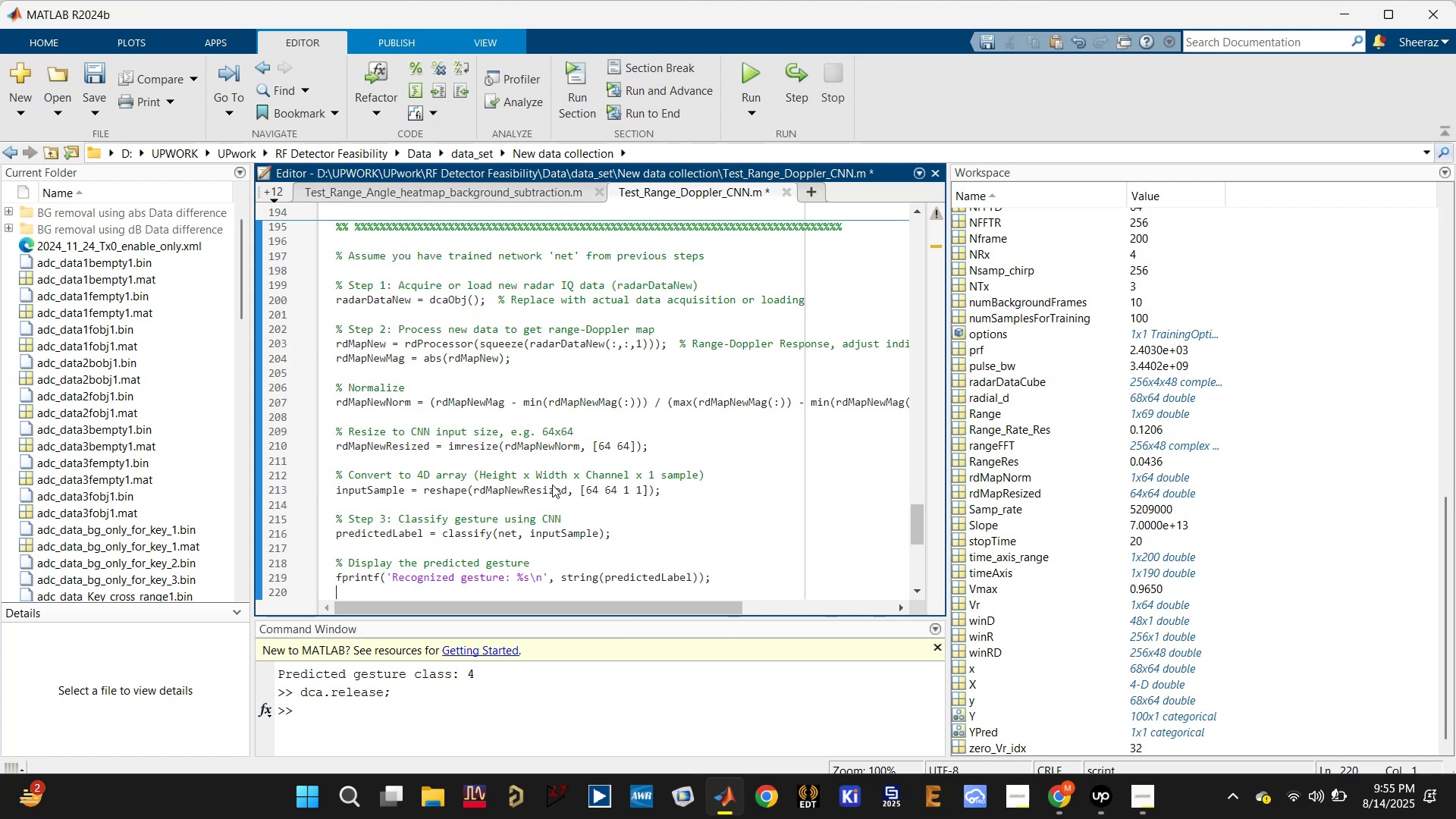 
key(Control+S)
 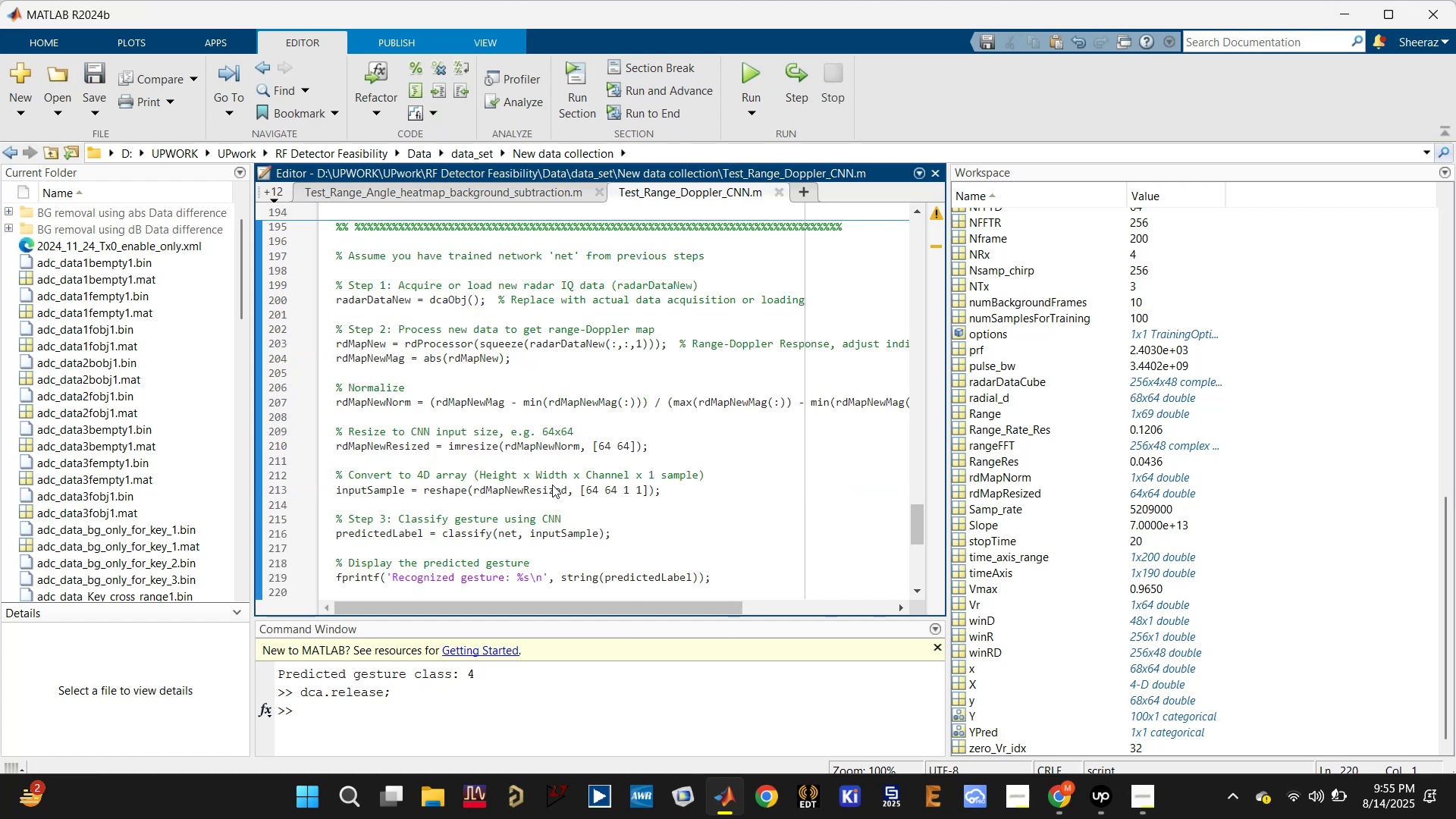 
scroll: coordinate [548, 485], scroll_direction: up, amount: 1.0
 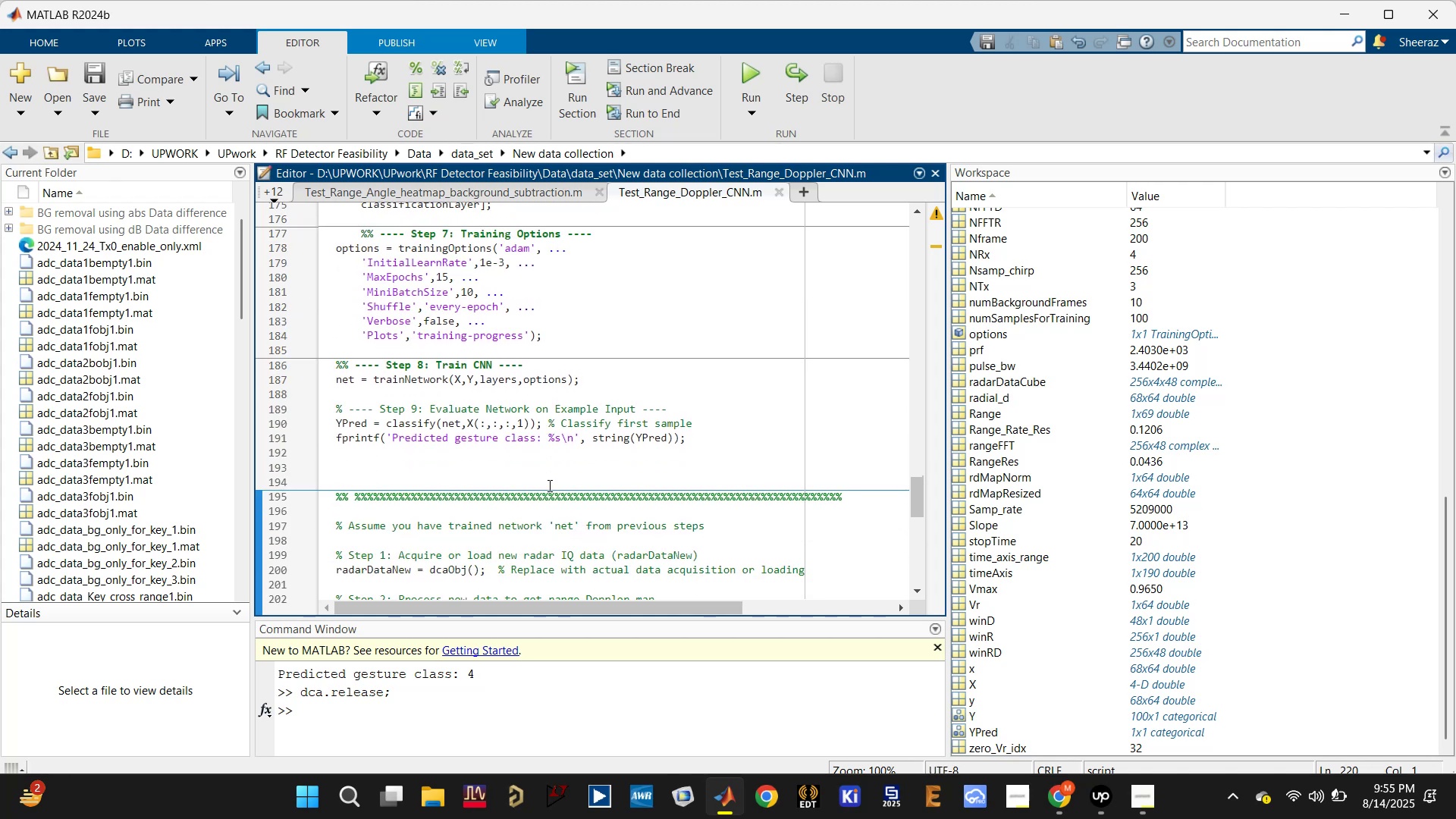 
key(Control+ControlLeft)
 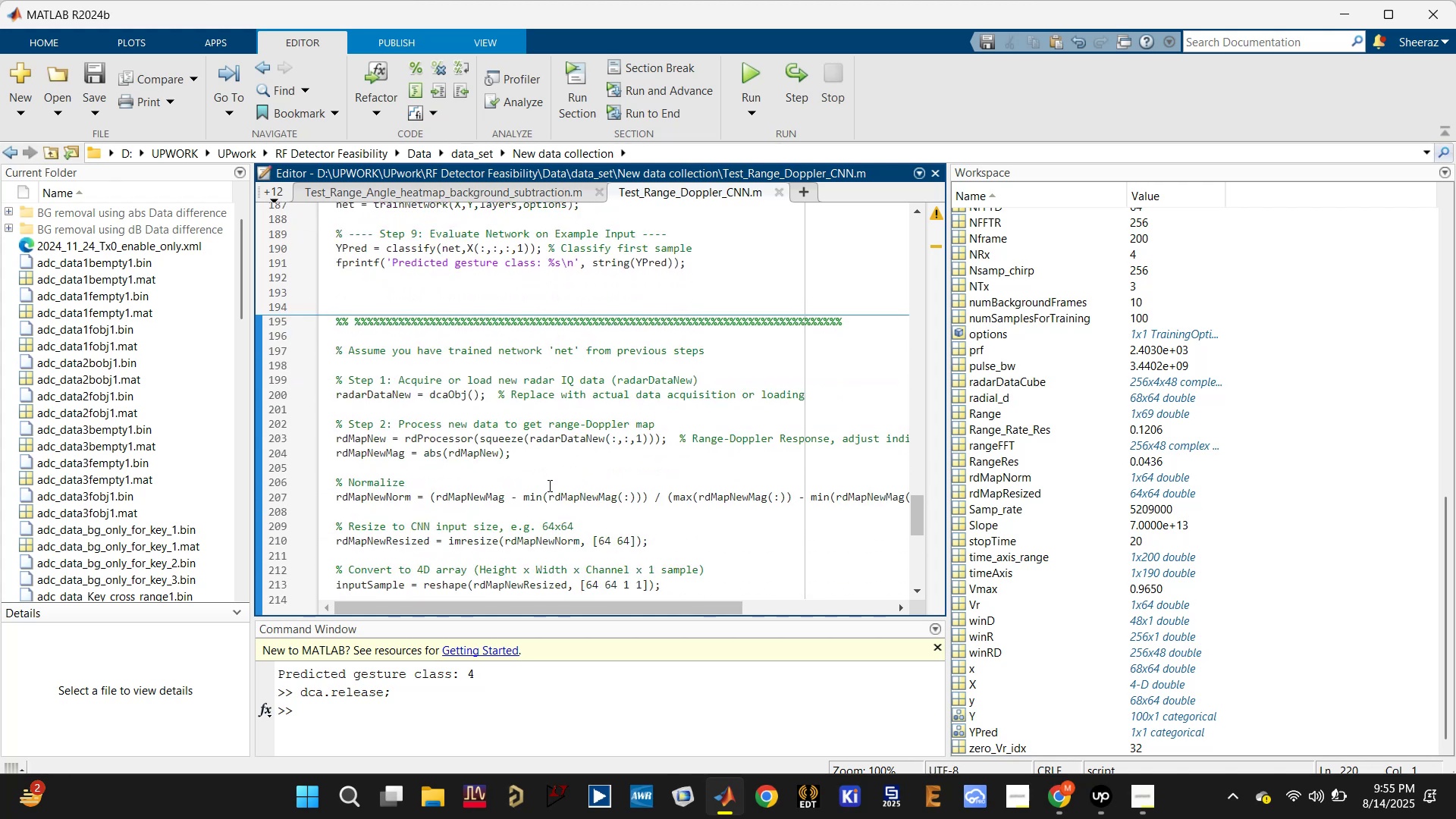 
key(Control+S)
 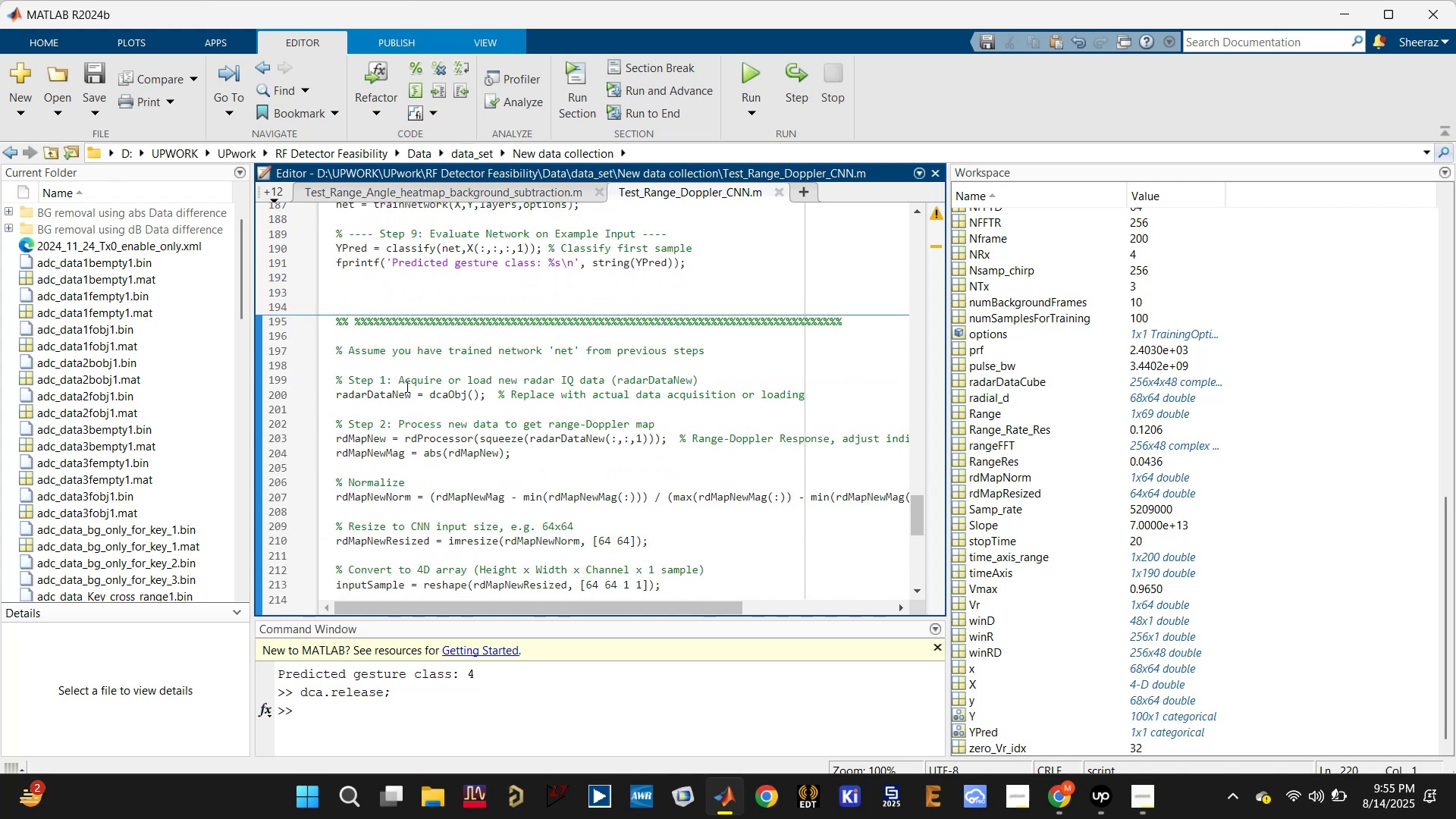 
left_click([362, 404])
 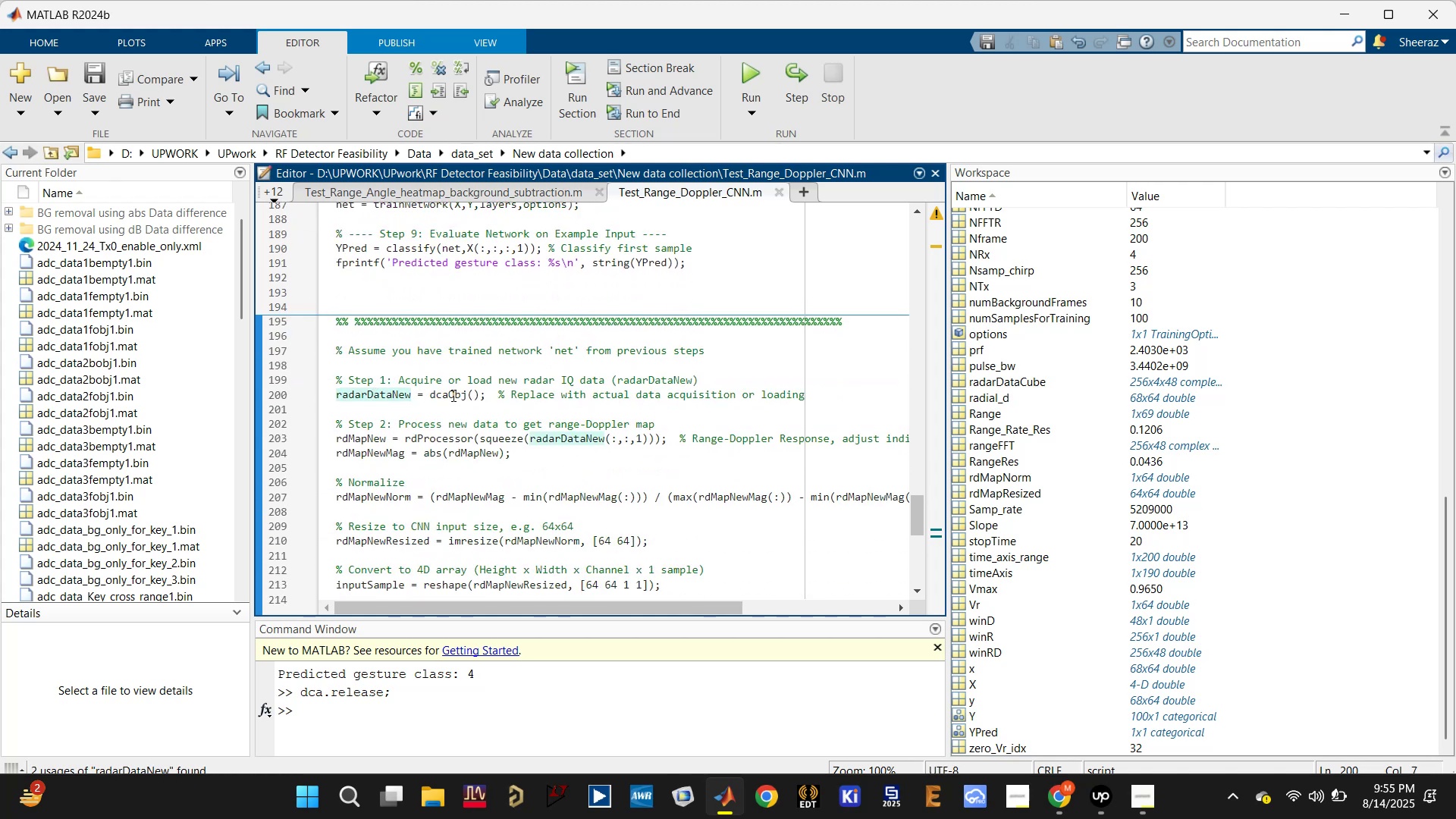 
left_click([469, 392])
 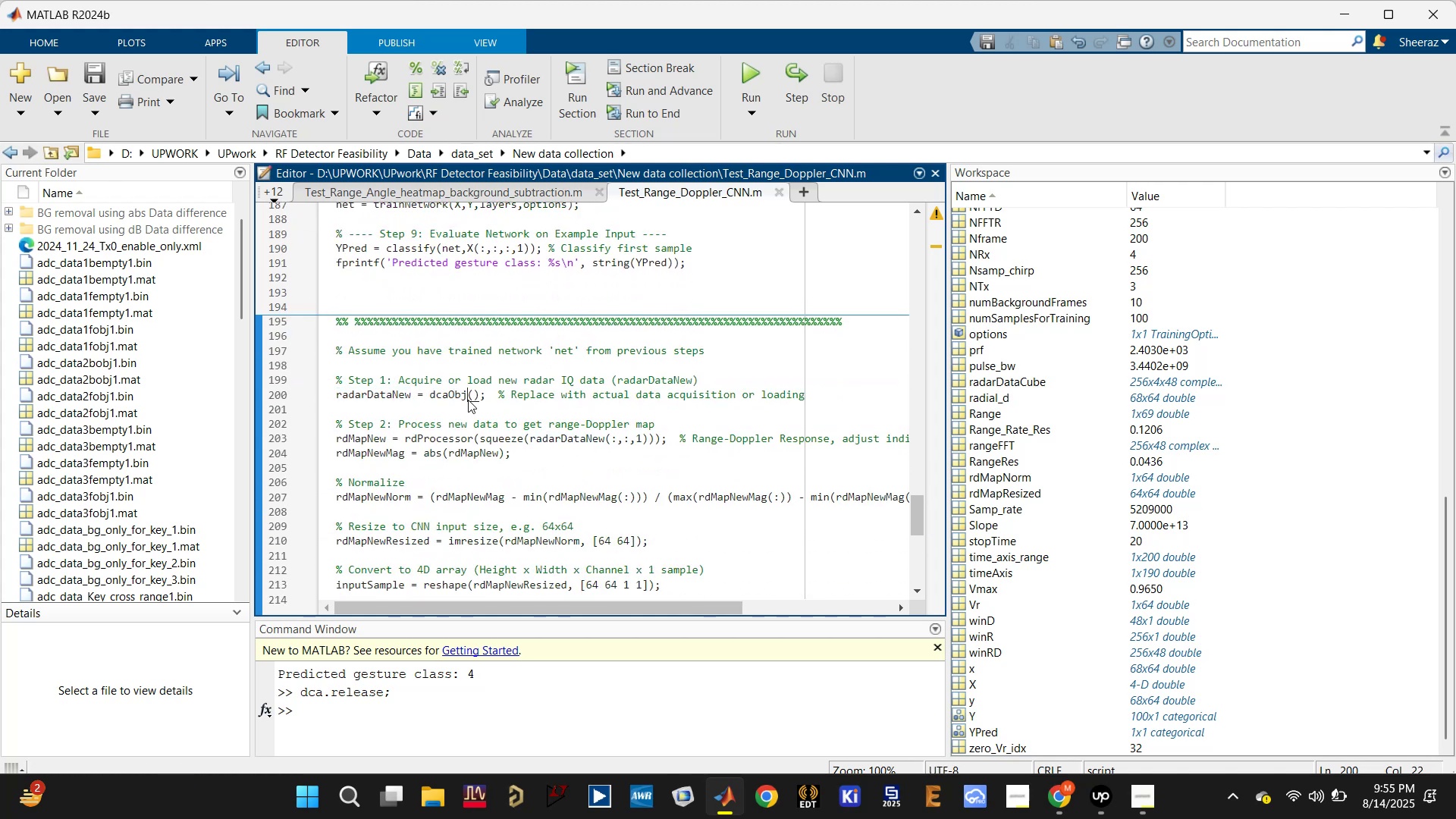 
key(Backspace)
 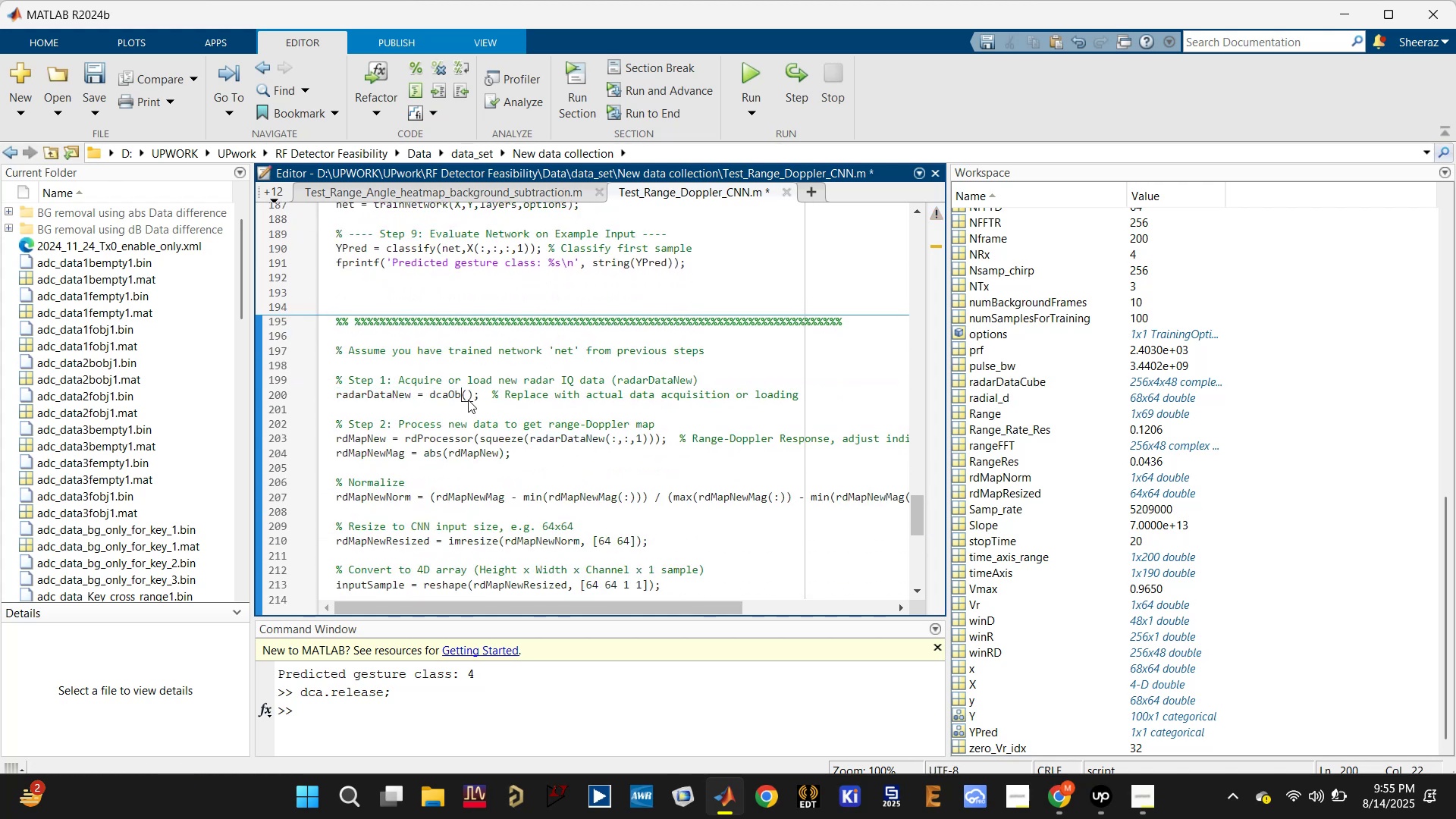 
key(Backspace)
 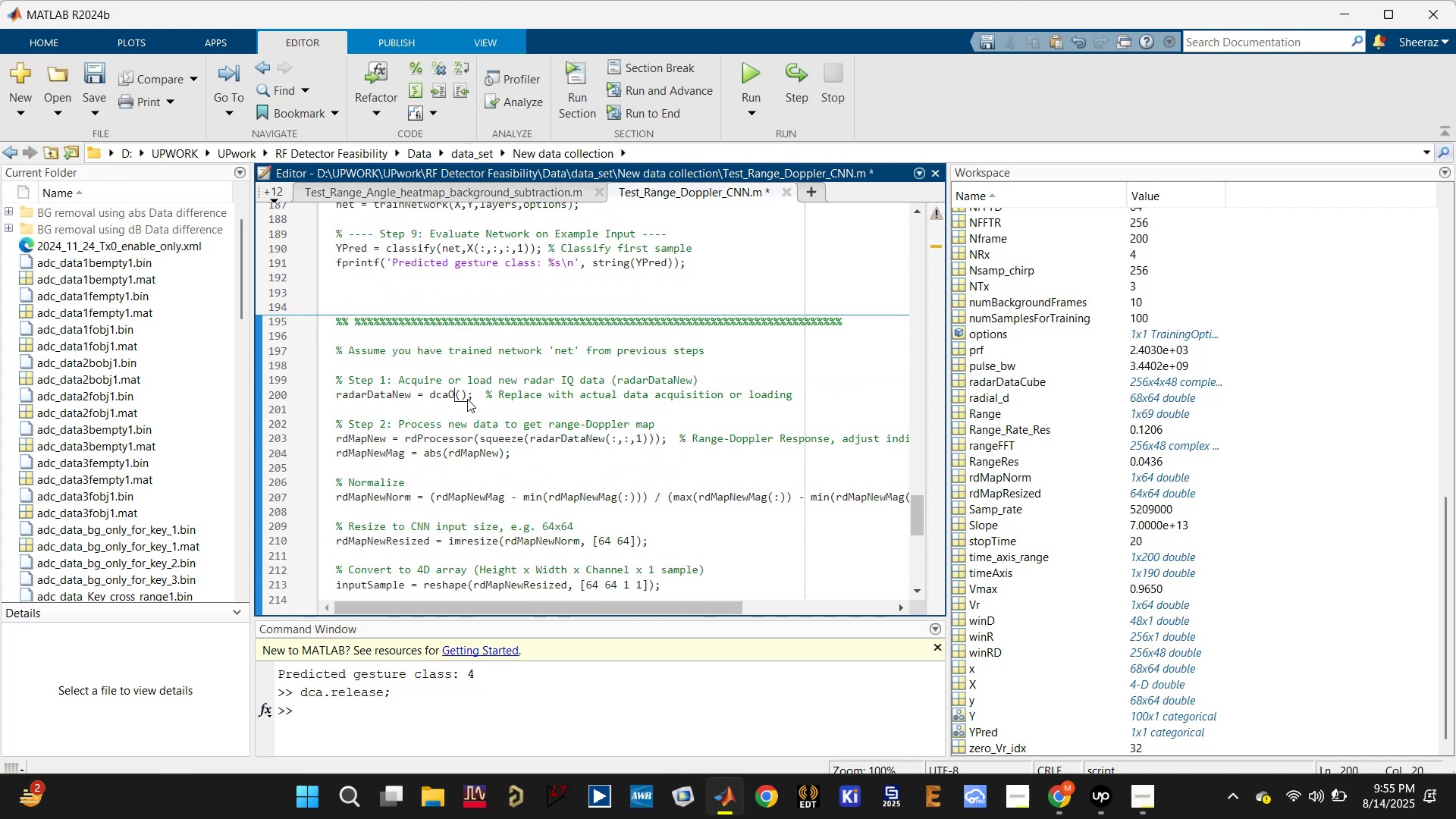 
key(Backspace)
 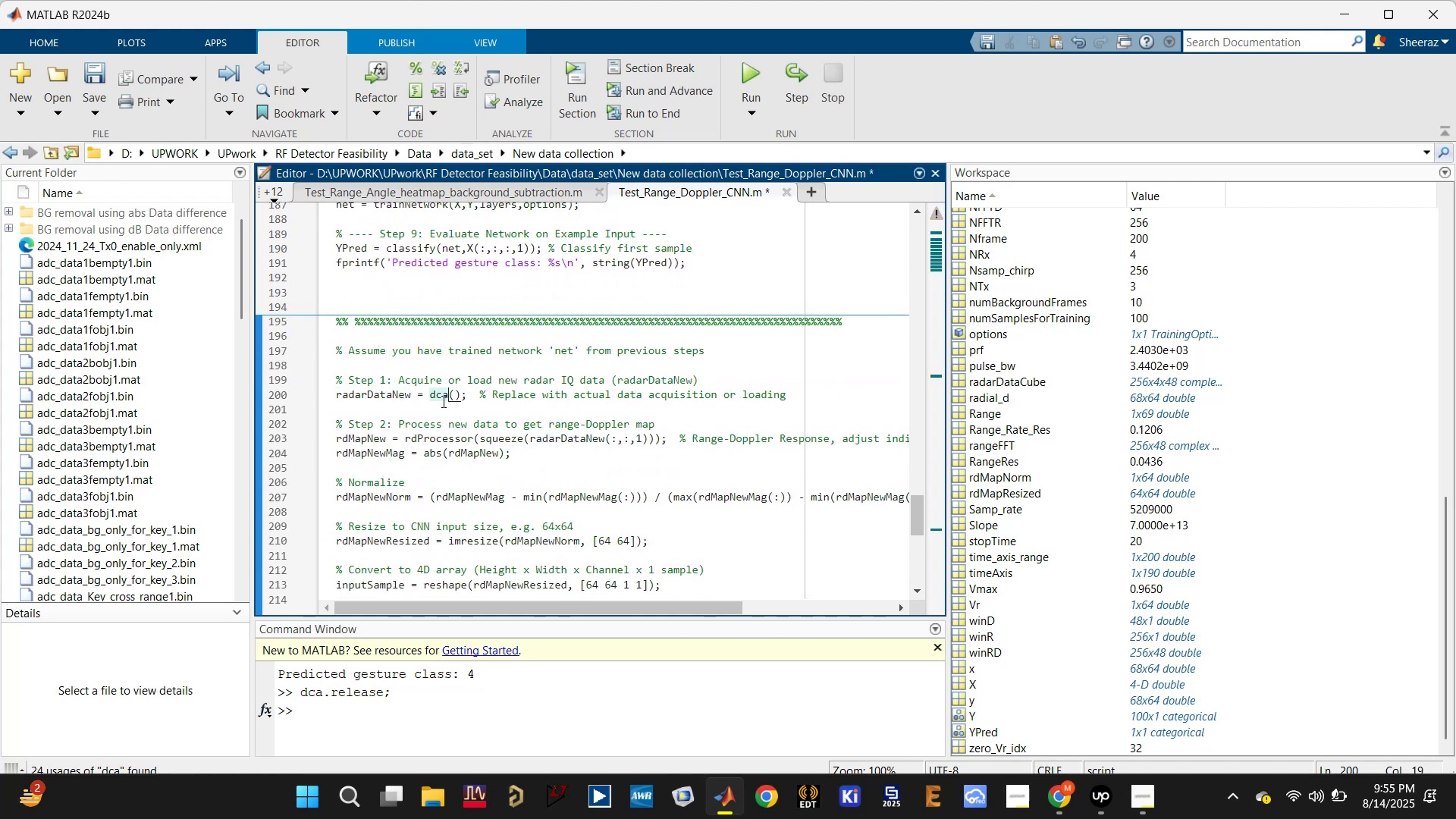 
left_click([438, 395])
 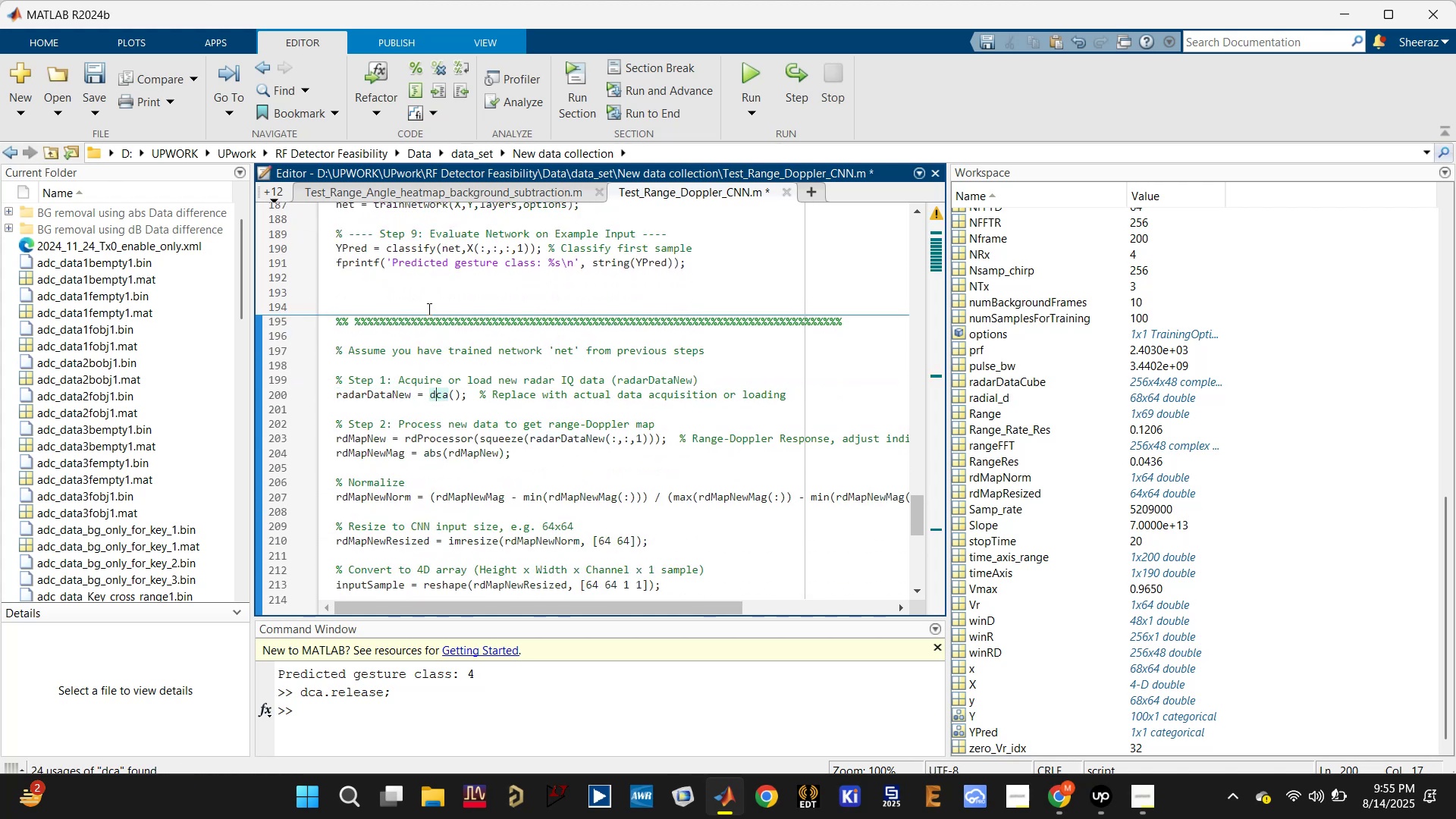 
left_click([431, 290])
 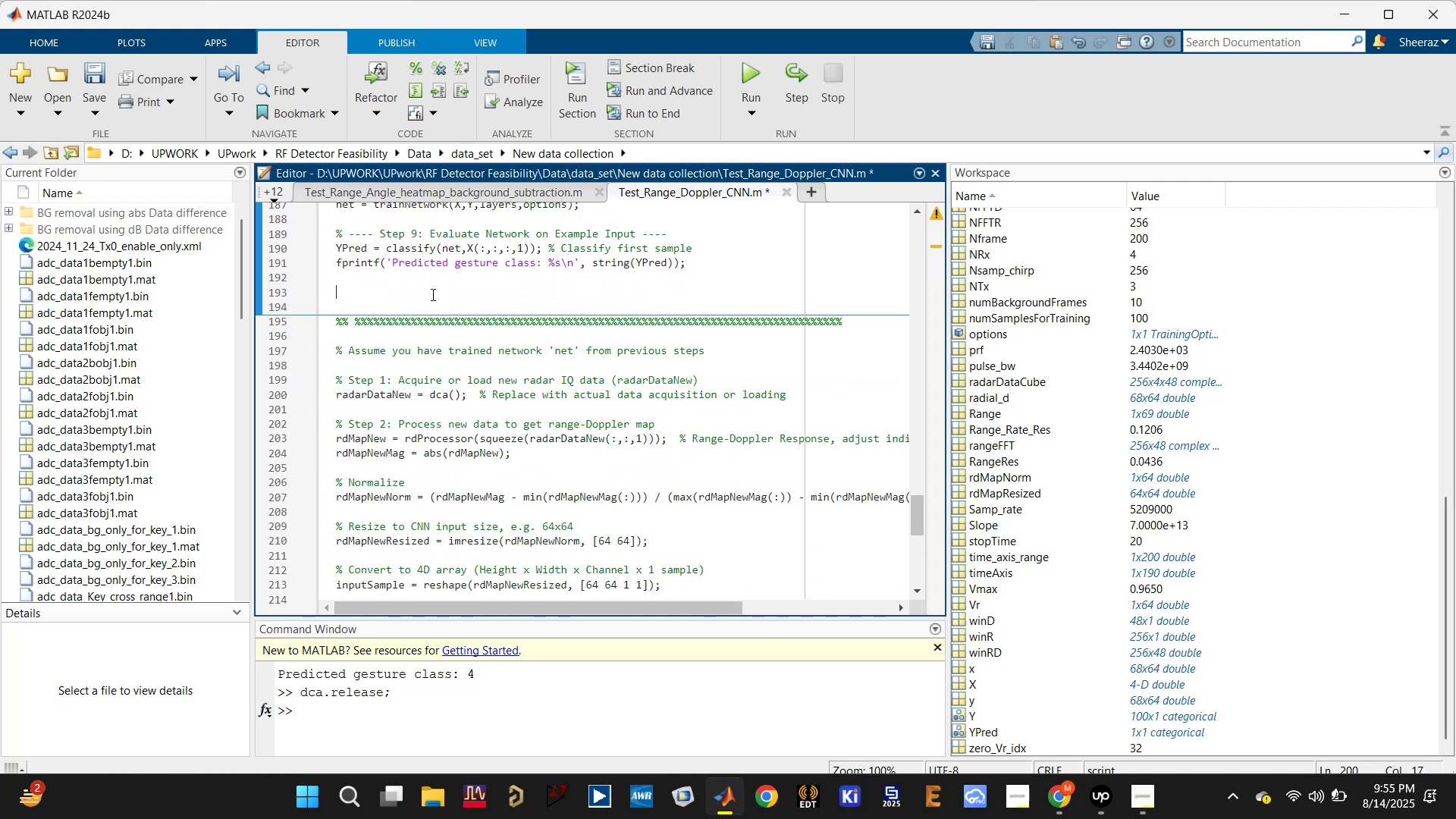 
type(dca.release;)
 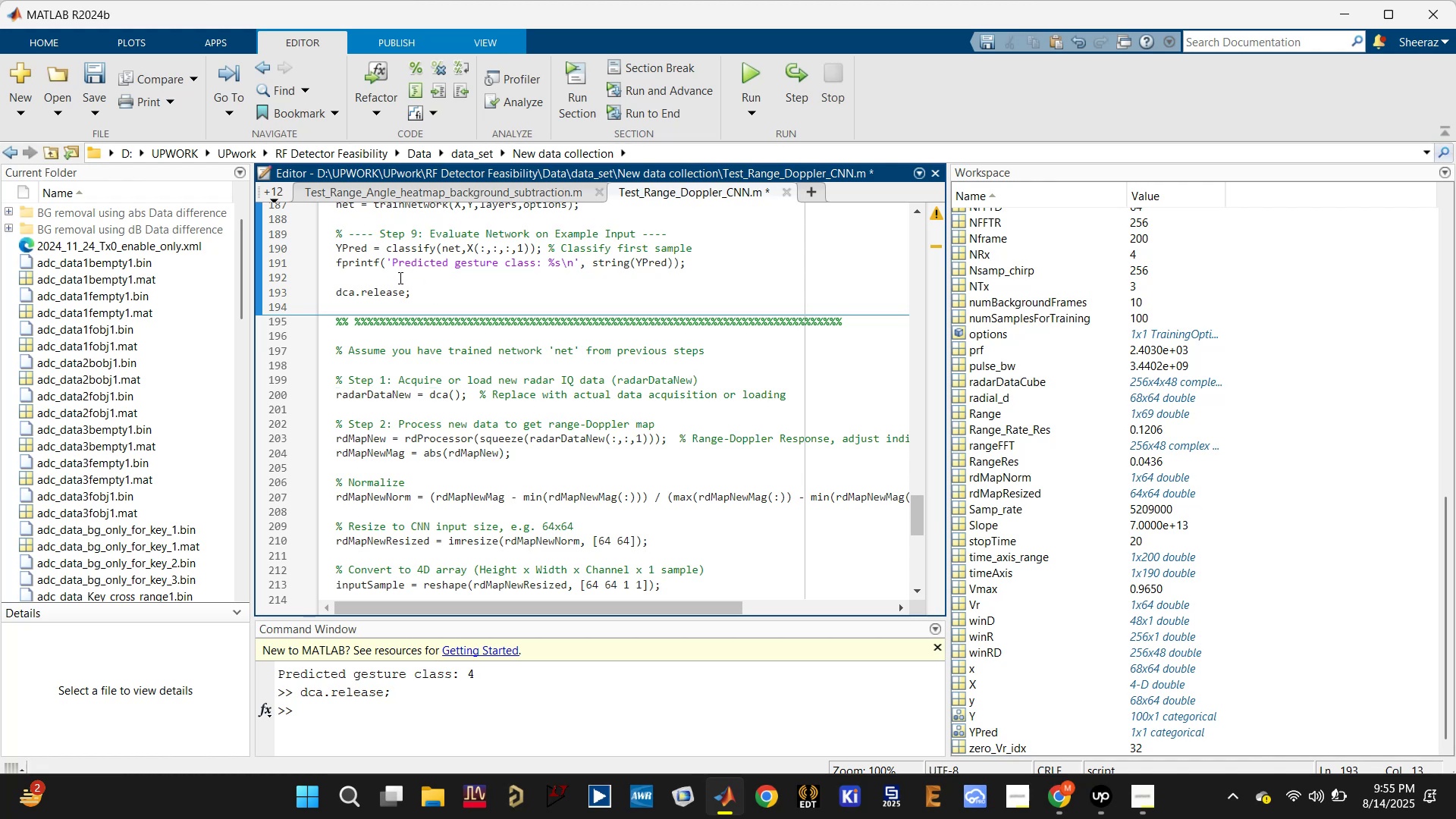 
double_click([383, 294])
 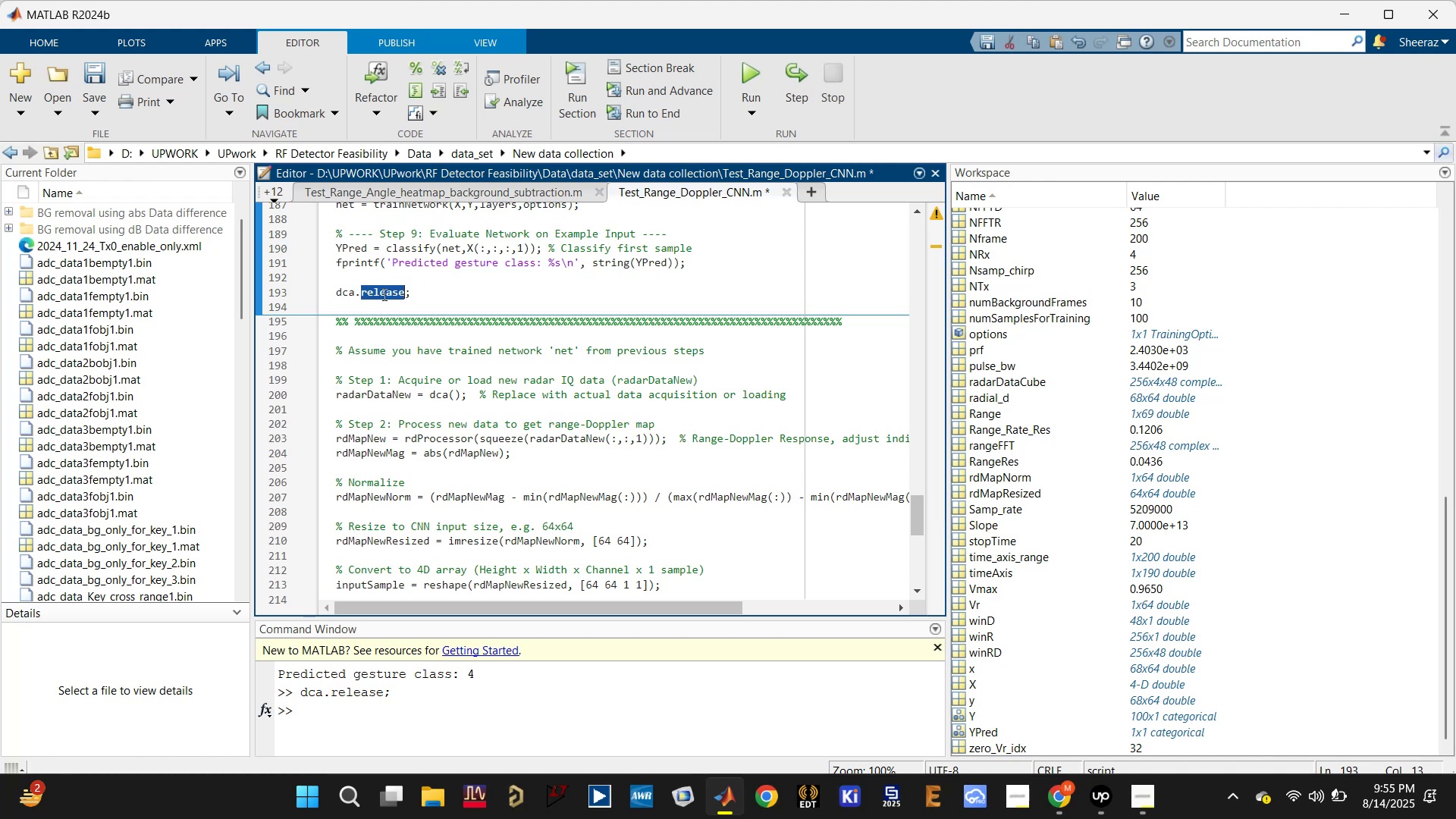 
triple_click([383, 294])
 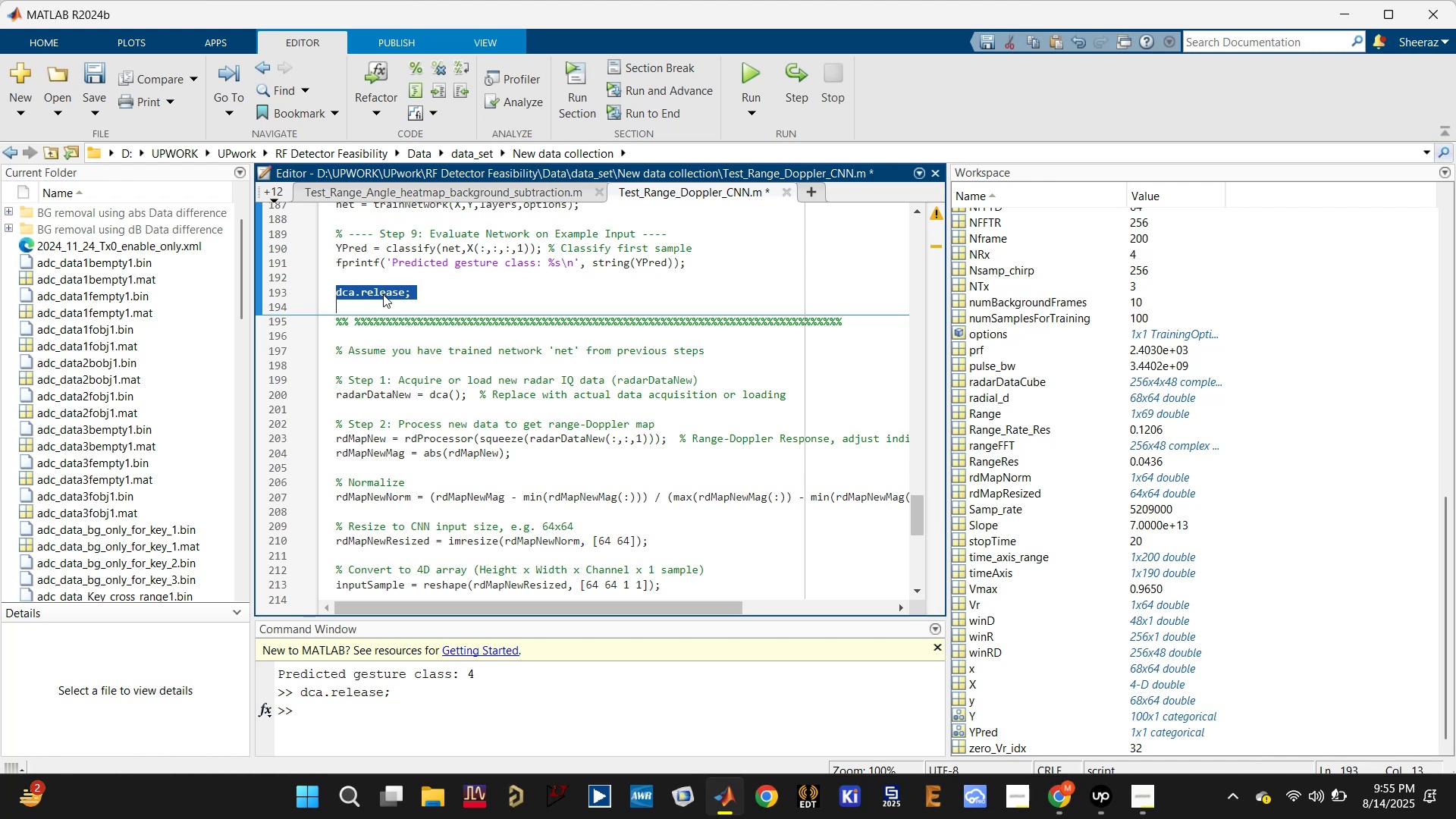 
key(Control+X)
 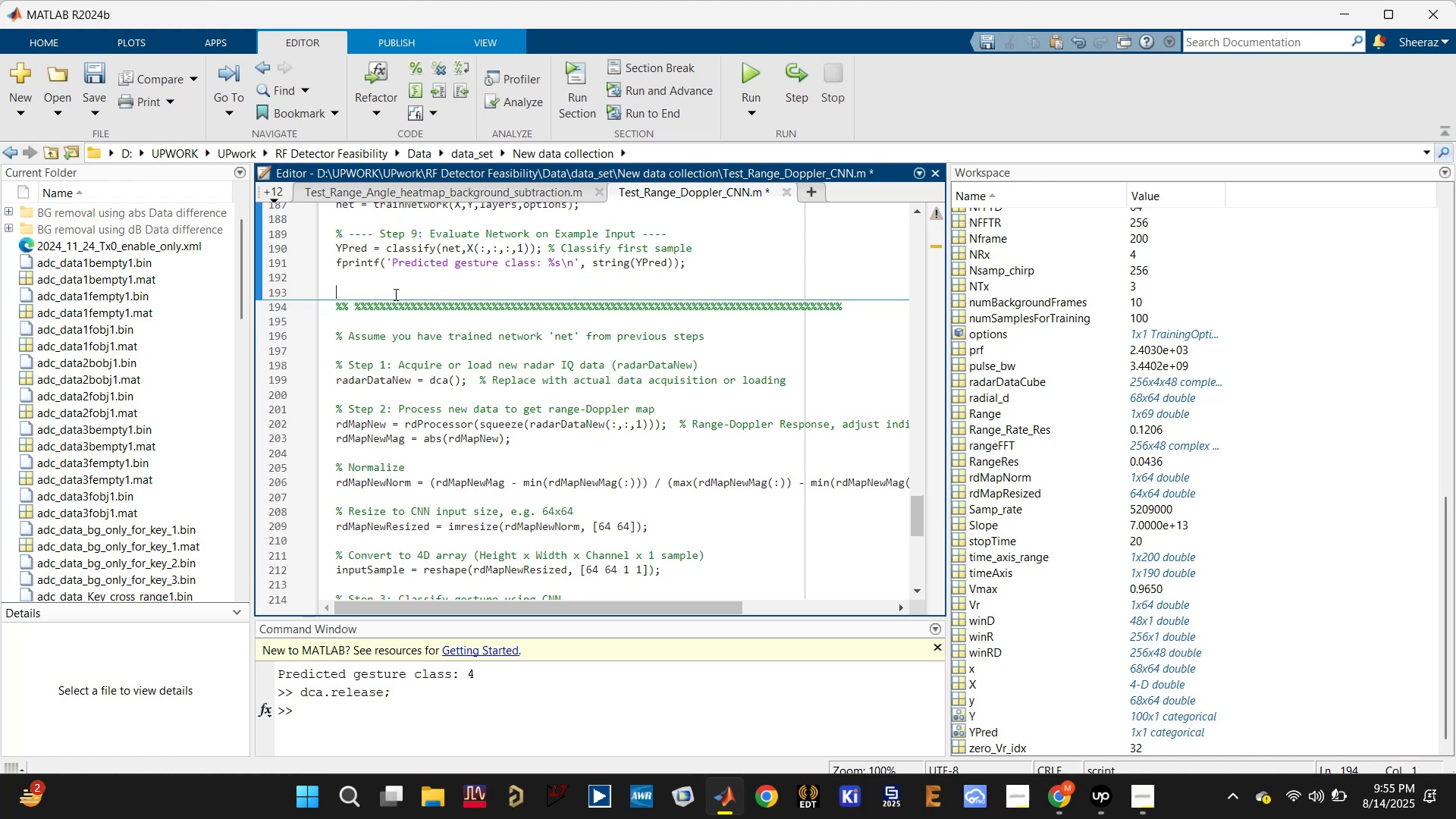 
scroll: coordinate [394, 294], scroll_direction: up, amount: 2.0
 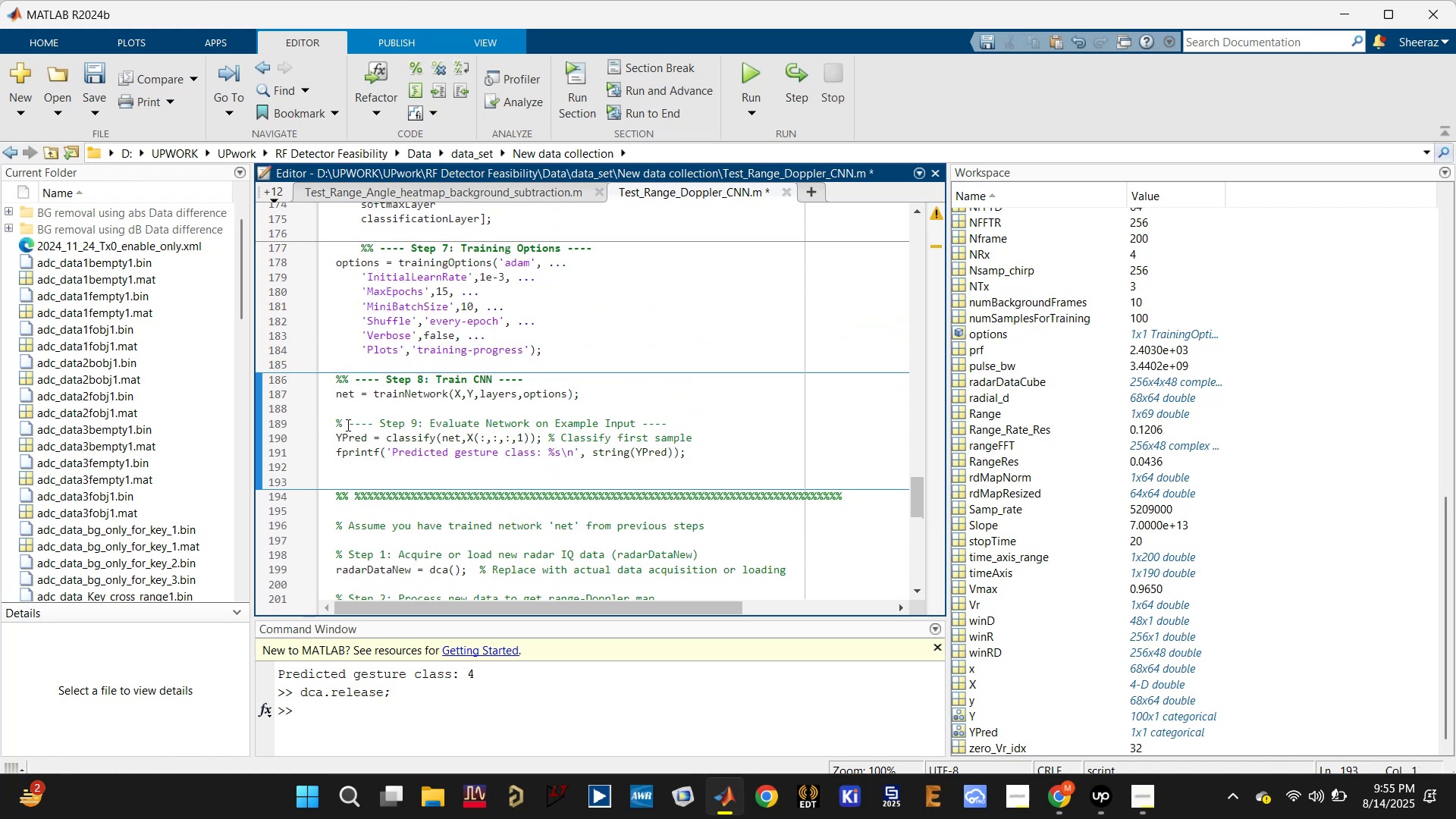 
left_click([344, 422])
 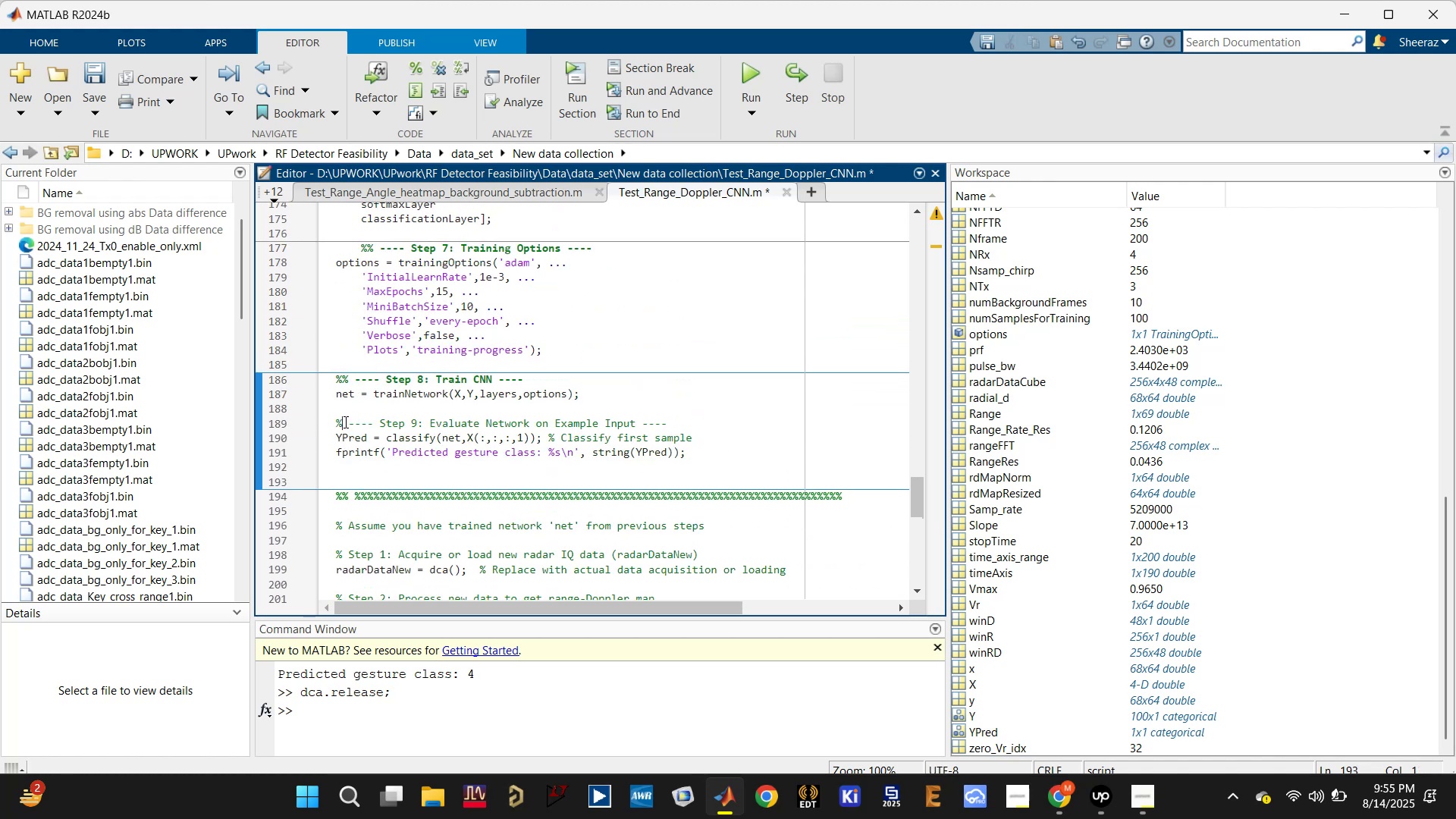 
key(Shift+5)
 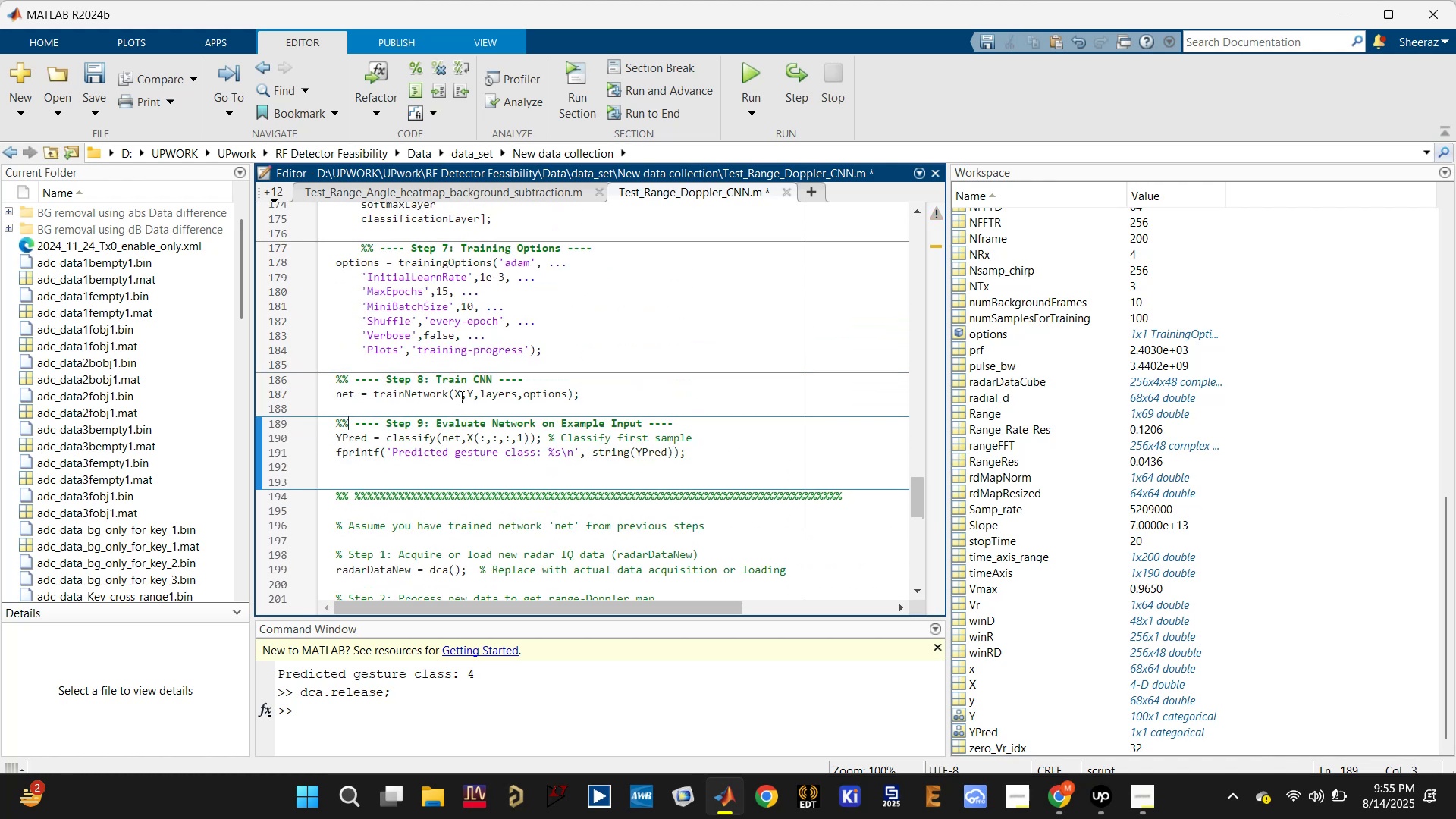 
key(Control+ControlLeft)
 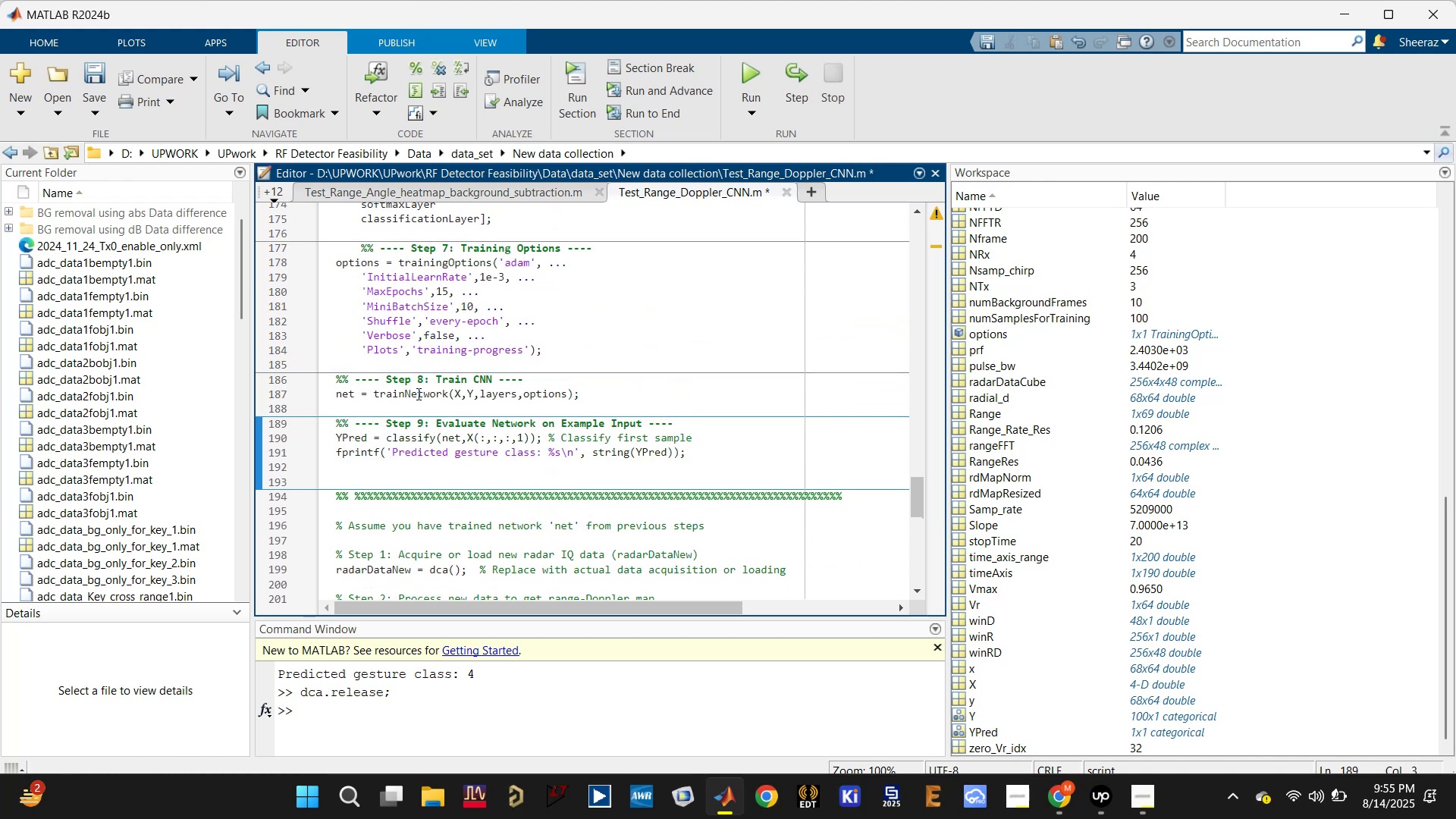 
left_click([417, 394])
 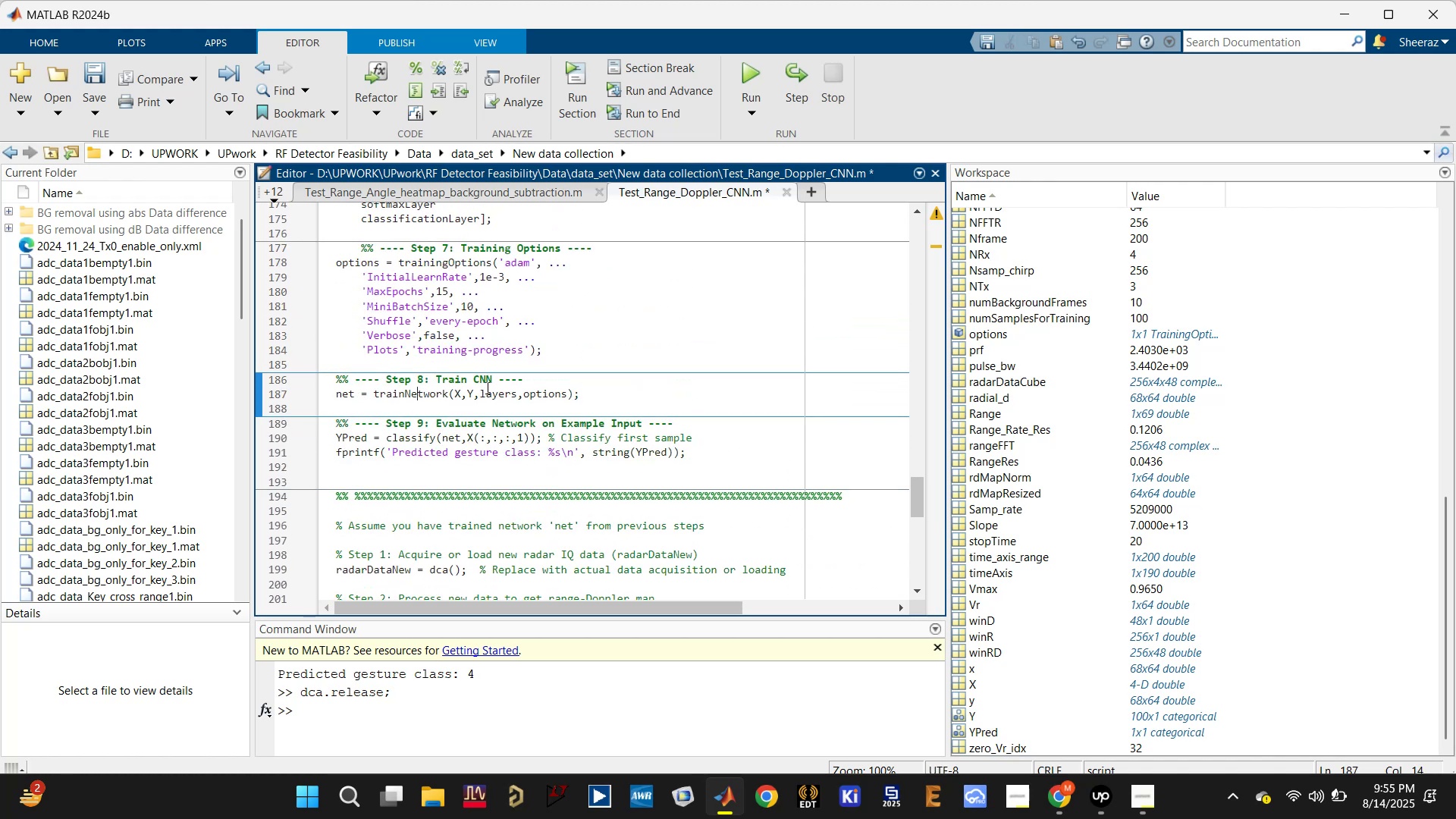 
left_click([491, 387])
 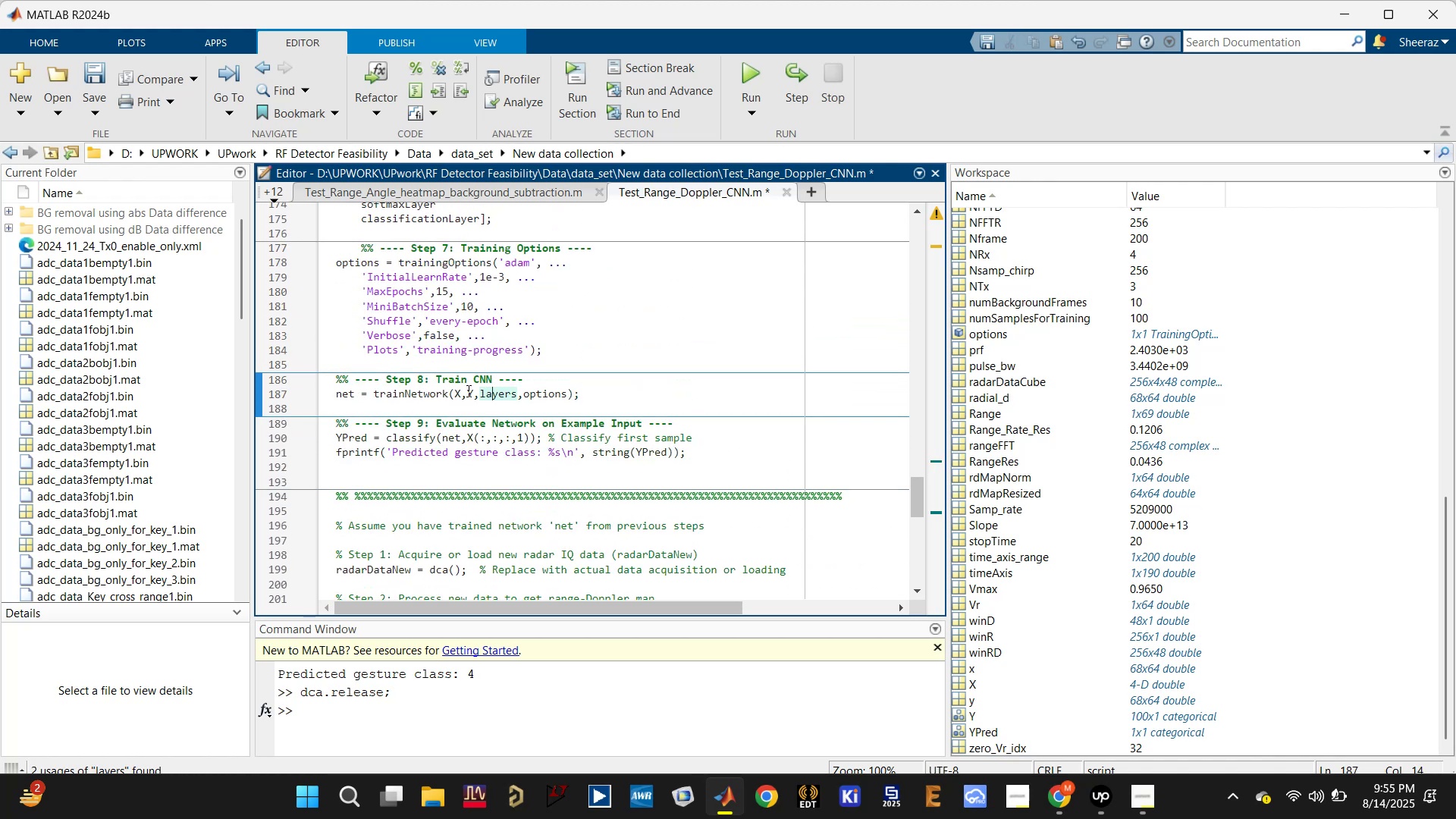 
scroll: coordinate [442, 381], scroll_direction: up, amount: 4.0
 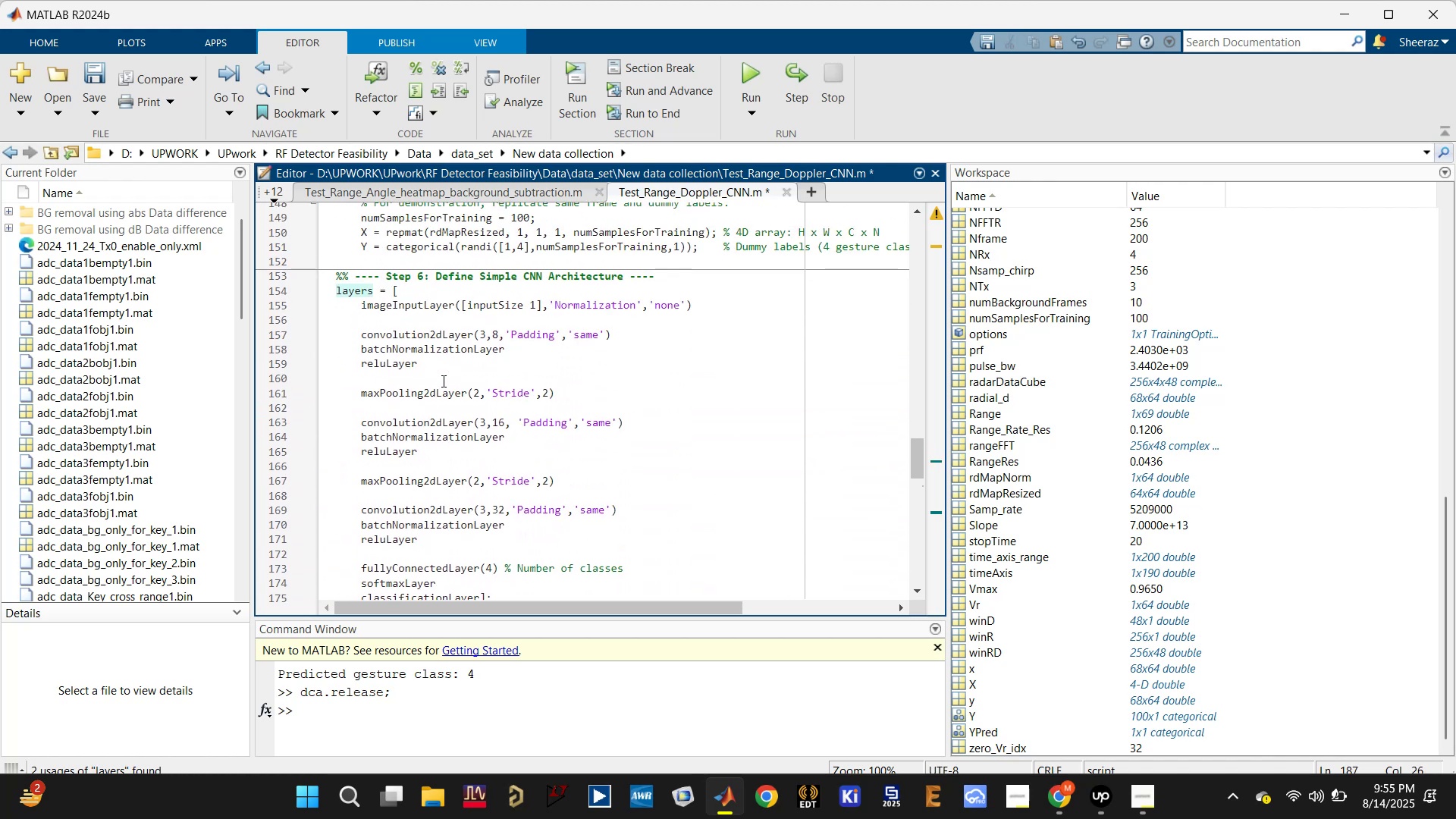 
scroll: coordinate [441, 382], scroll_direction: down, amount: 5.0
 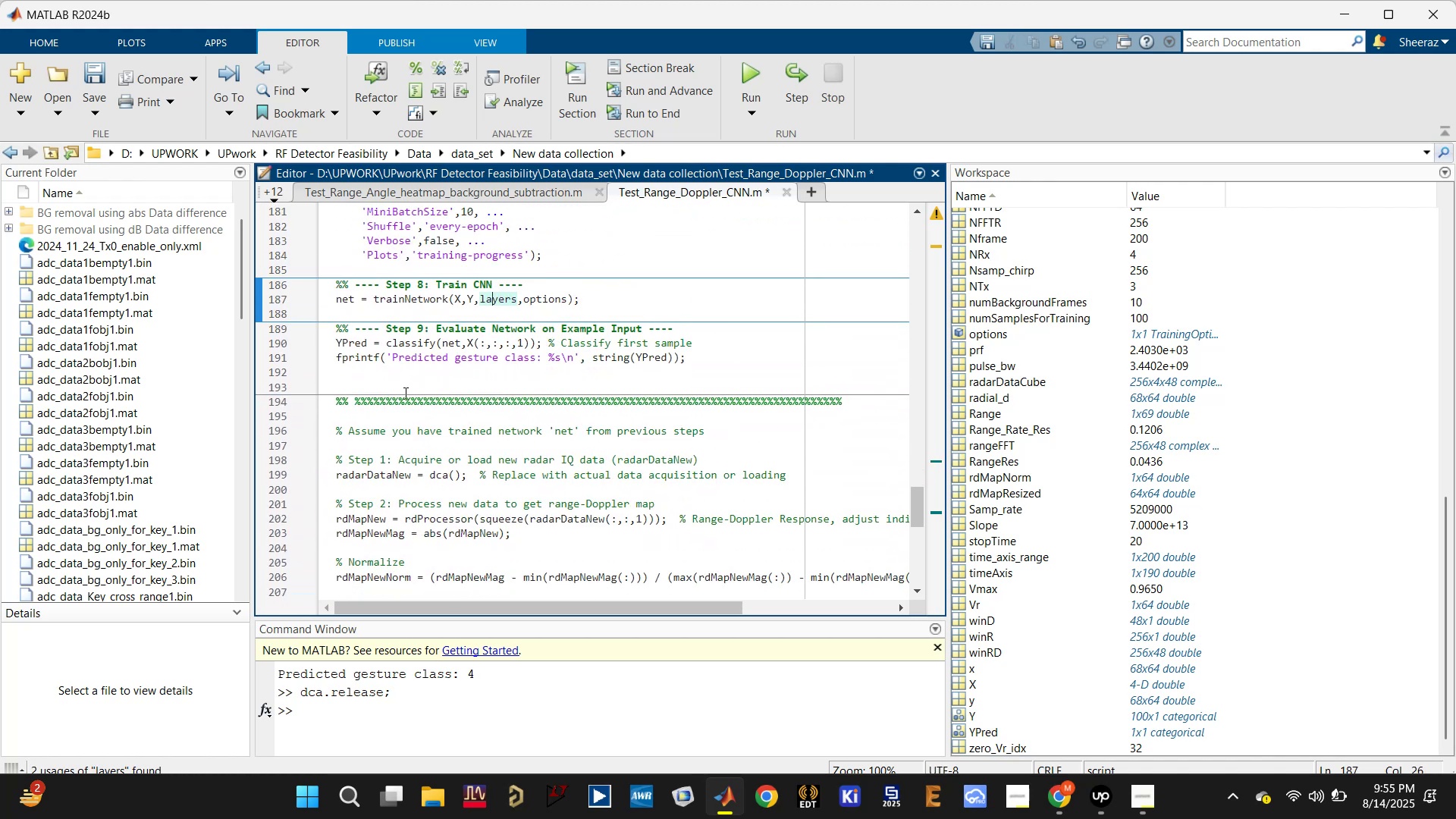 
left_click([398, 379])
 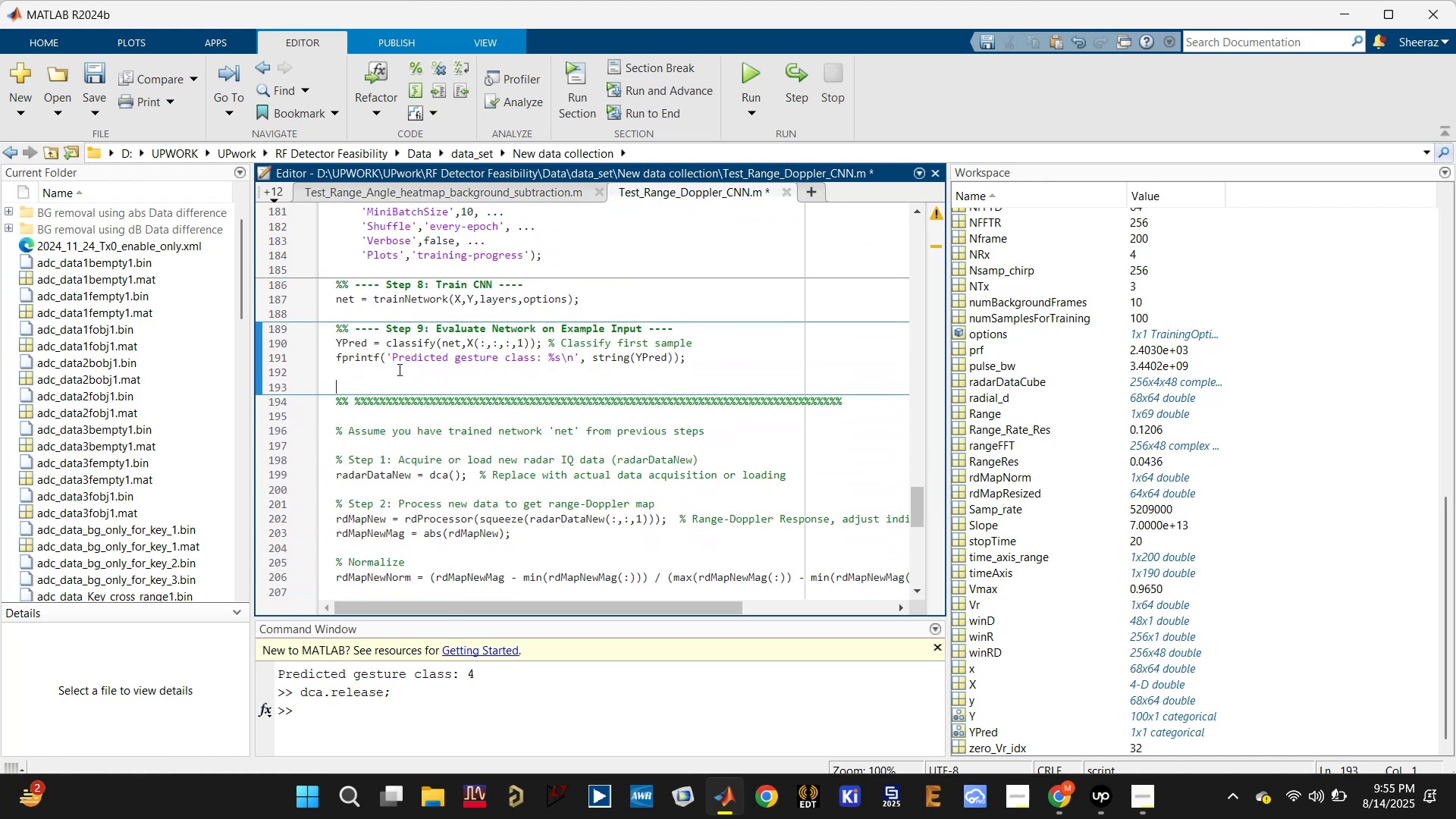 
key(Control+V)
 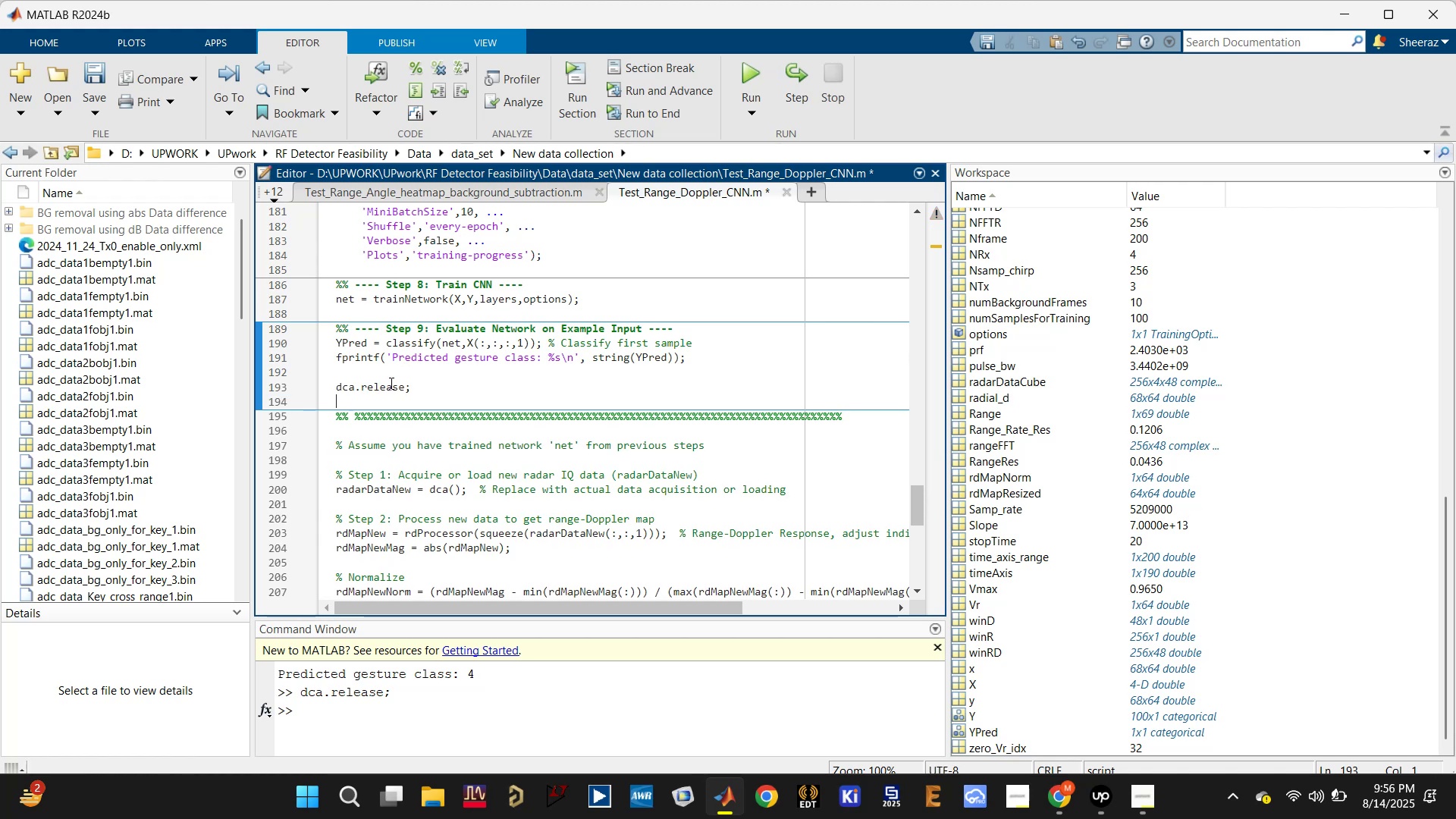 
key(Control+S)
 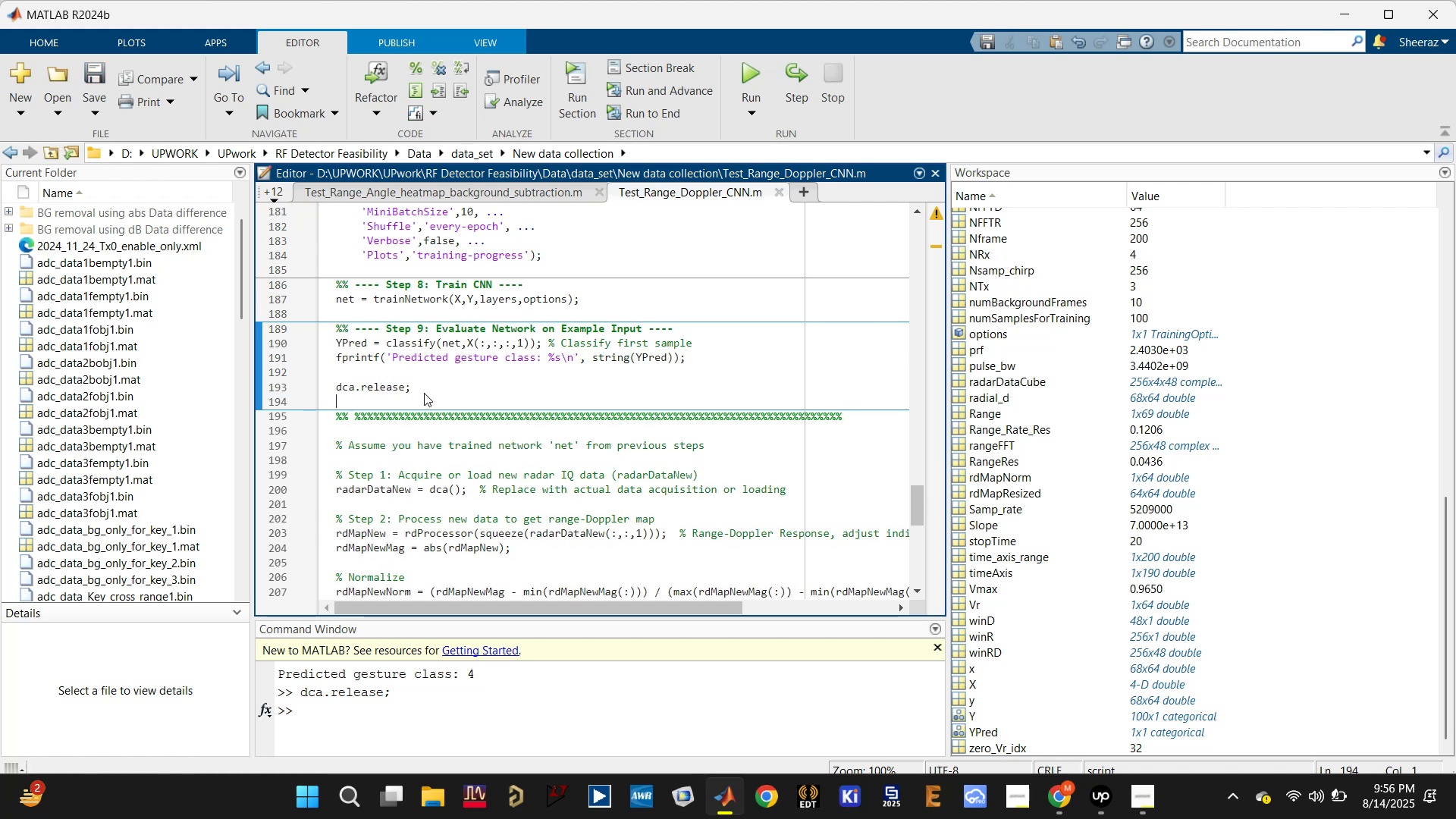 
scroll: coordinate [424, 393], scroll_direction: down, amount: 2.0
 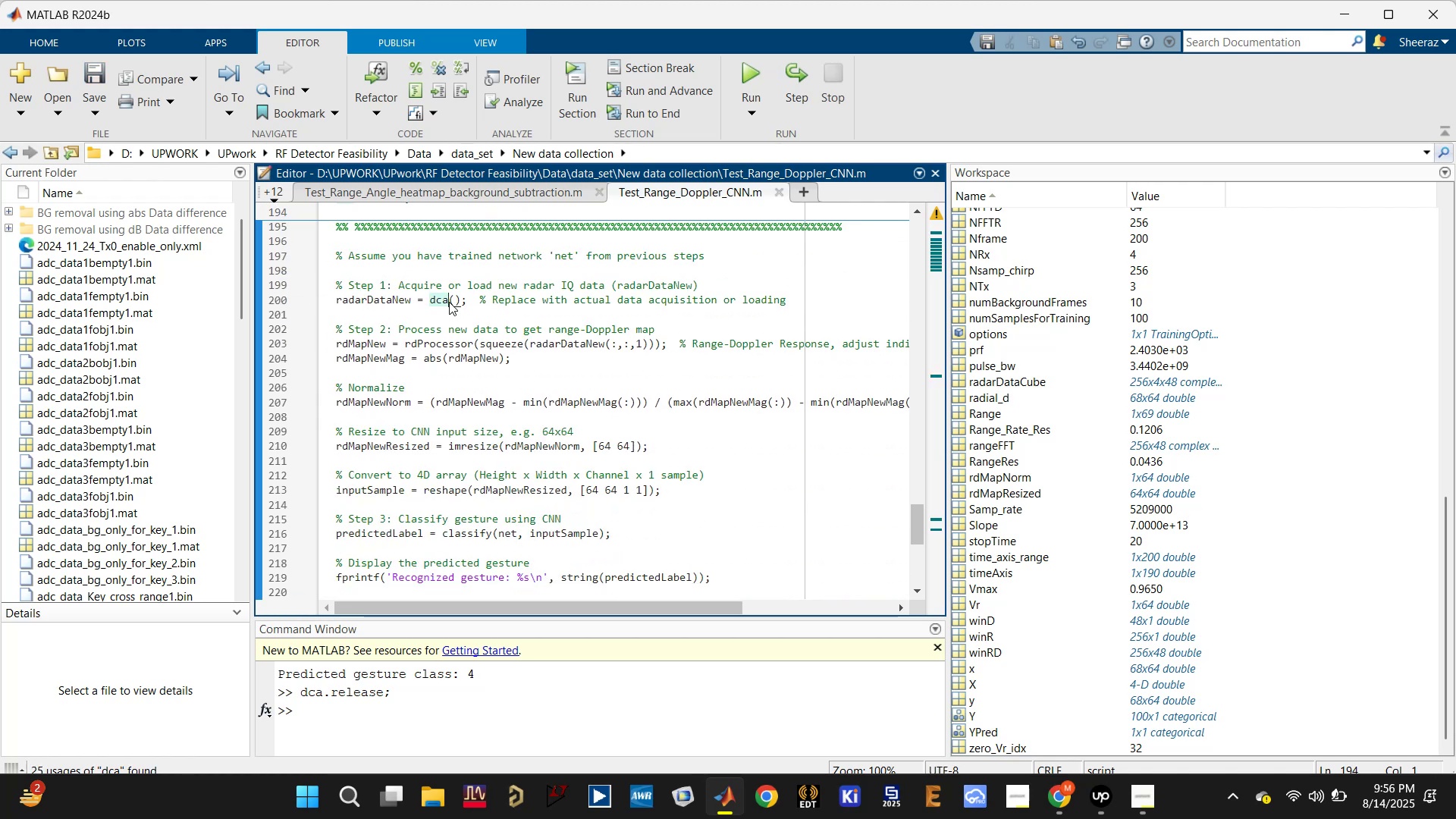 
double_click([399, 303])
 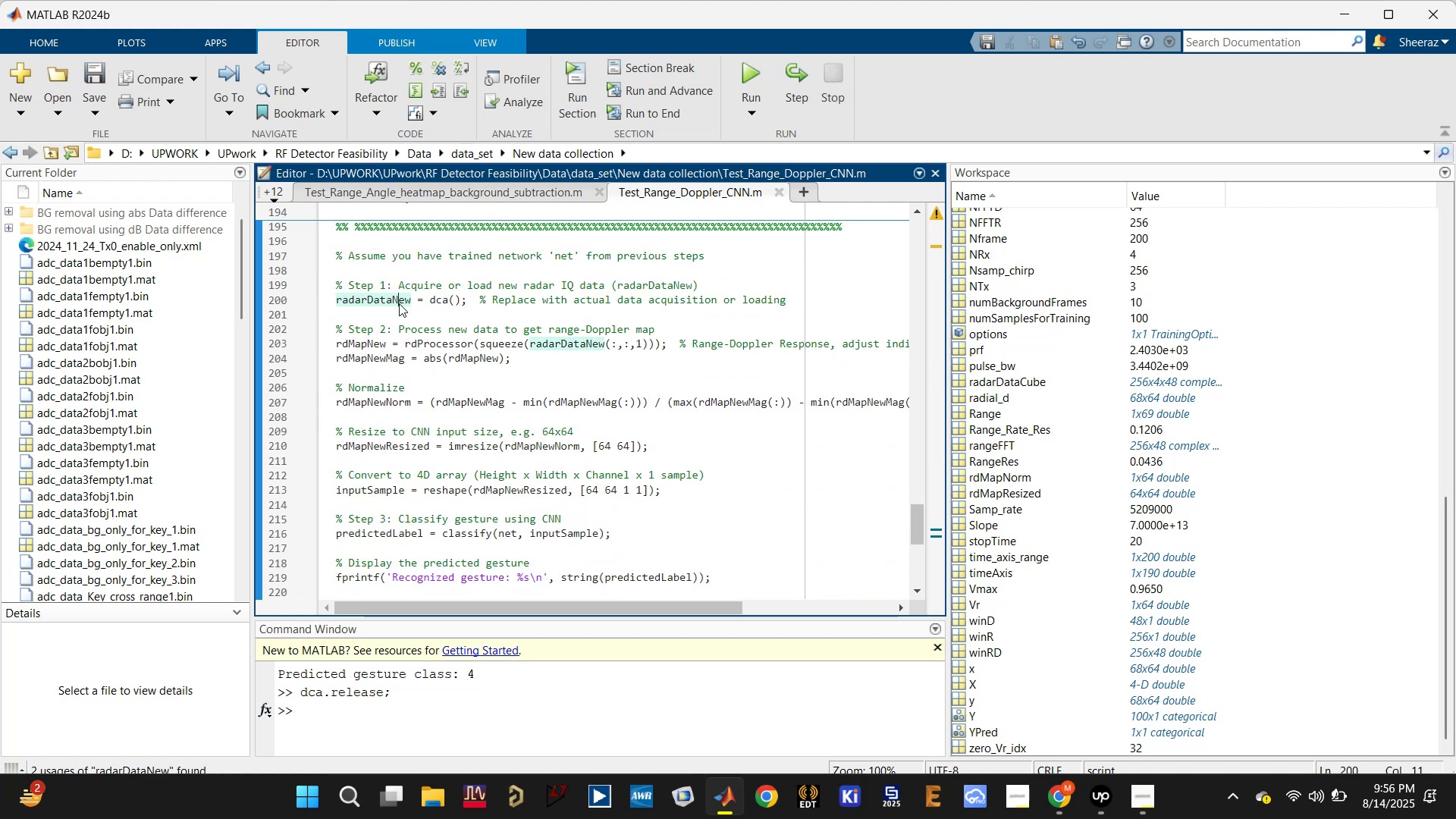 
key(Control+S)
 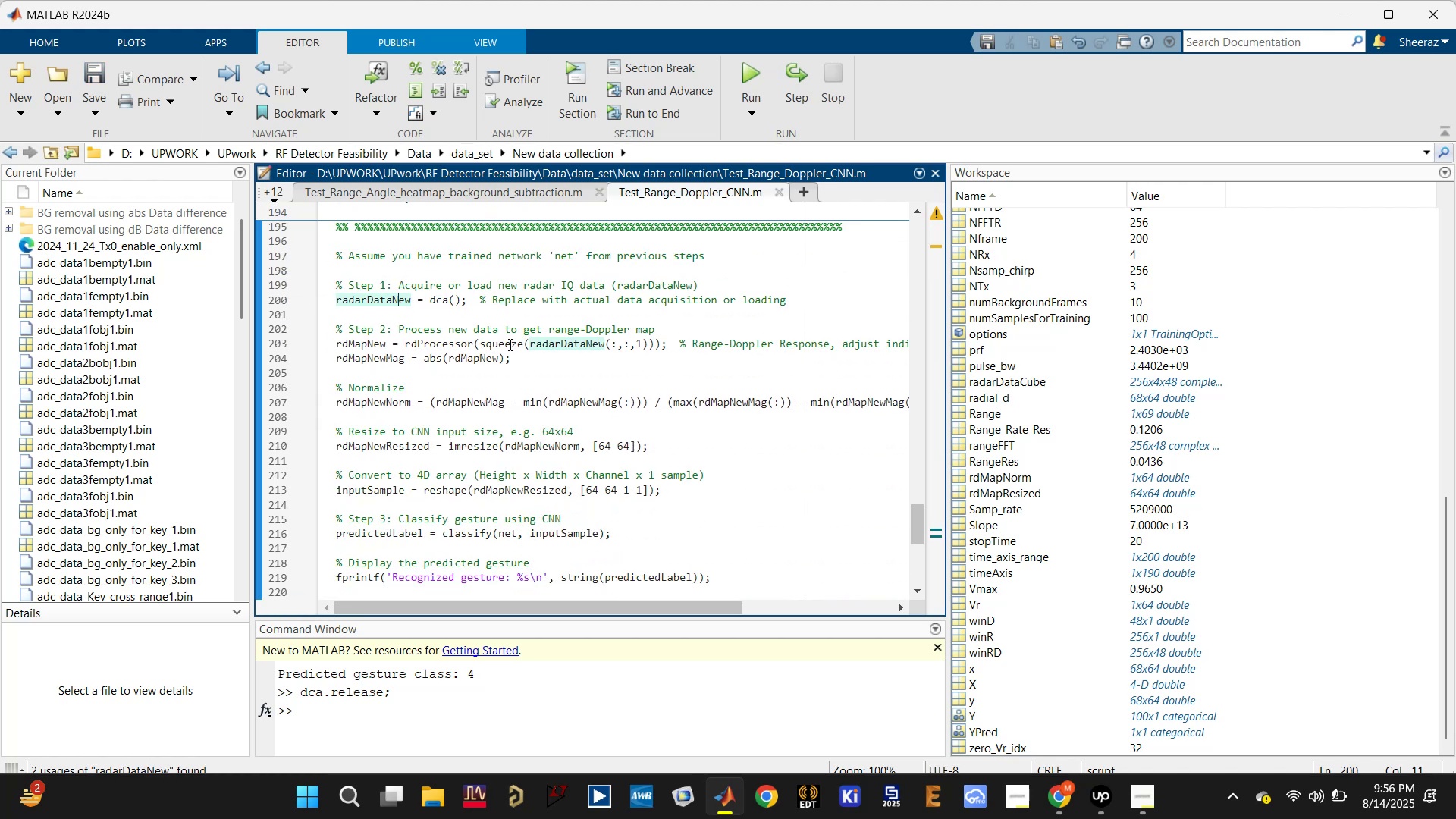 
left_click([450, 338])
 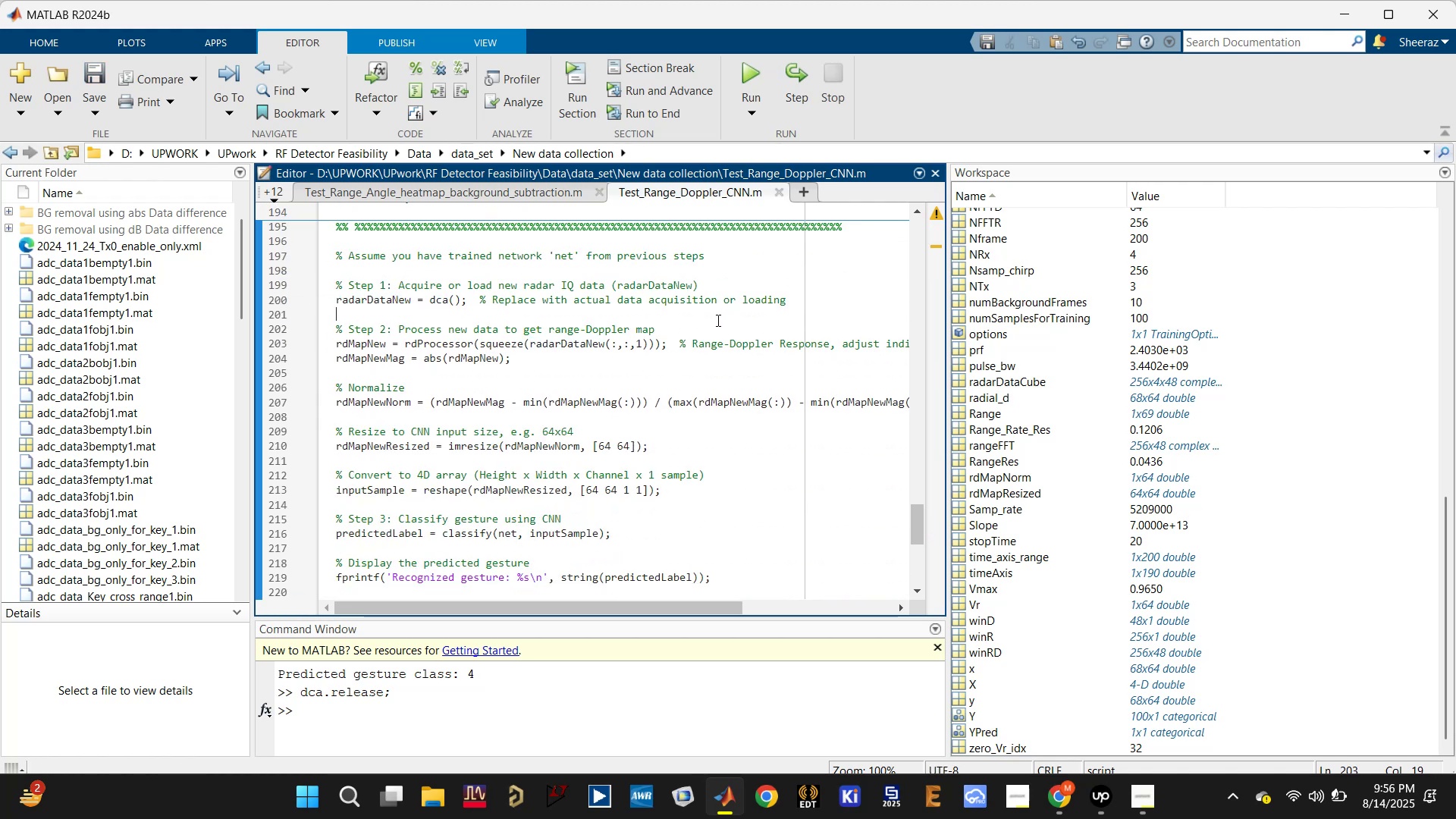 
key(Enter)
 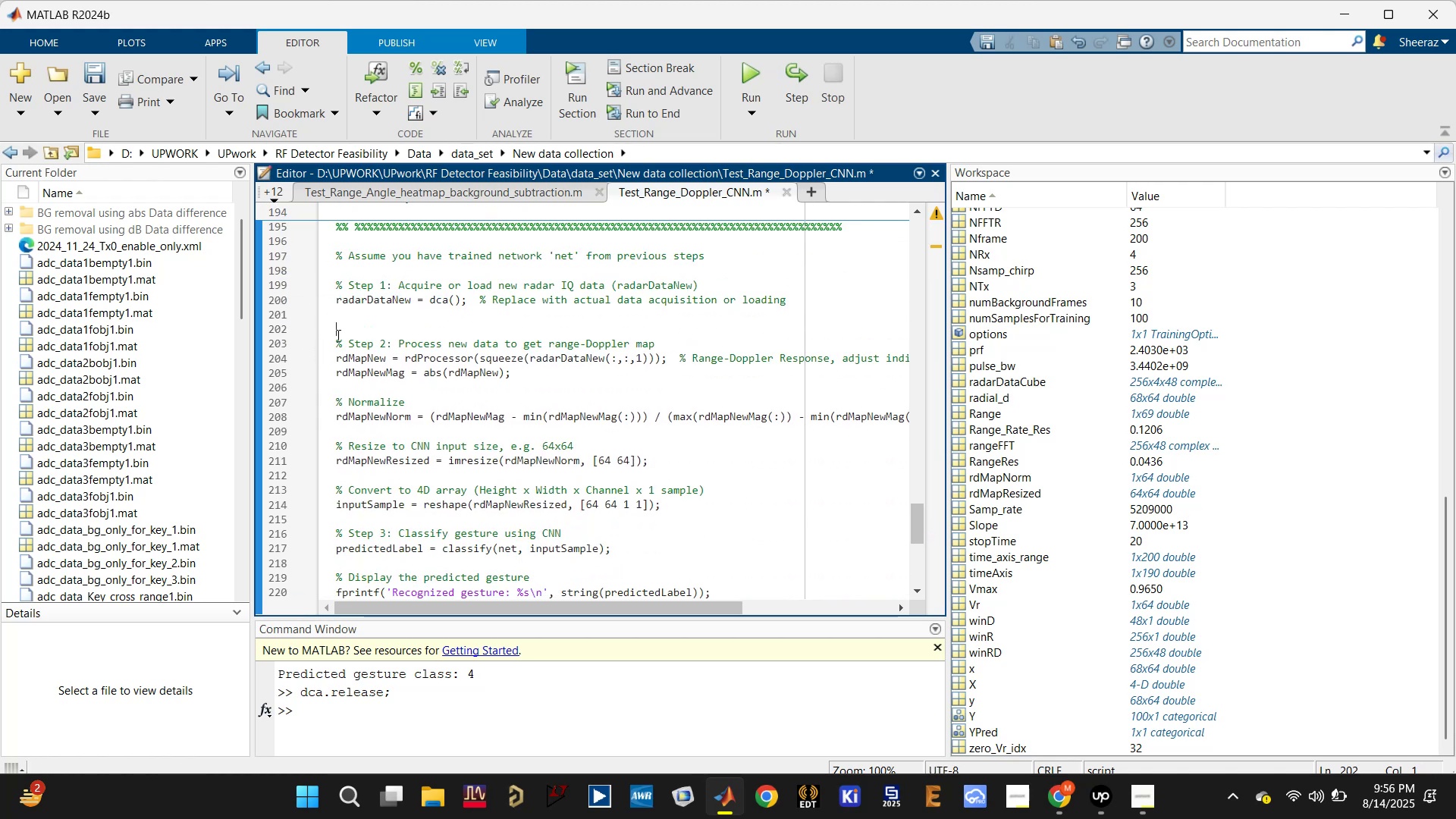 
left_click([342, 344])
 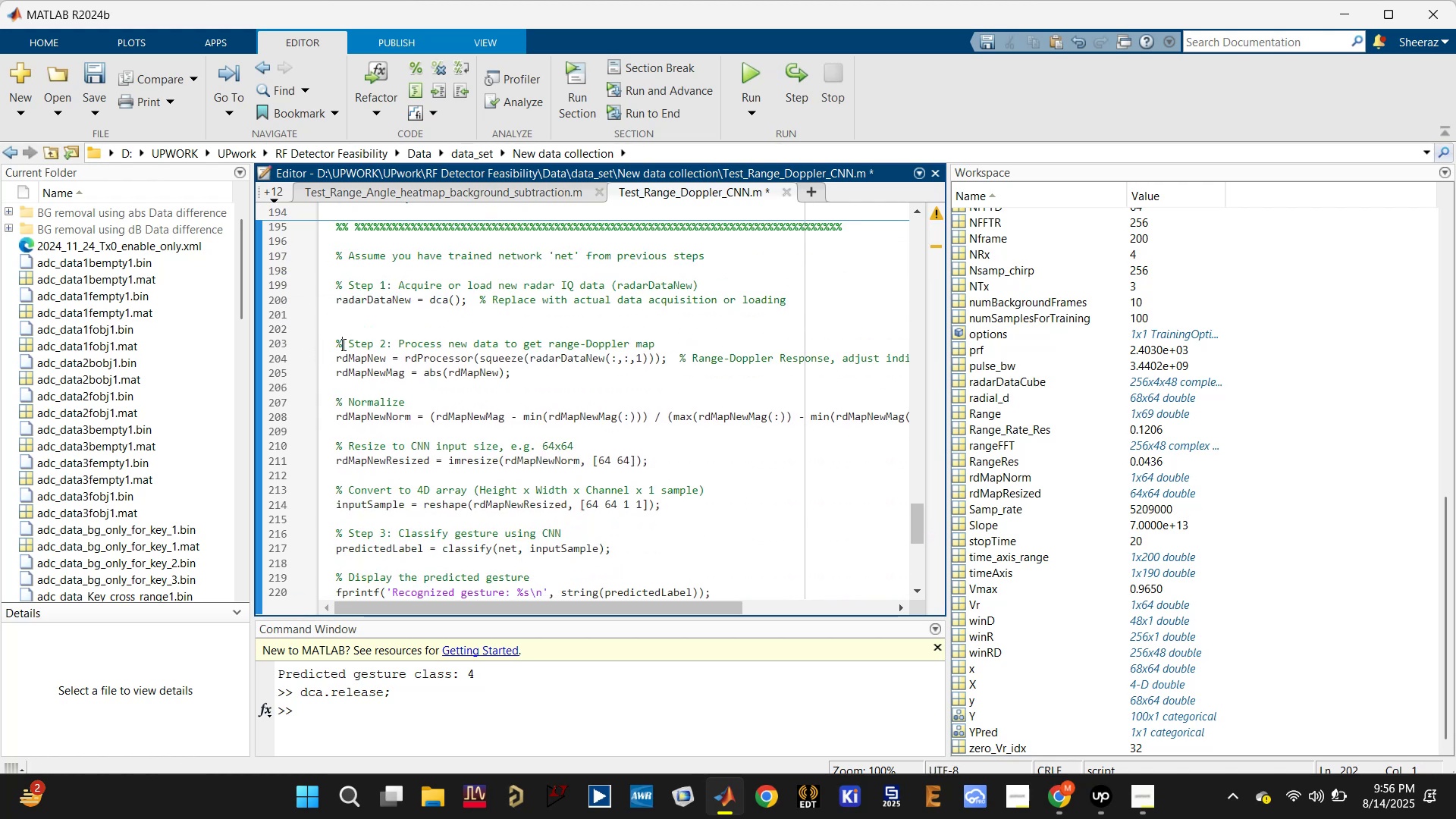 
key(Shift+5)
 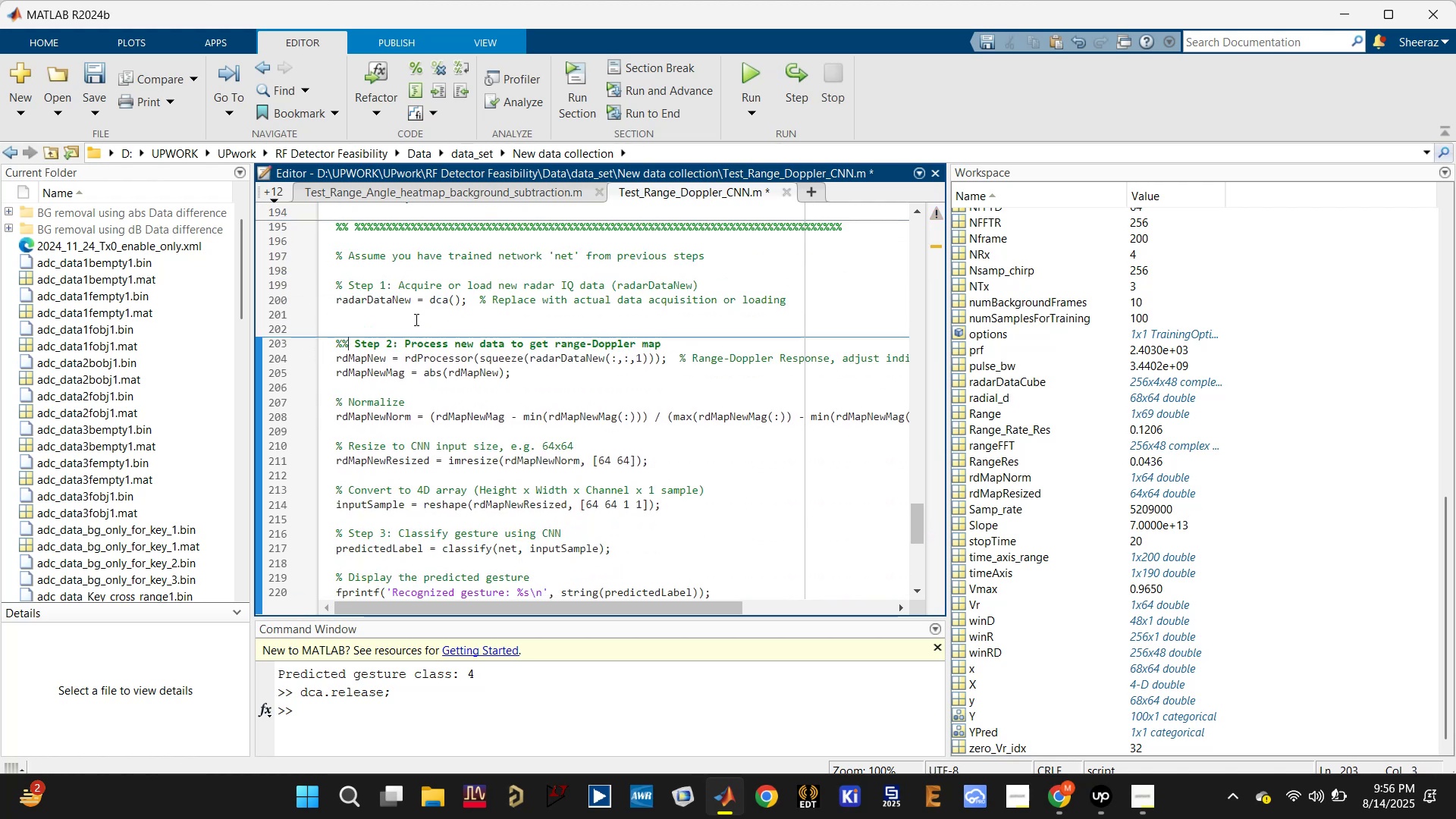 
left_click([429, 318])
 